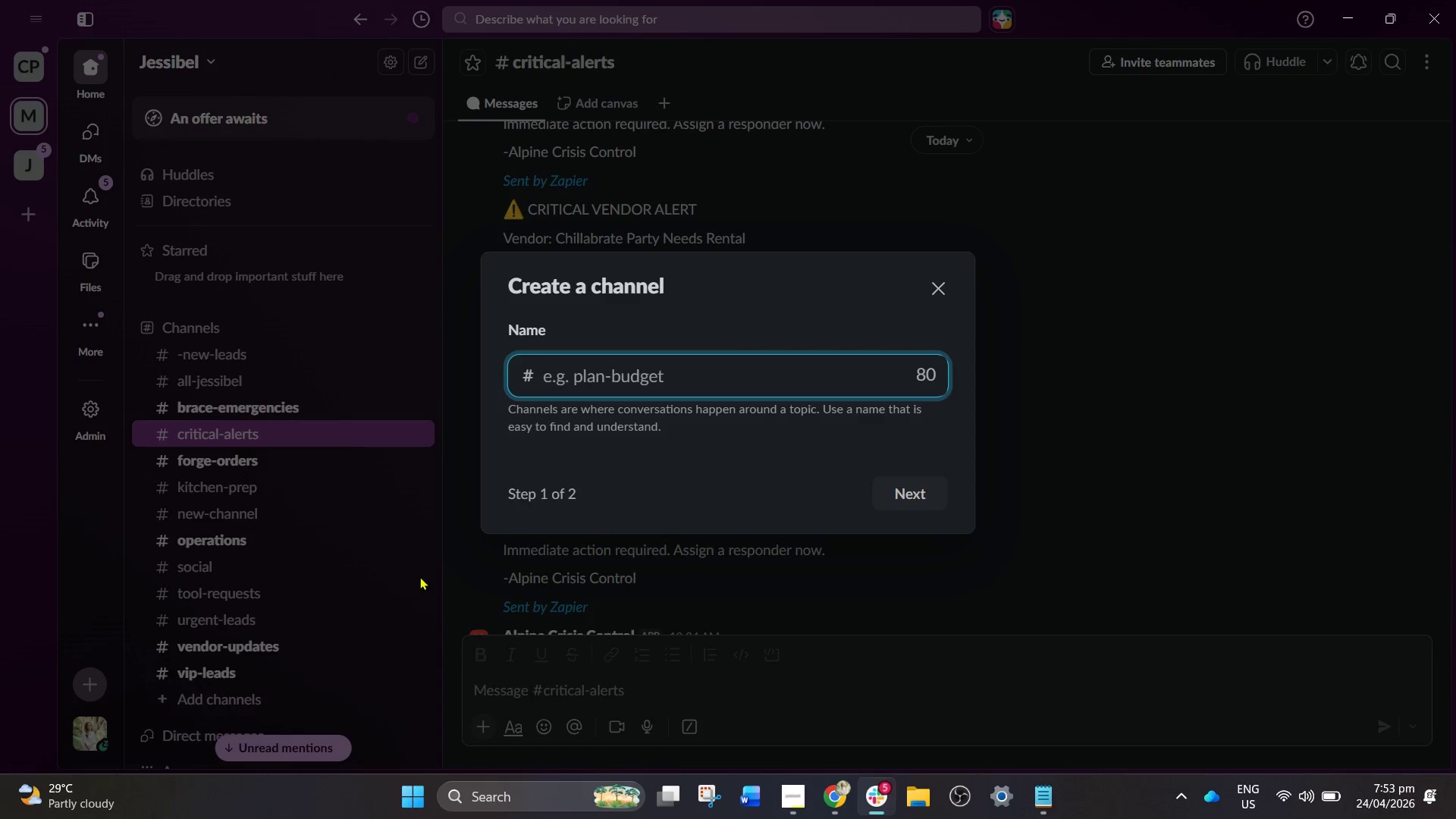 
type(vip boi=)
key(Backspace)
key(Backspace)
type(okings)
 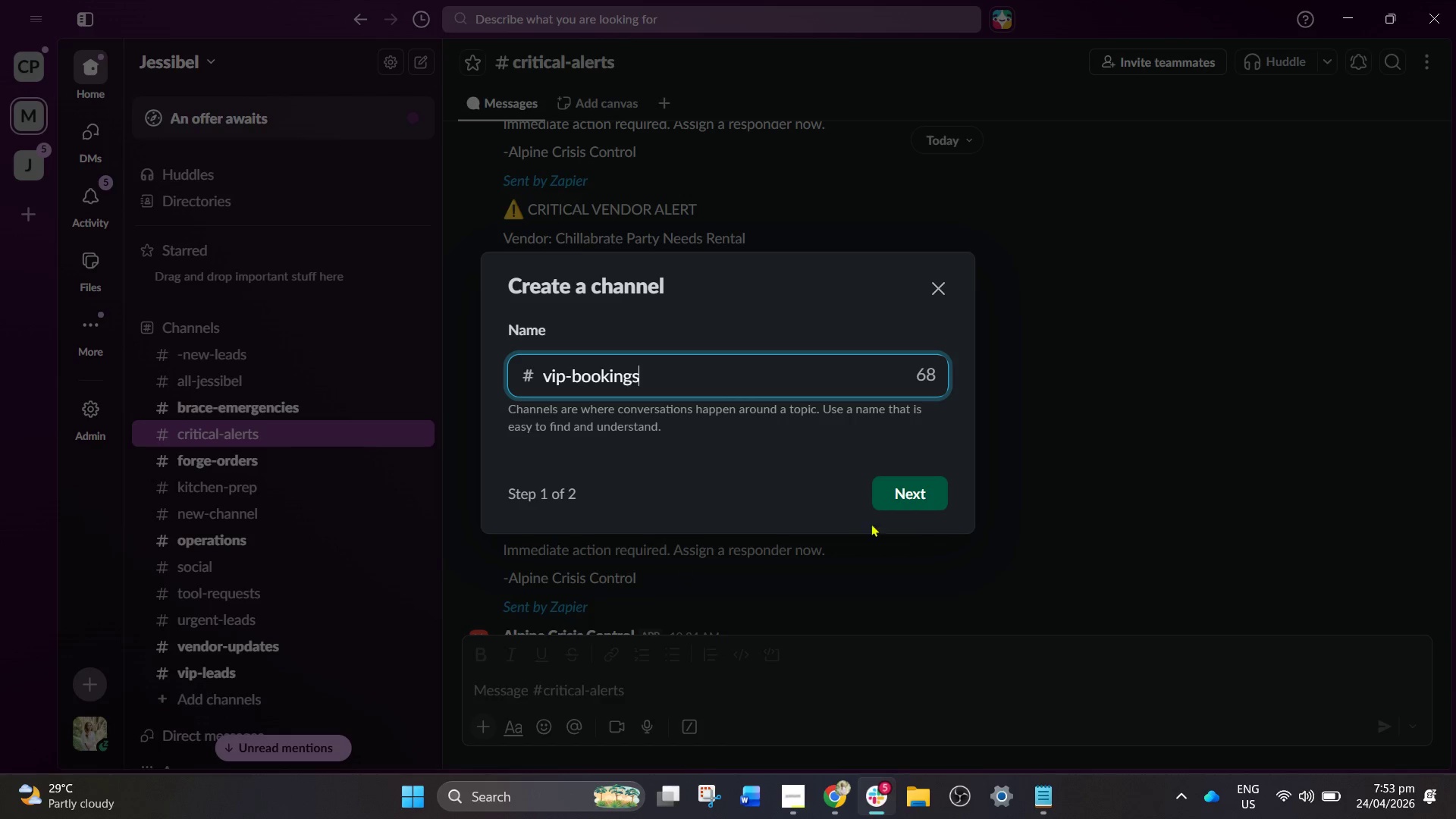 
left_click([926, 500])
 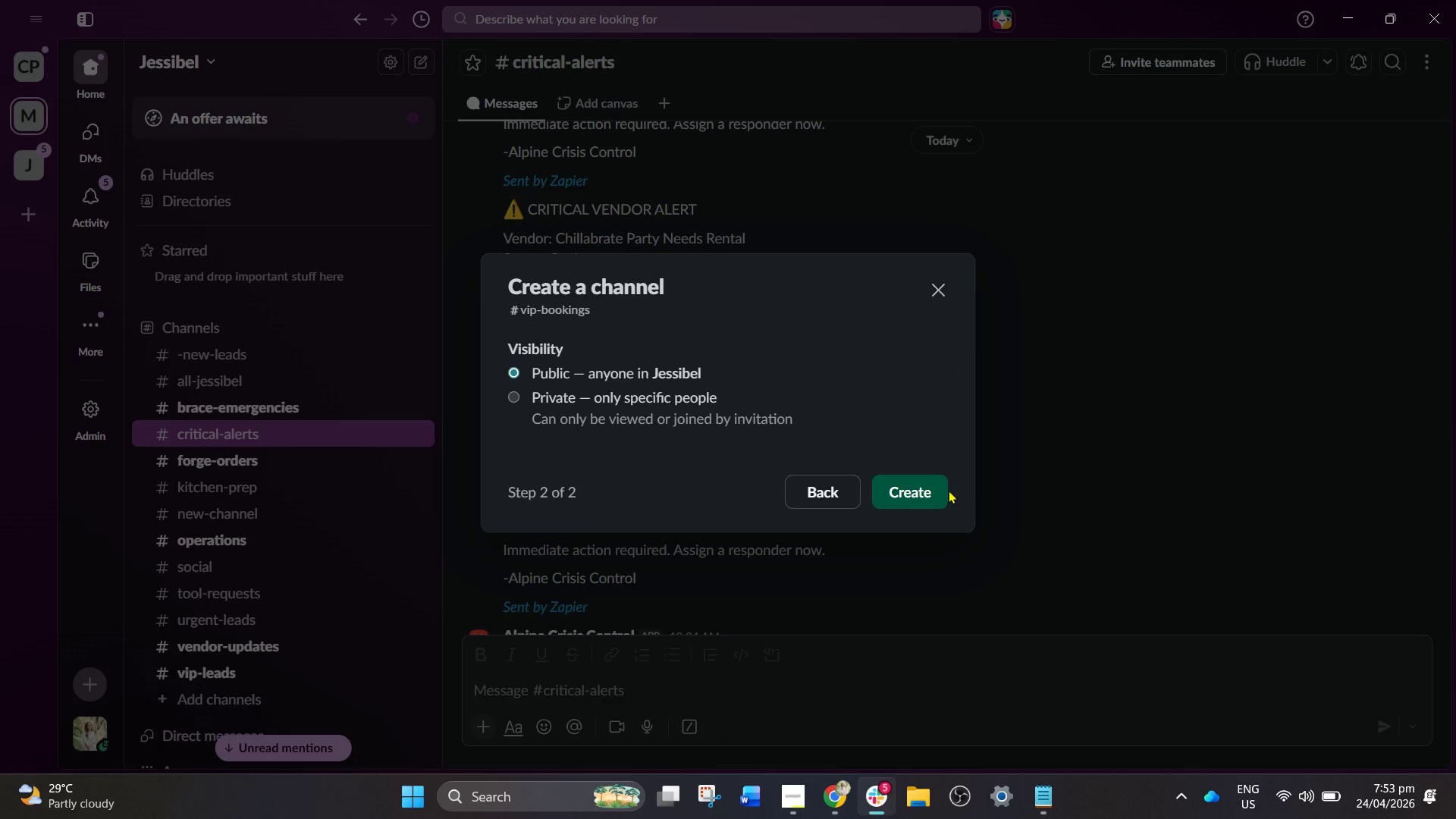 
left_click([924, 495])
 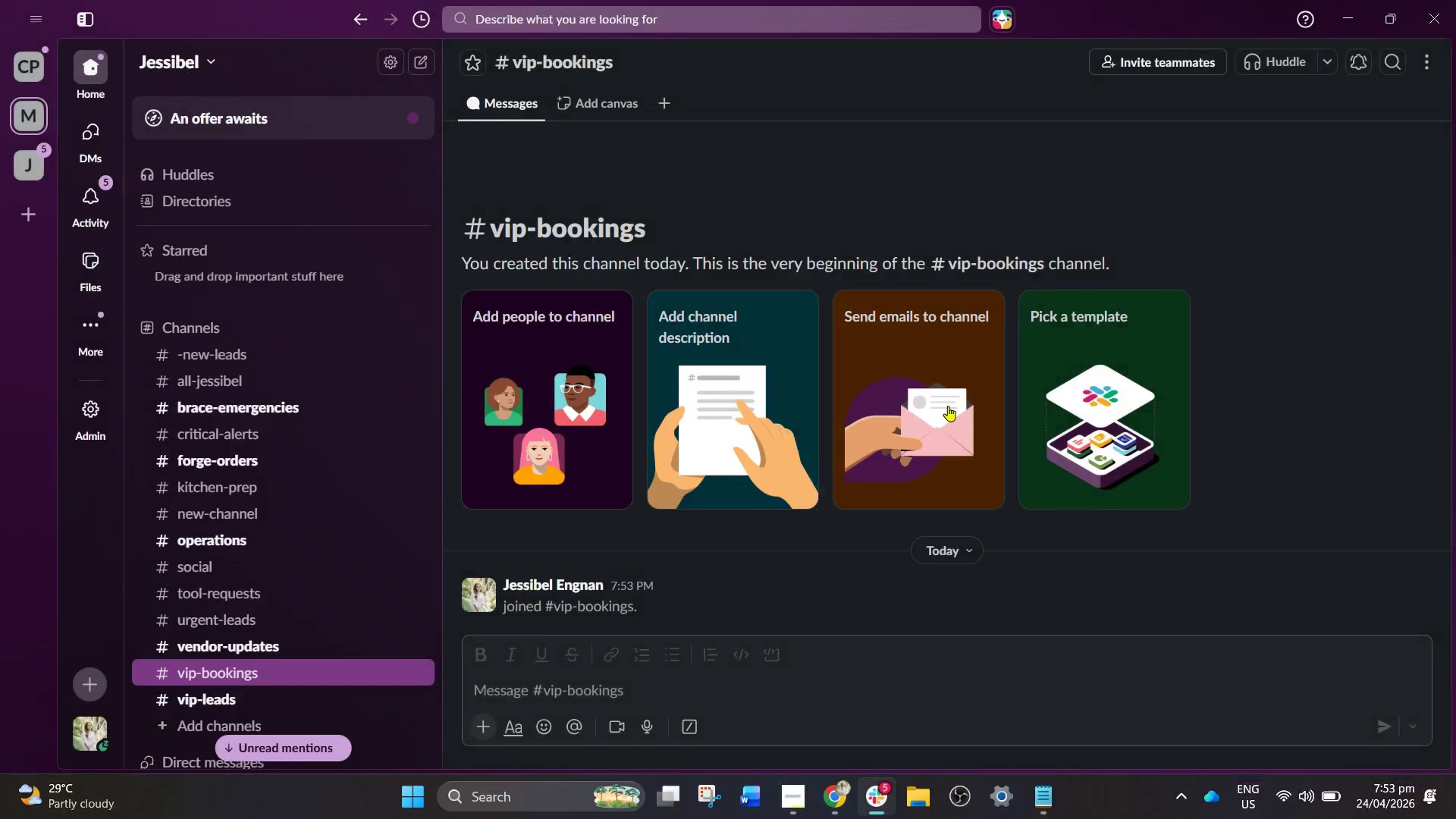 
left_click([829, 799])
 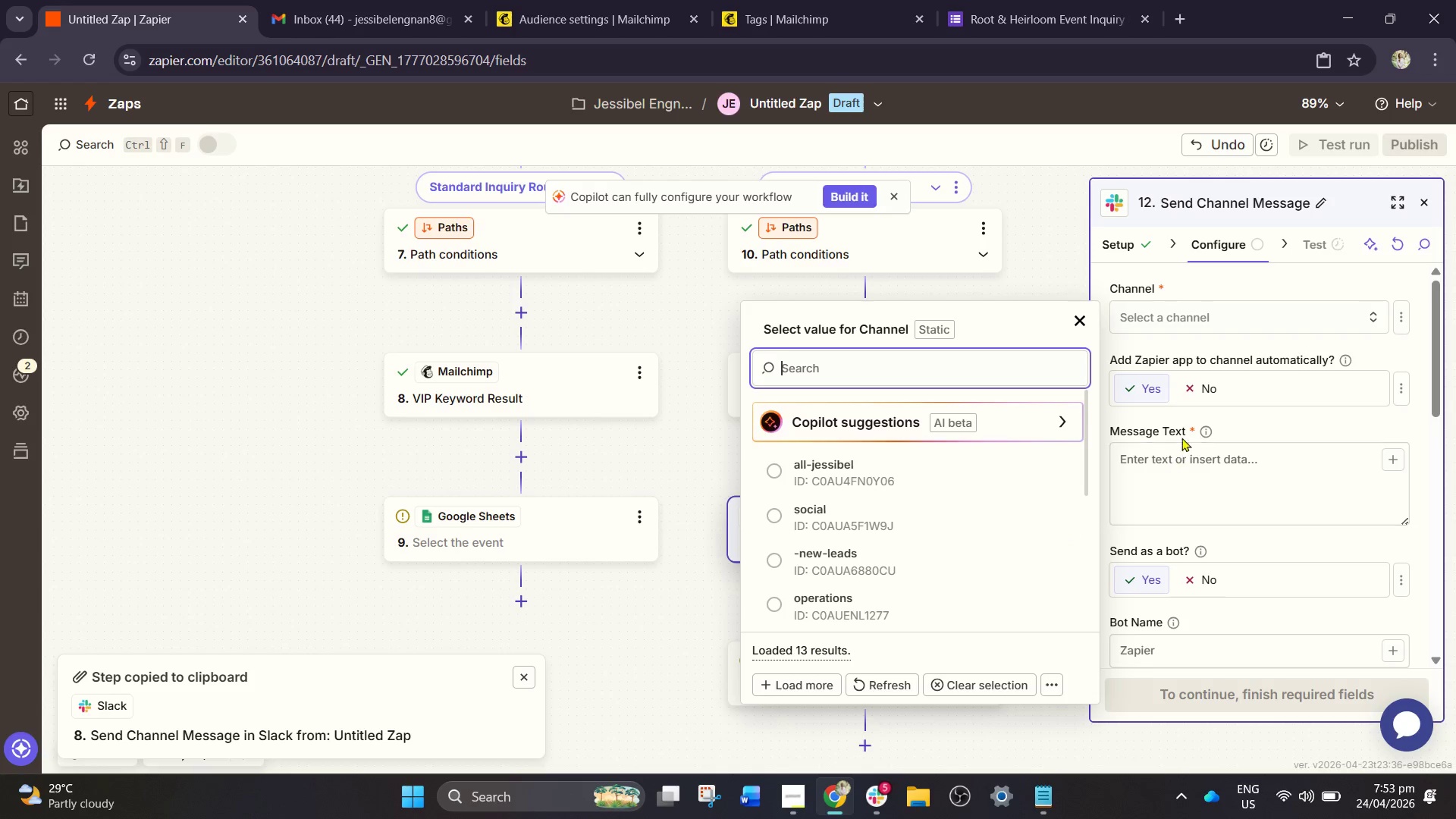 
left_click([1163, 317])
 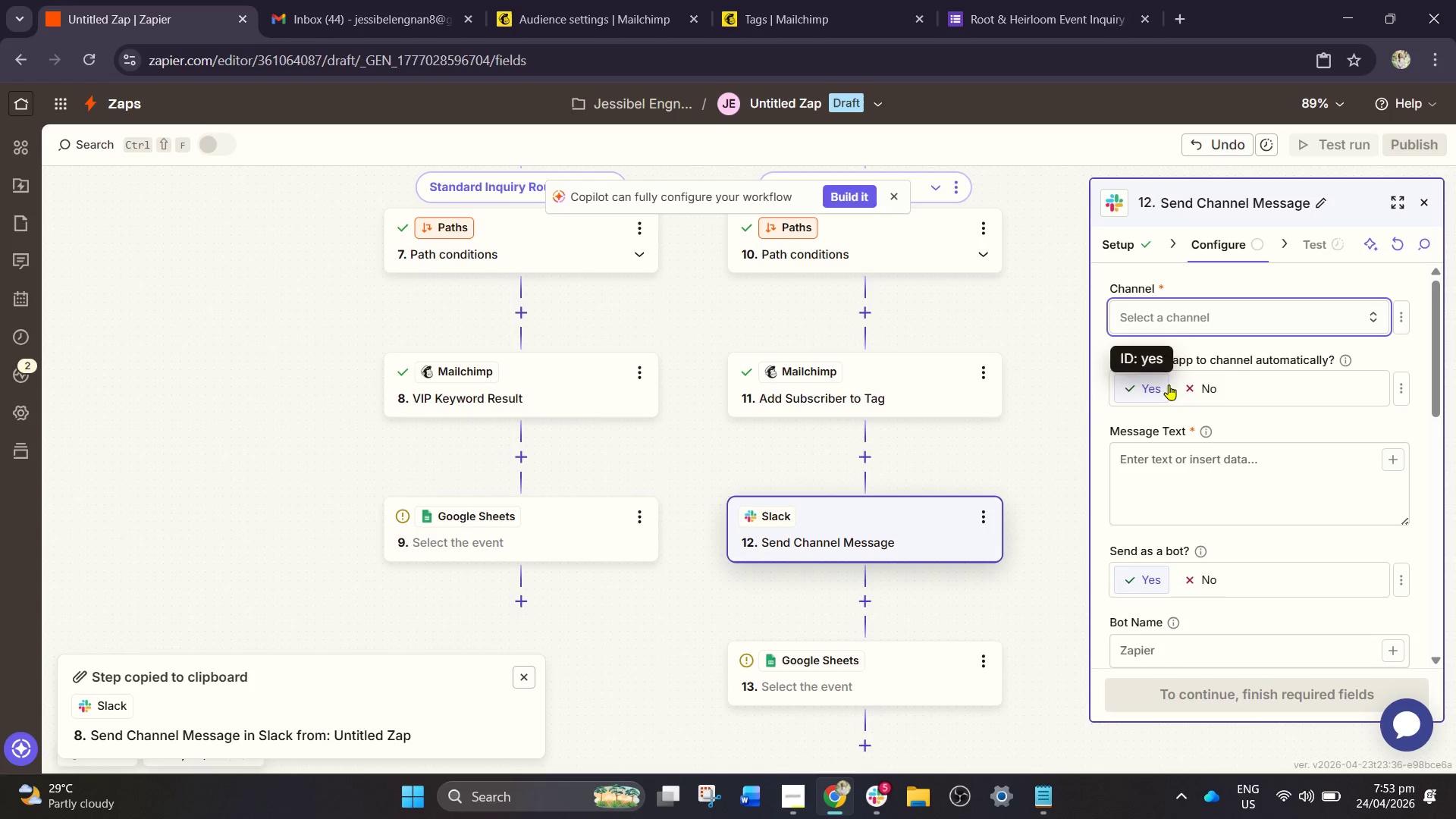 
left_click([1197, 325])
 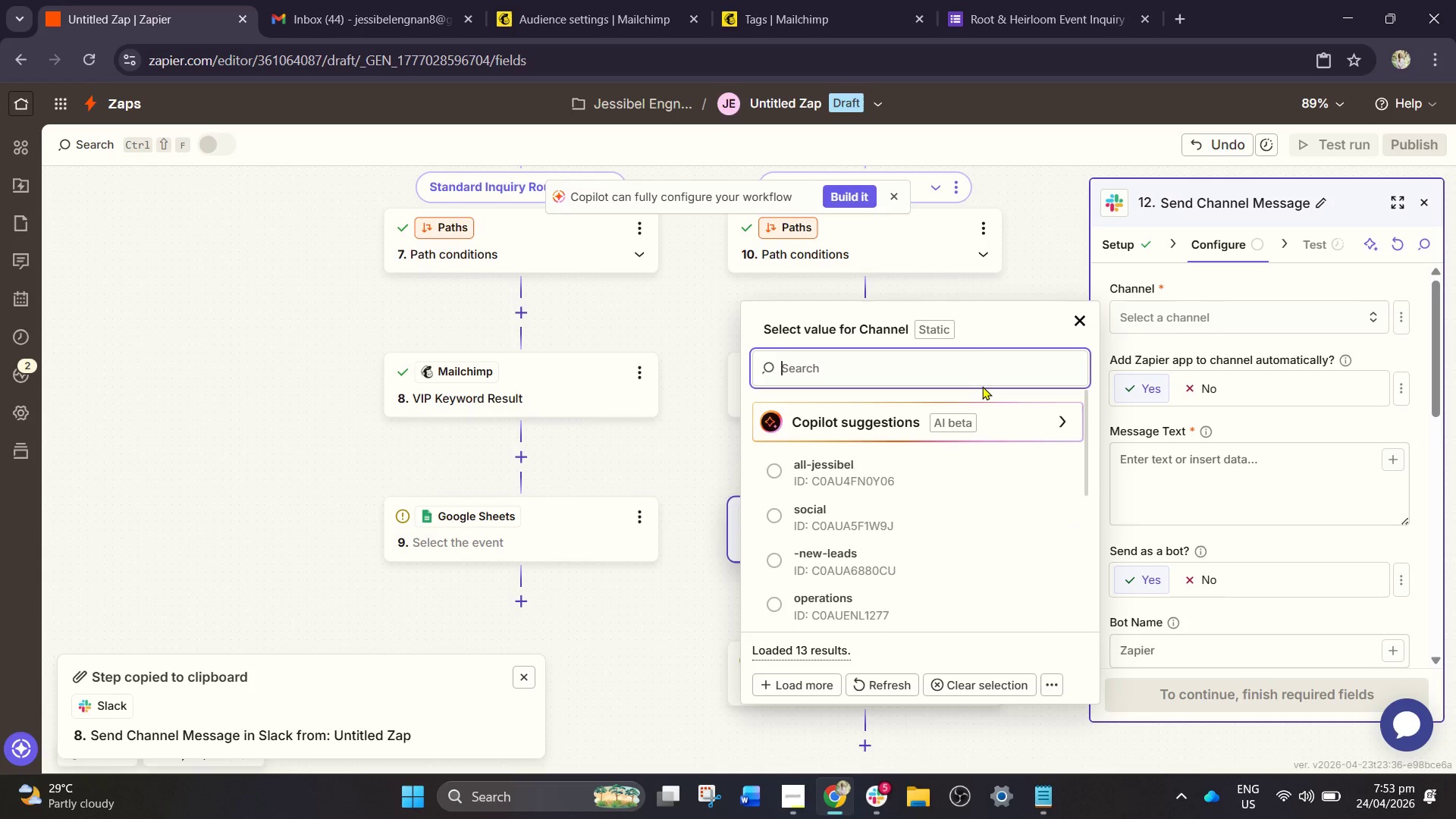 
type(vip)
 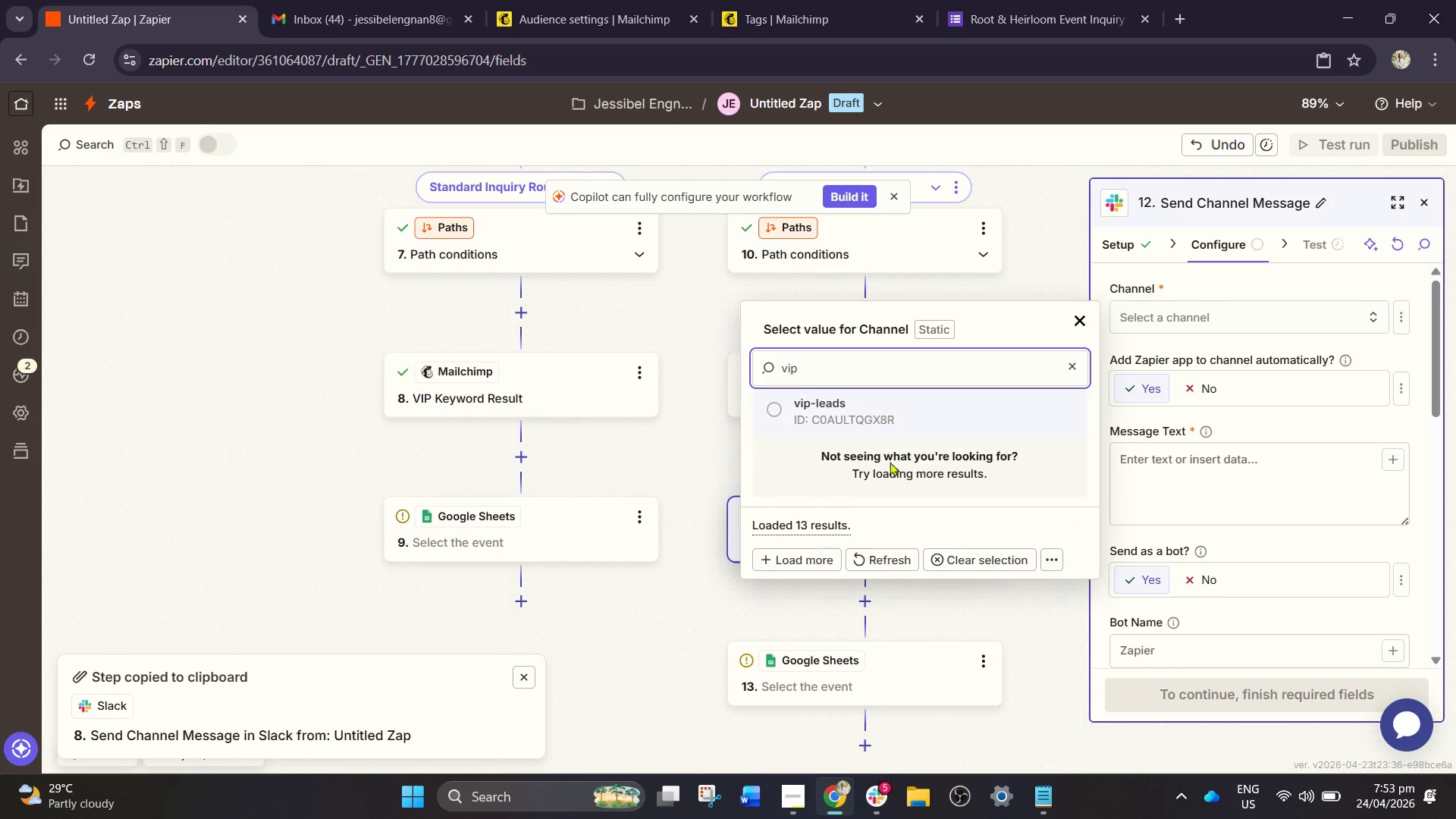 
left_click([896, 554])
 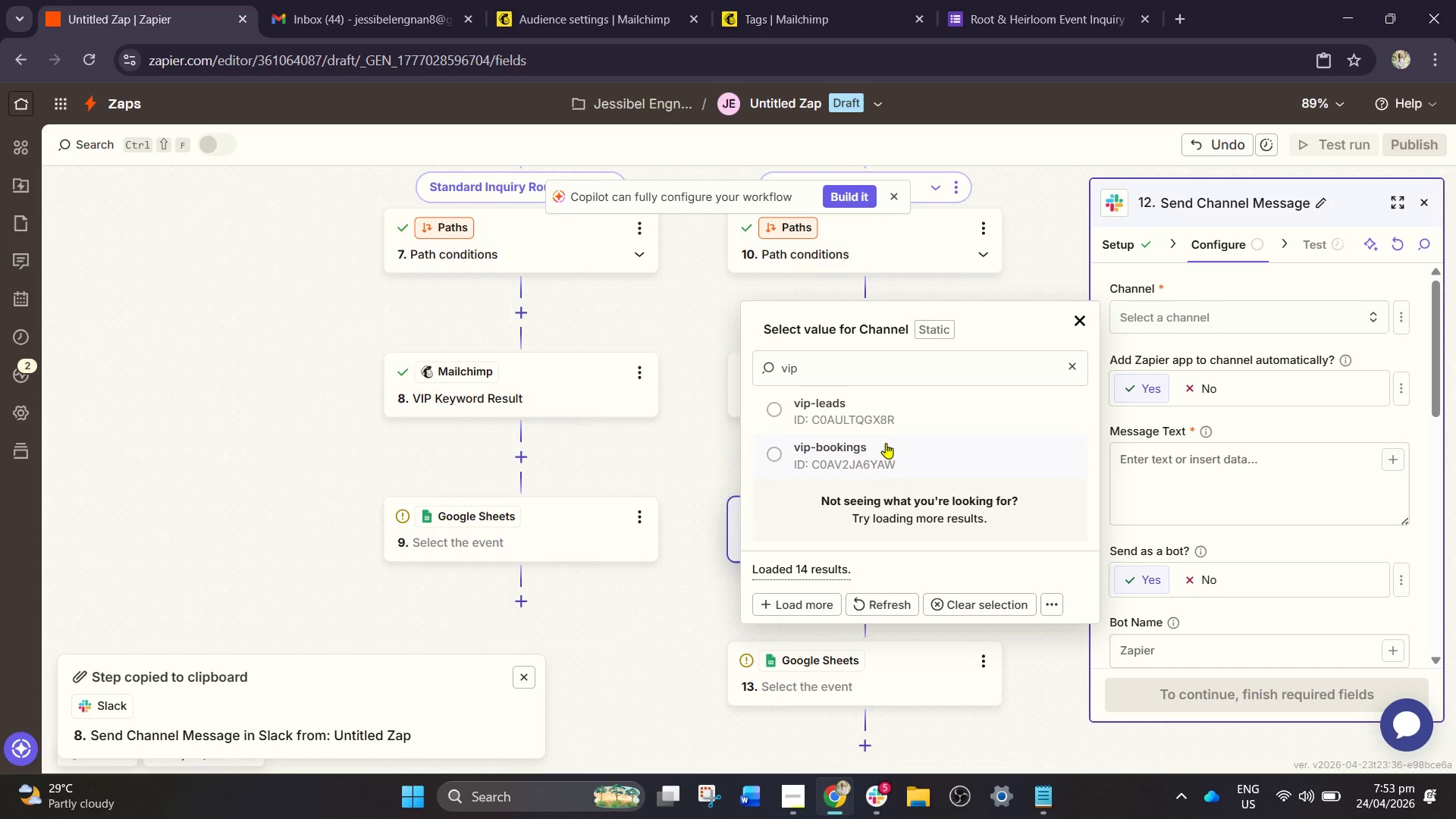 
left_click([863, 458])
 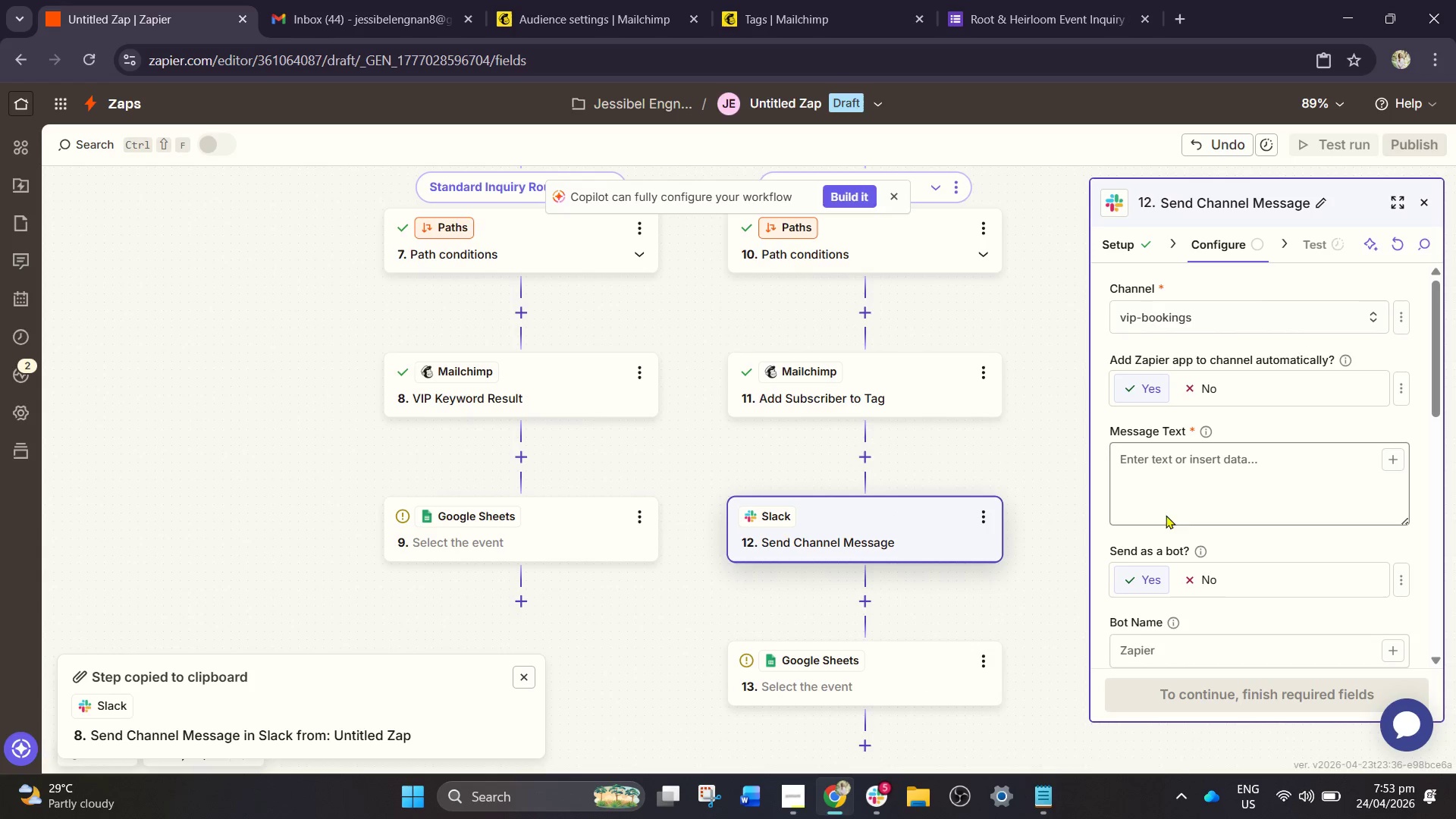 
left_click([1175, 492])
 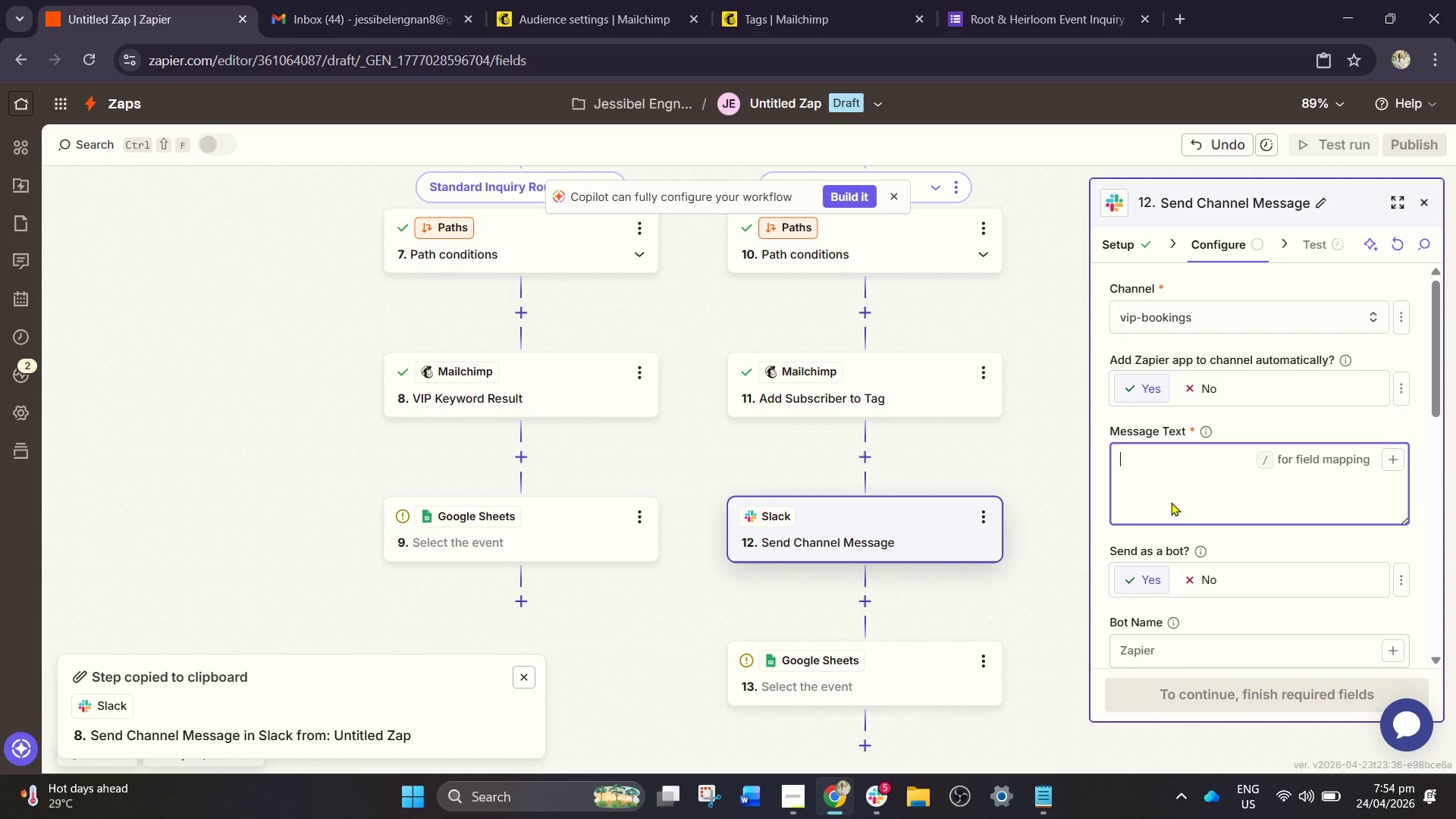 
wait(5.69)
 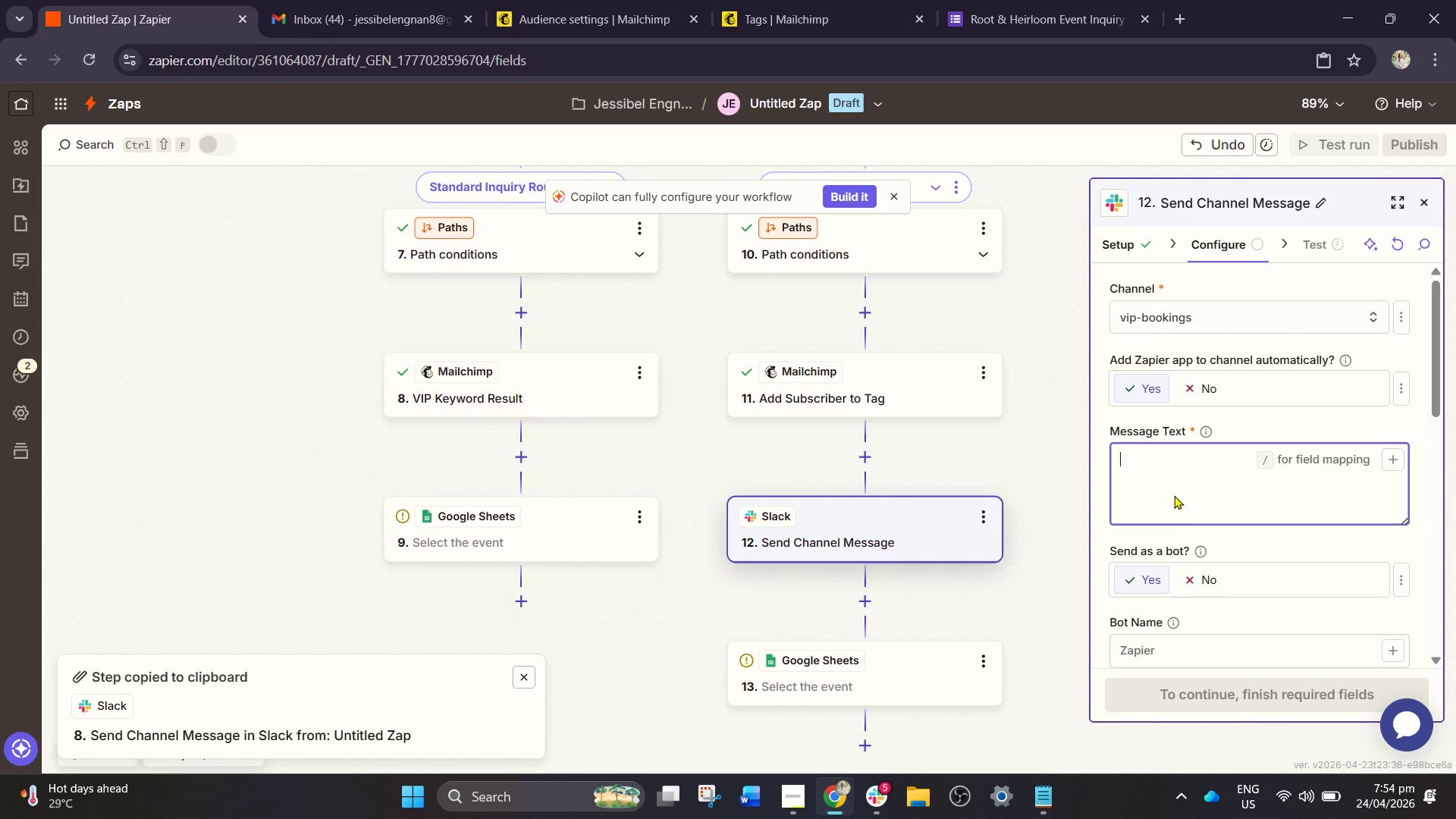 
scroll: coordinate [1162, 522], scroll_direction: down, amount: 2.0
 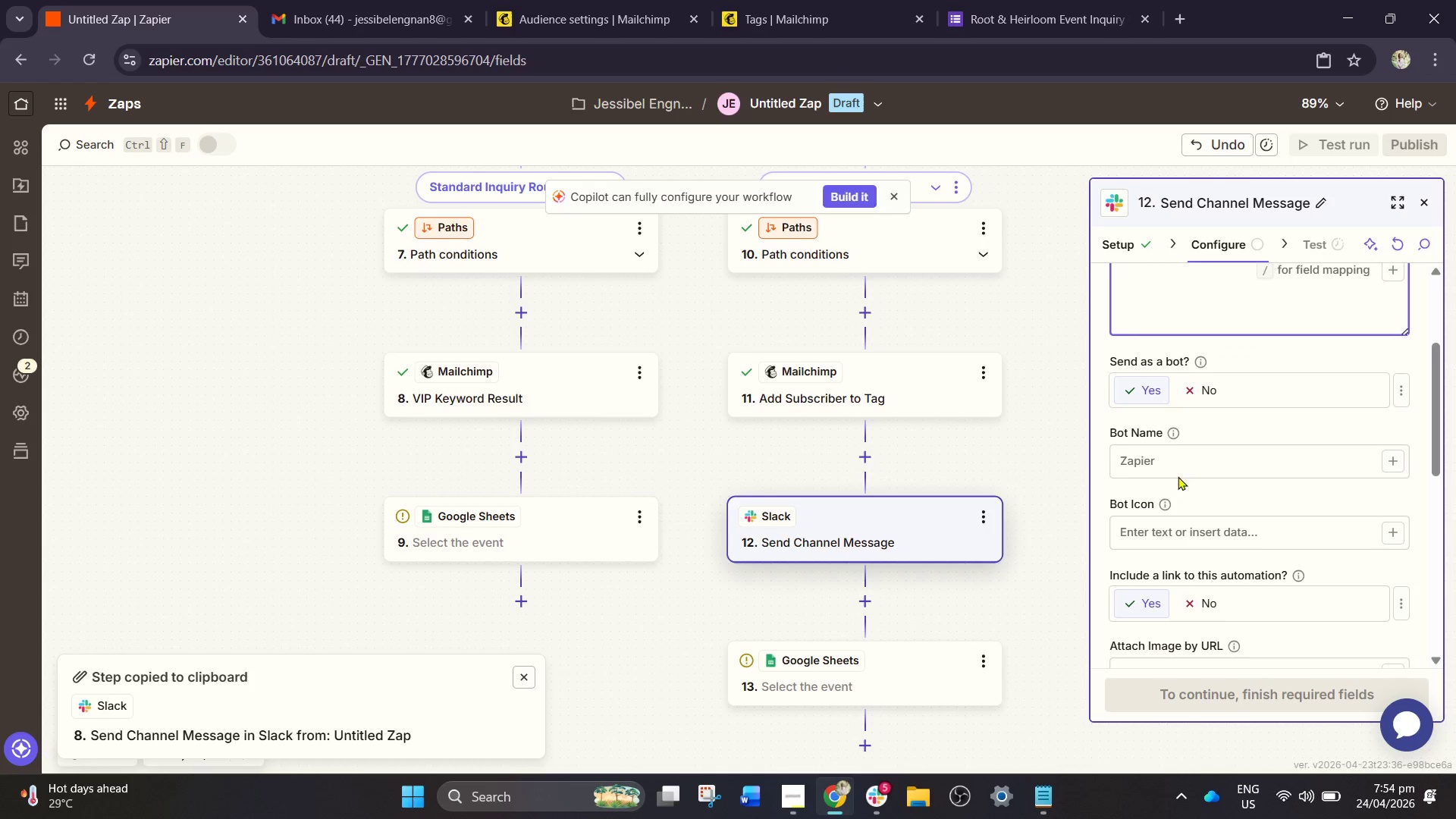 
left_click_drag(start_coordinate=[1178, 467], to_coordinate=[990, 461])
 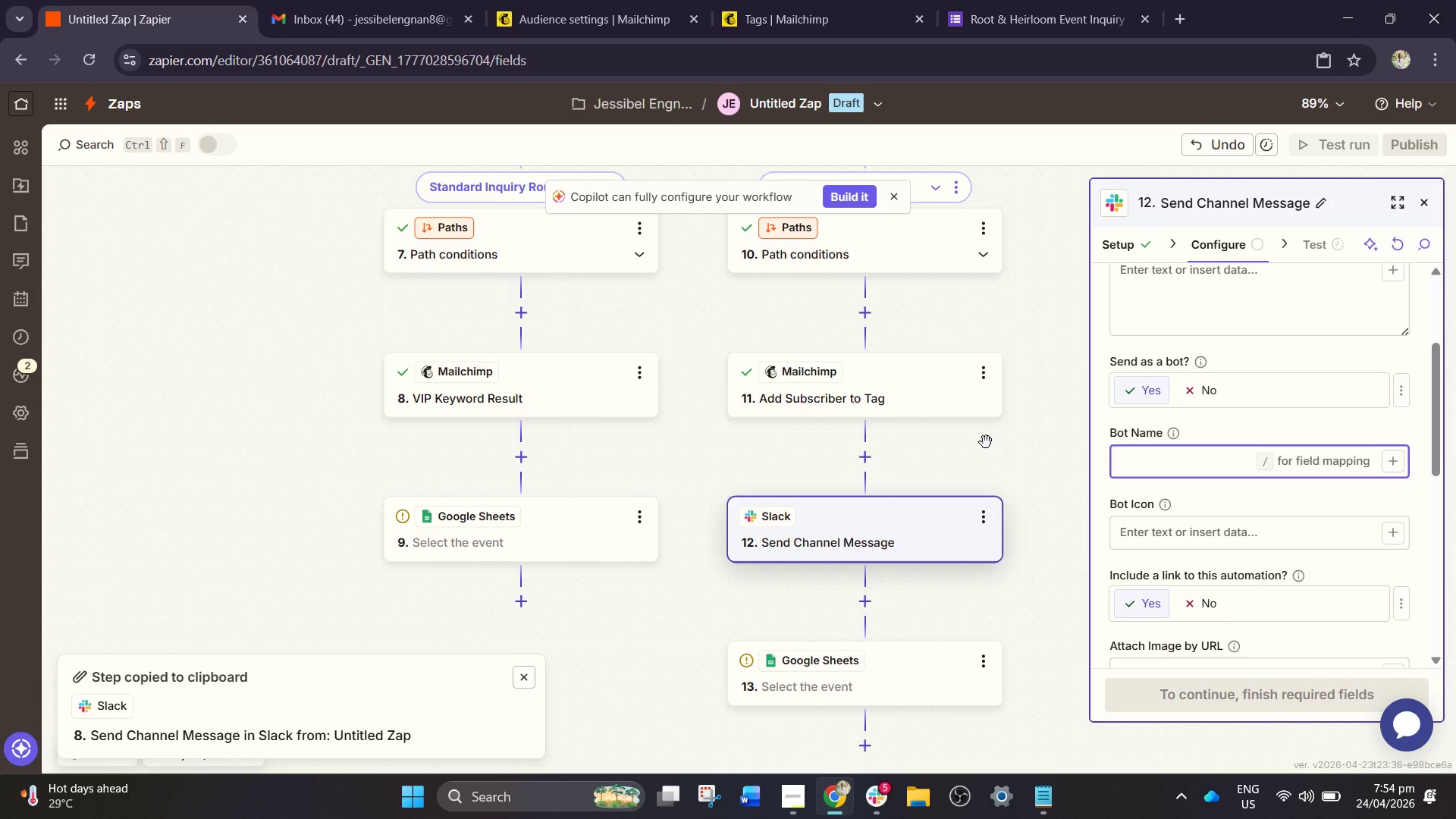 
type(Harvest Concierge)
 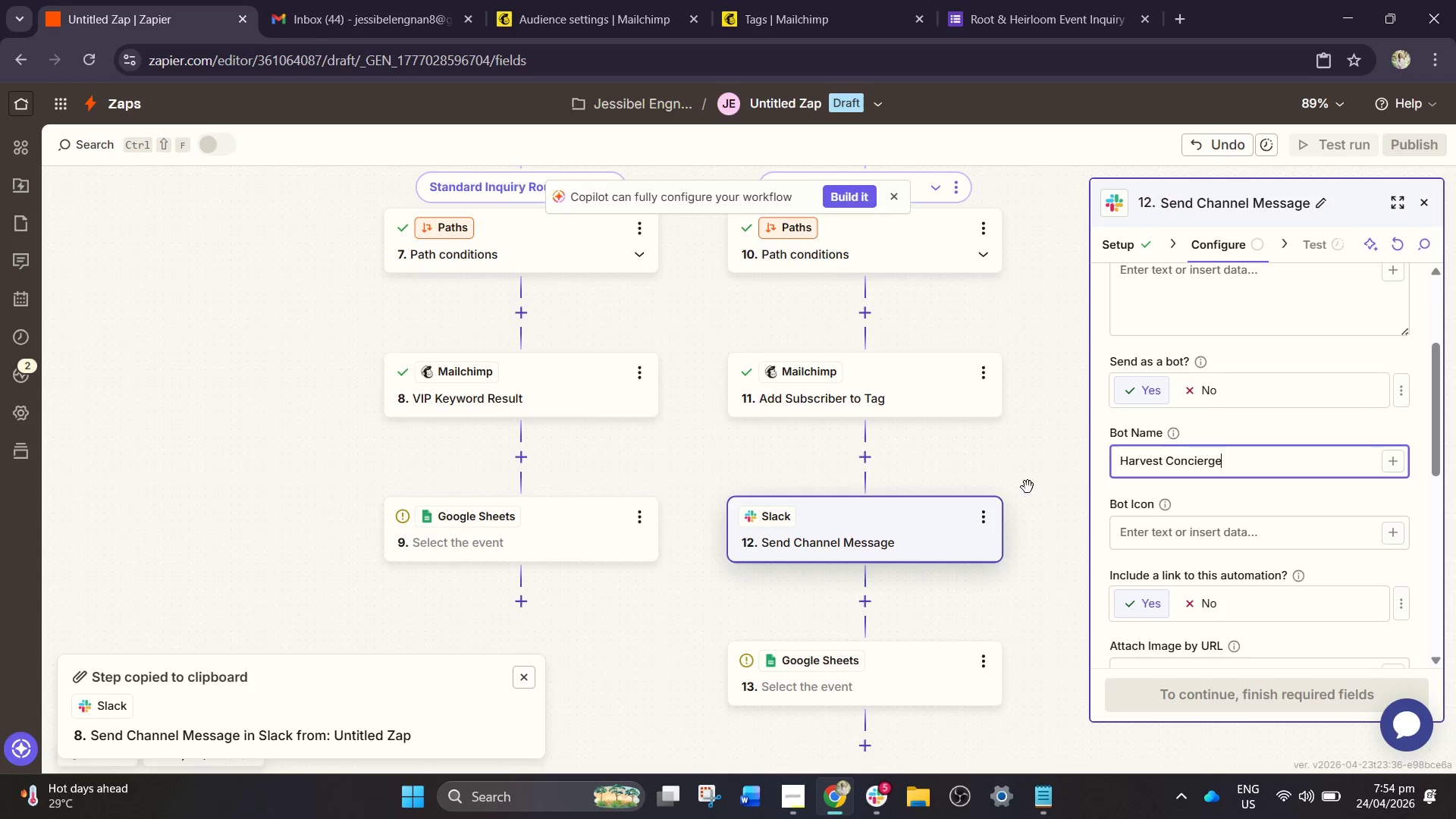 
left_click([1188, 541])
 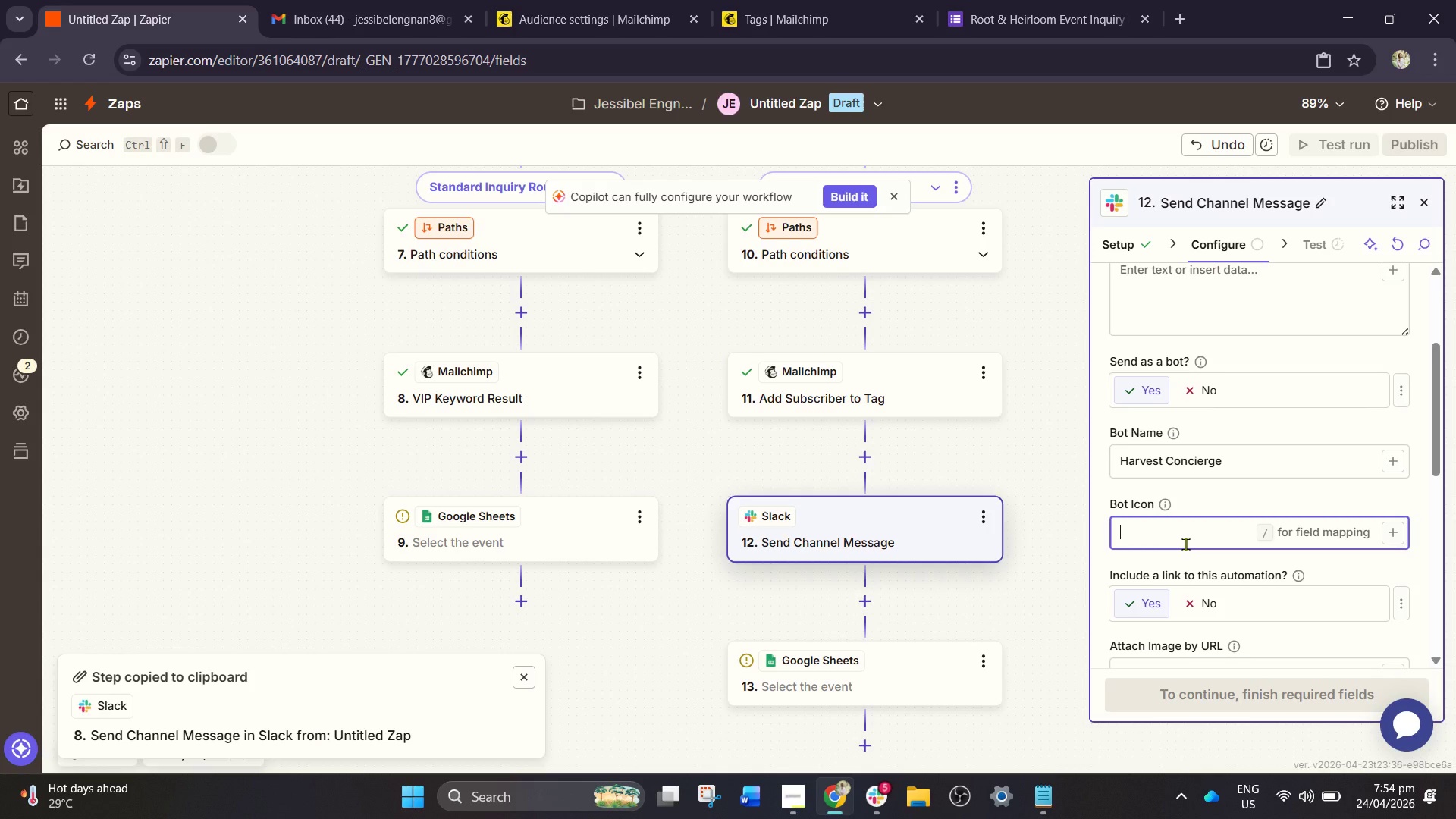 
type(:herb:)
 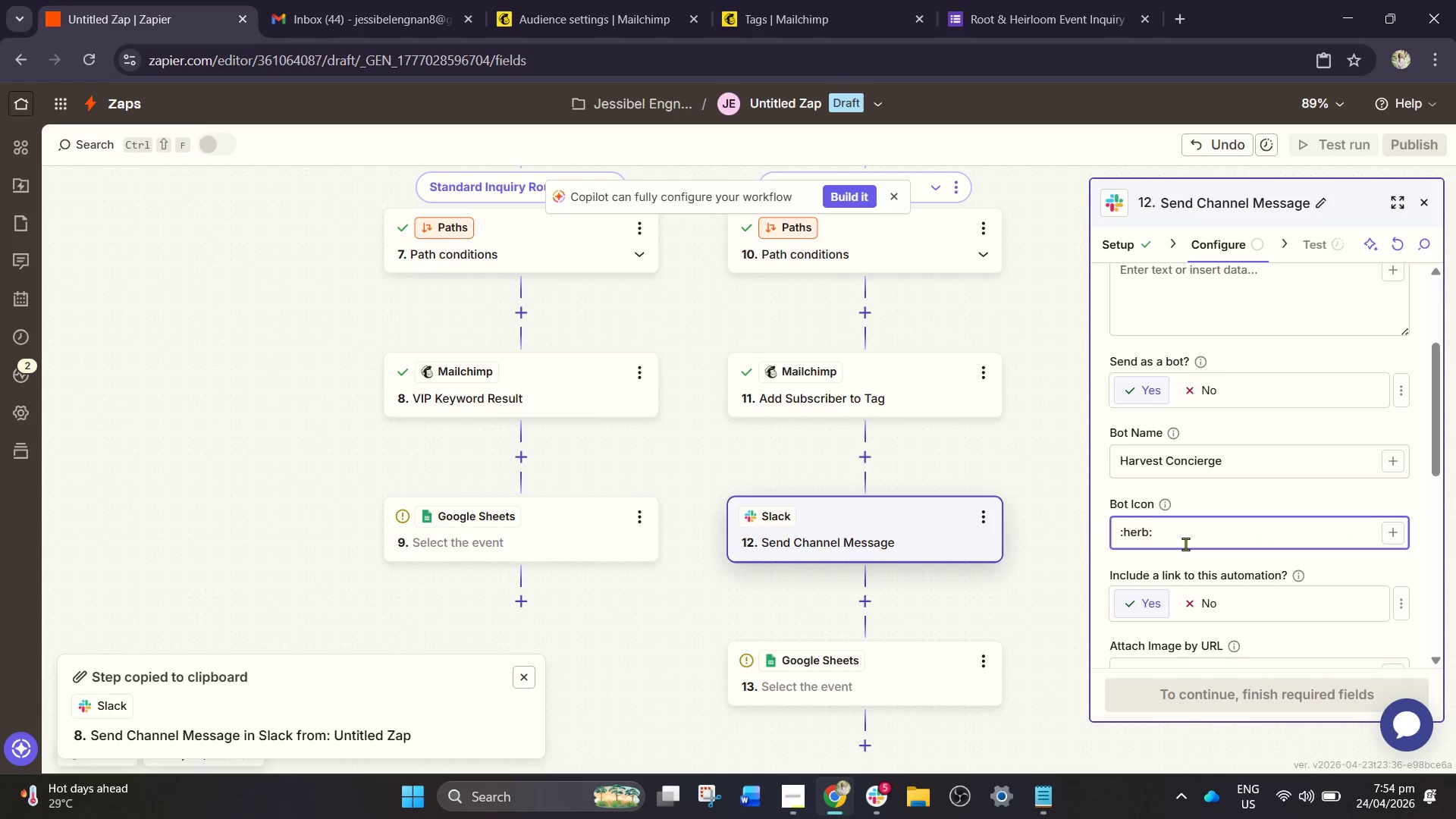 
left_click_drag(start_coordinate=[1223, 383], to_coordinate=[1227, 392])
 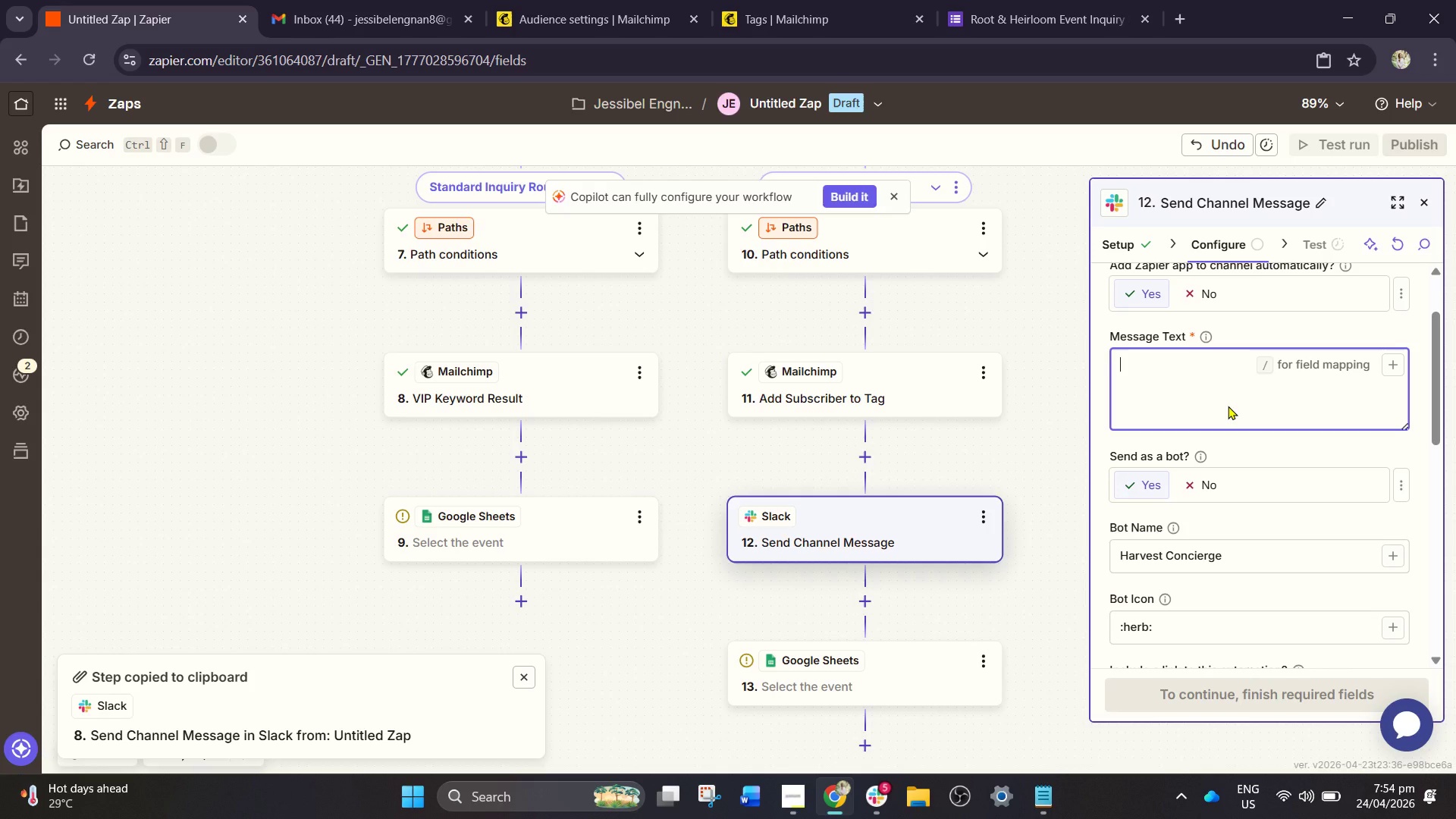 
scroll: coordinate [1231, 394], scroll_direction: up, amount: 1.0
 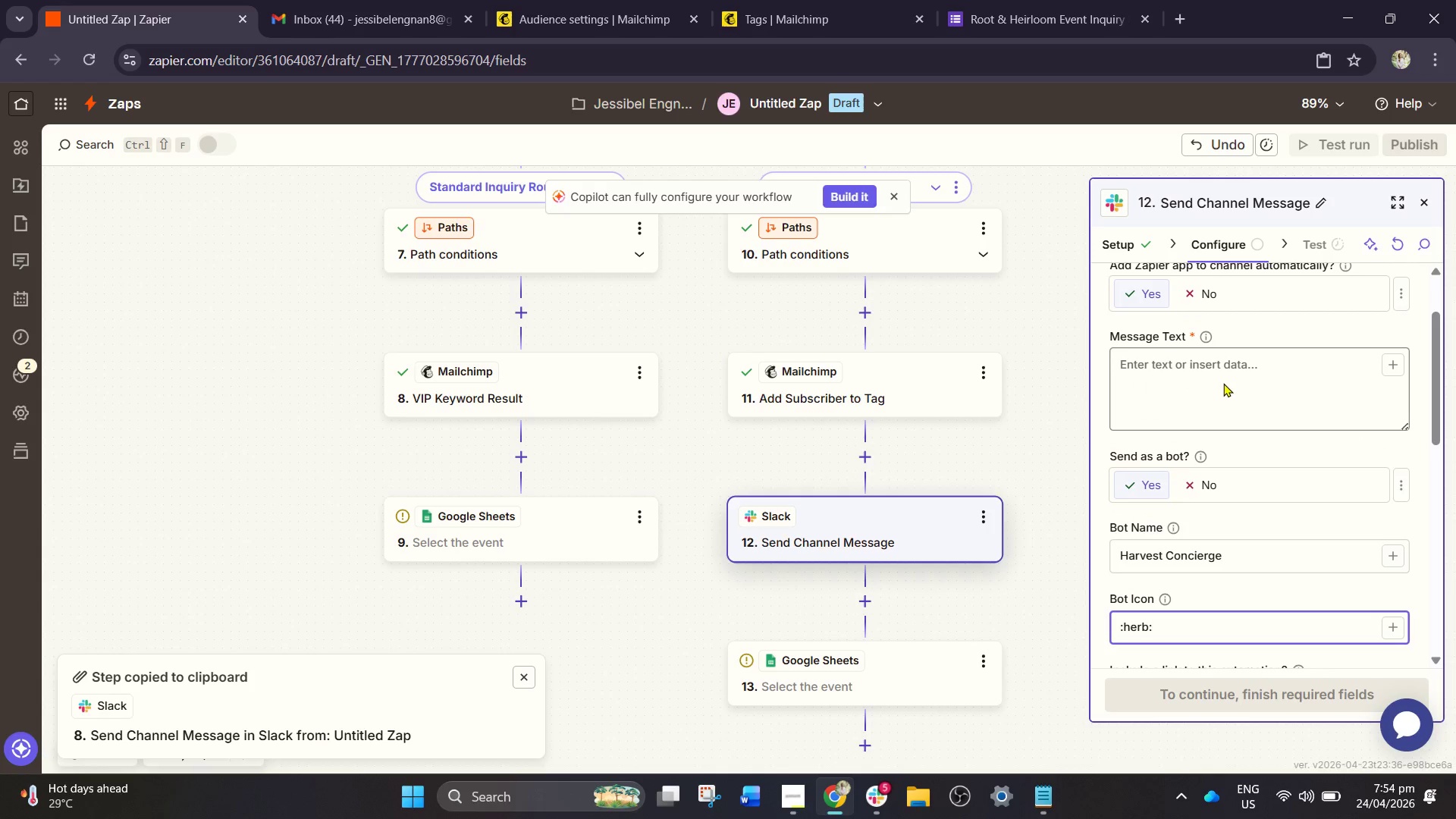 
wait(25.33)
 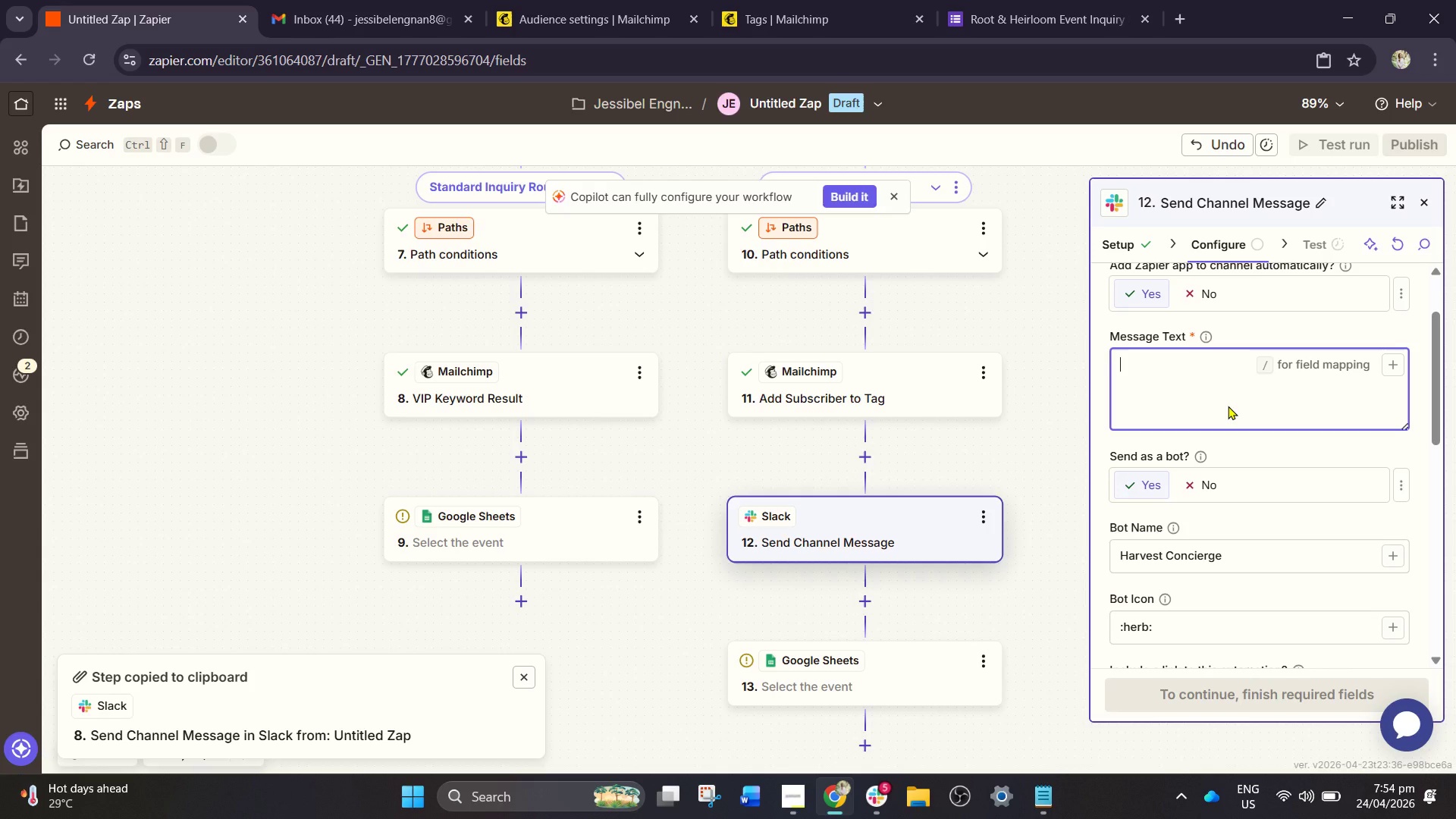 
type(vi)
key(Backspace)
key(Backspace)
type(VIP O)
key(Backspace)
type(INQURIY)
key(Backspace)
key(Backspace)
key(Backspace)
 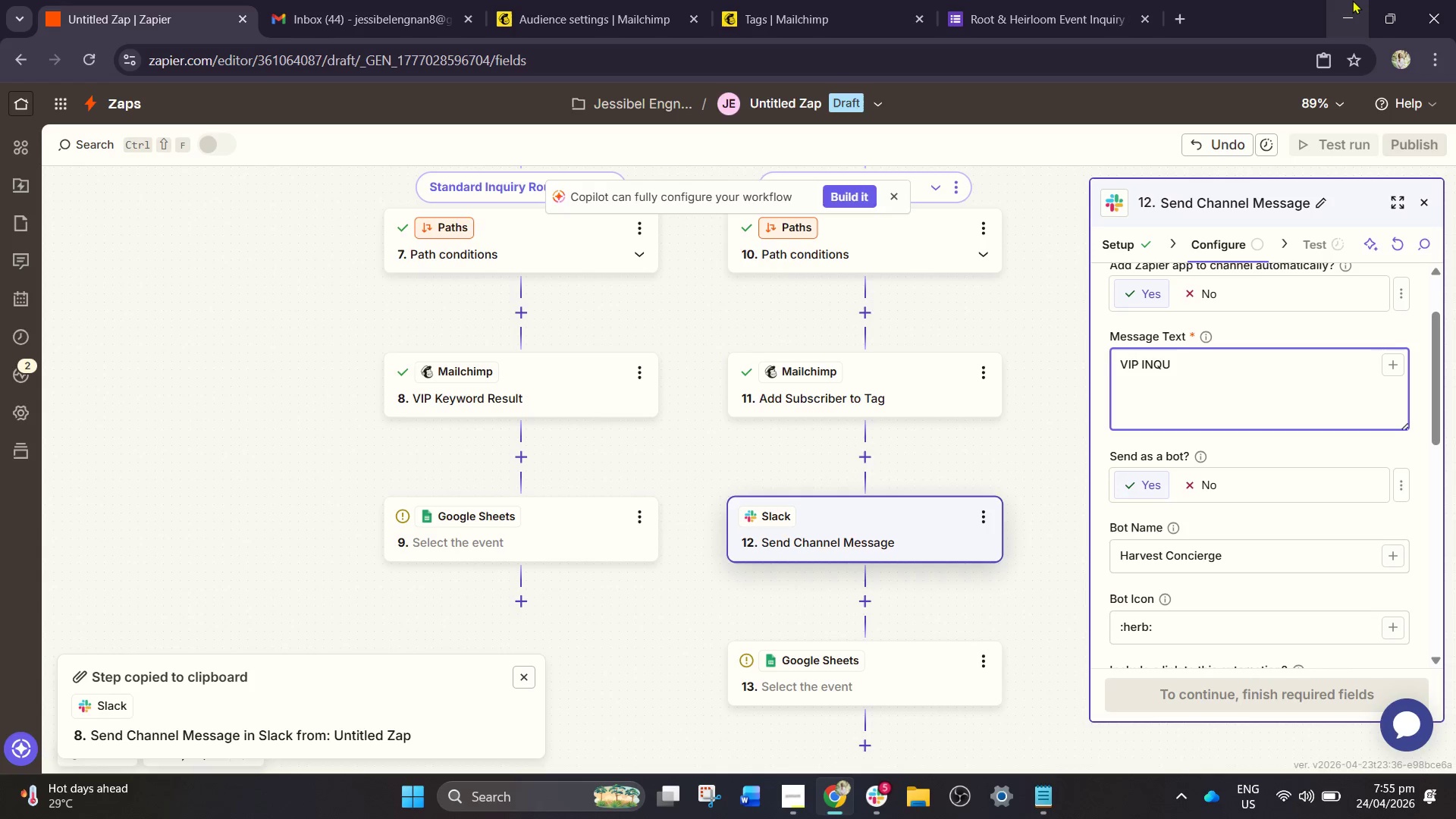 
wait(29.94)
 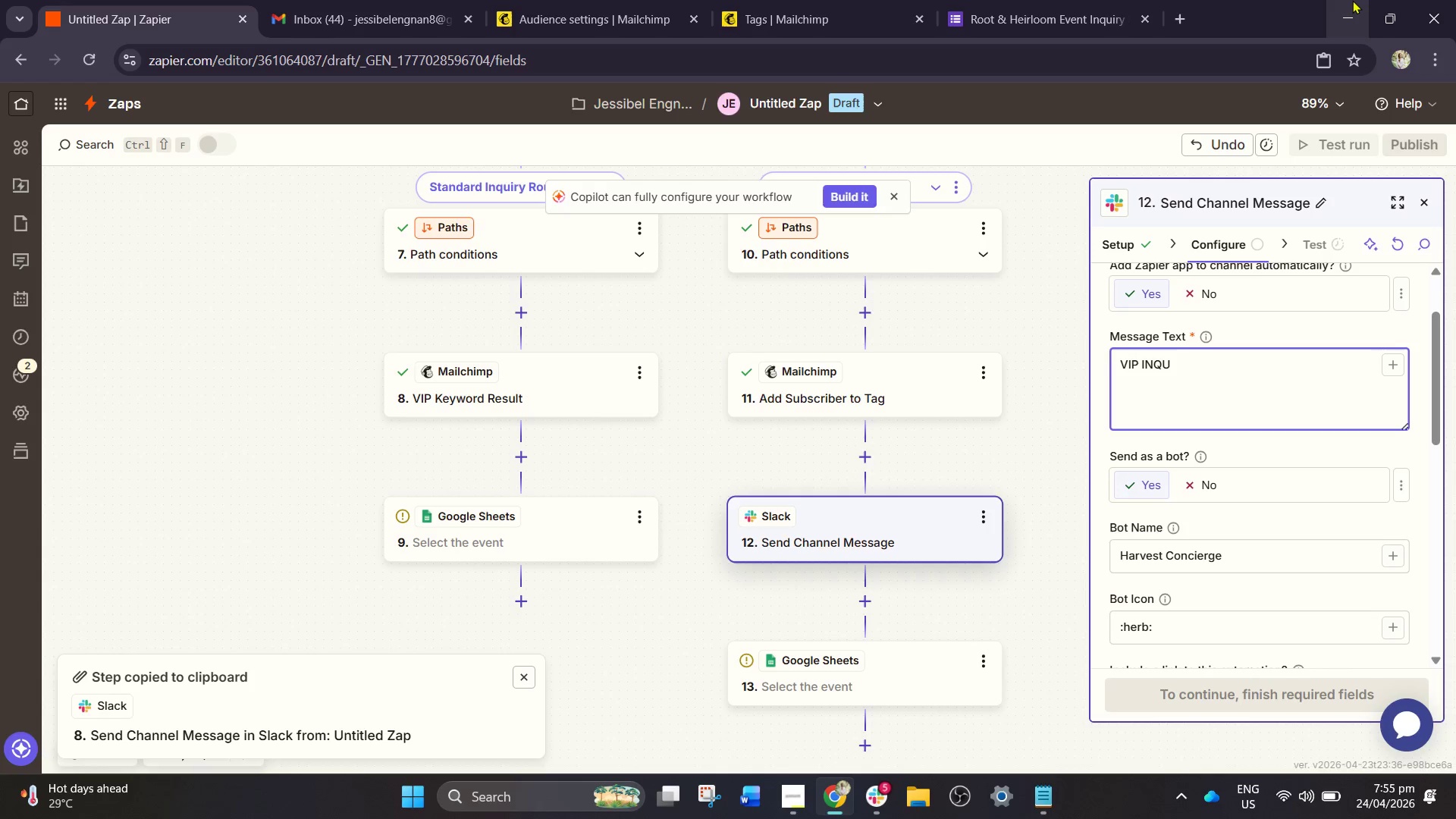 
key(Space)
 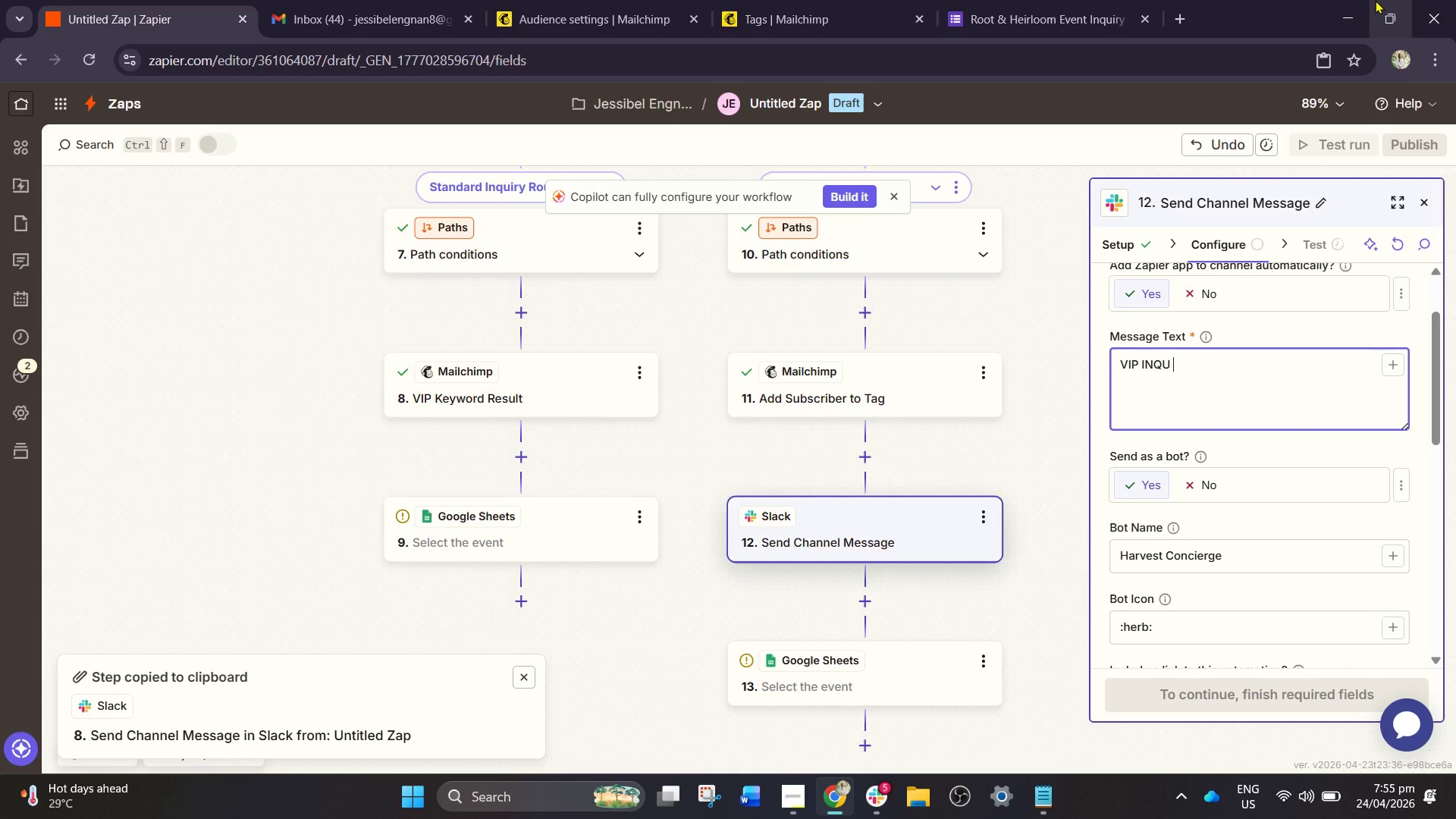 
type(IN)
 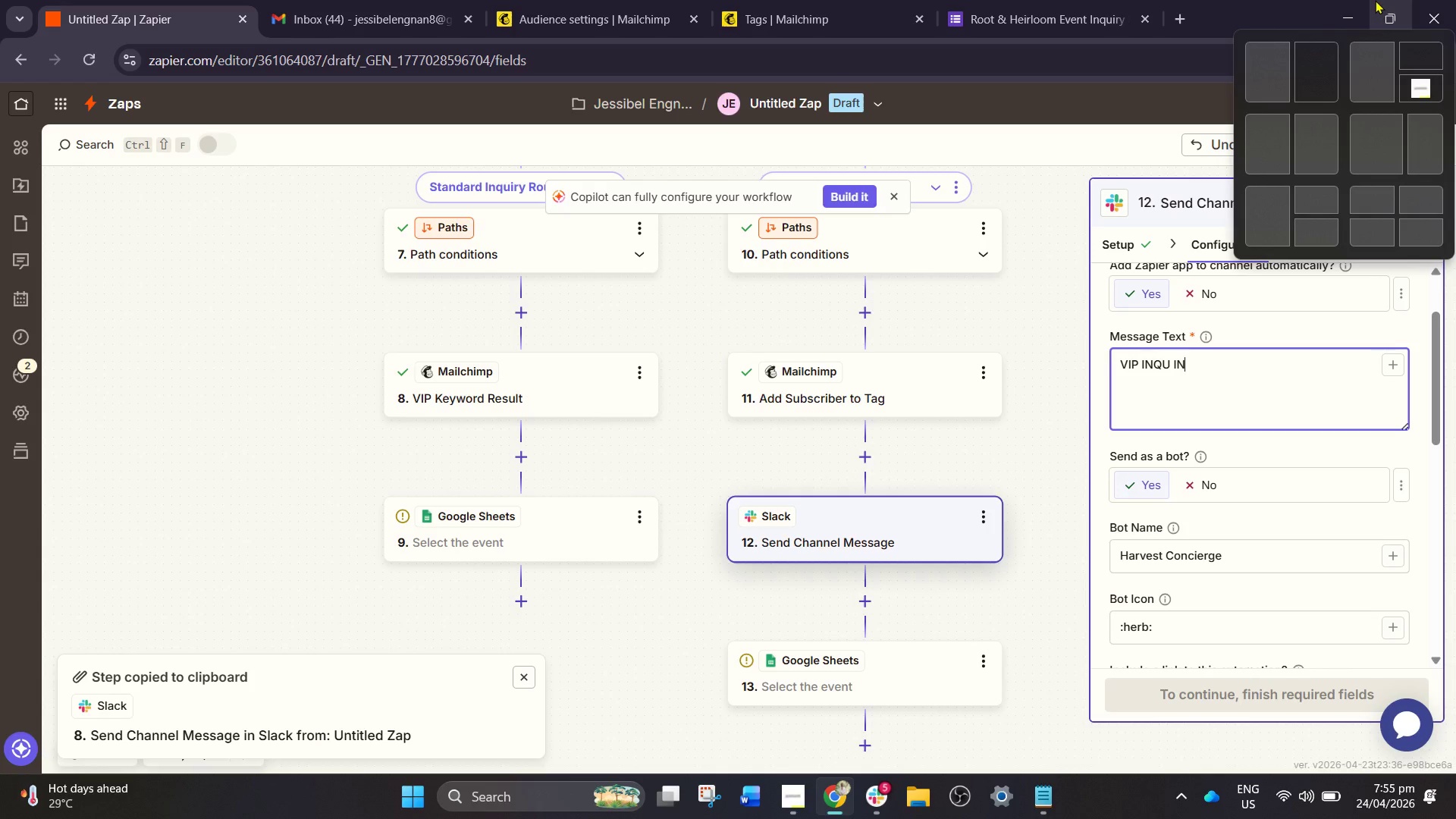 
type(QIRY)
 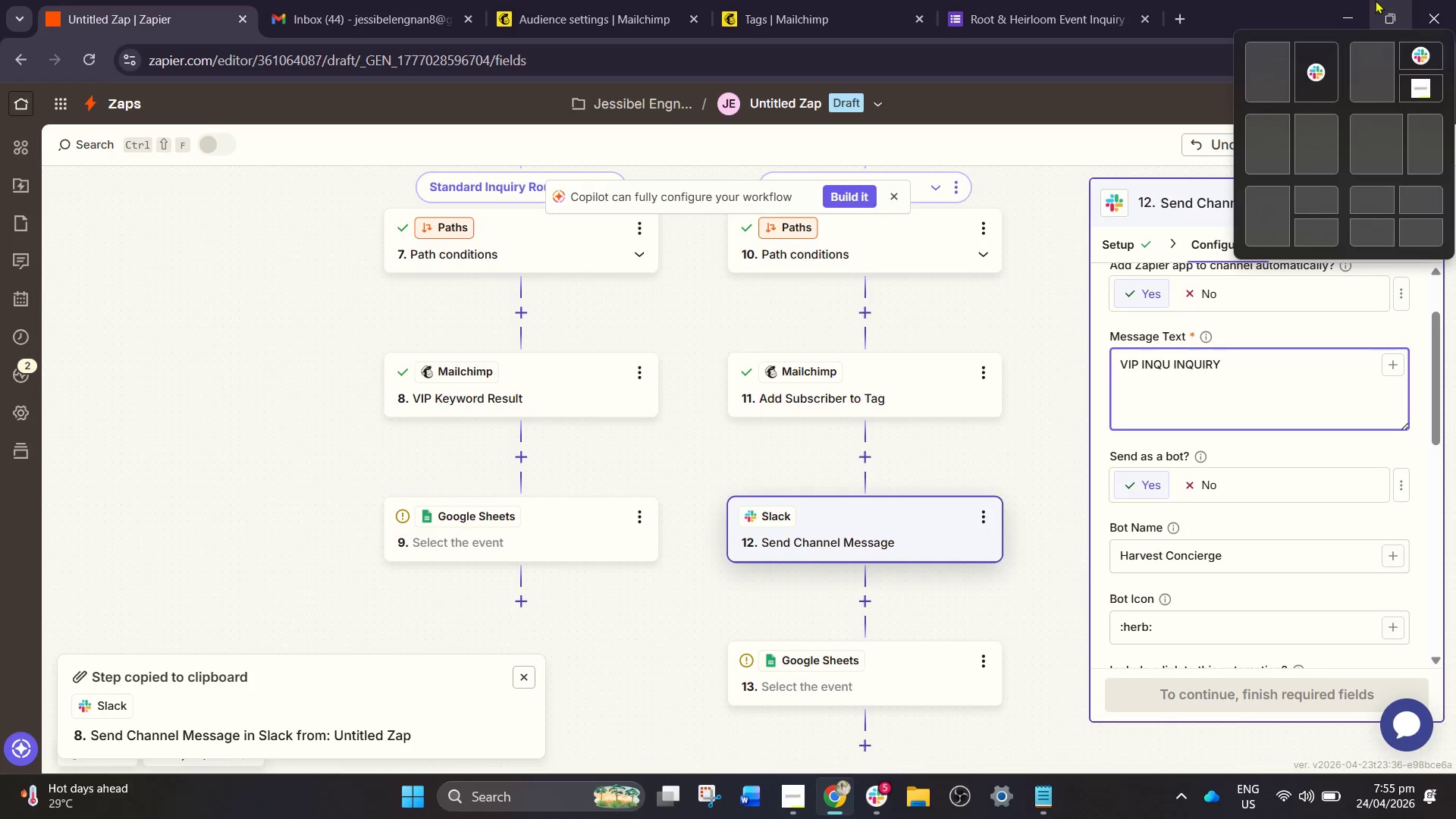 
hold_key(key=U, duration=0.31)
 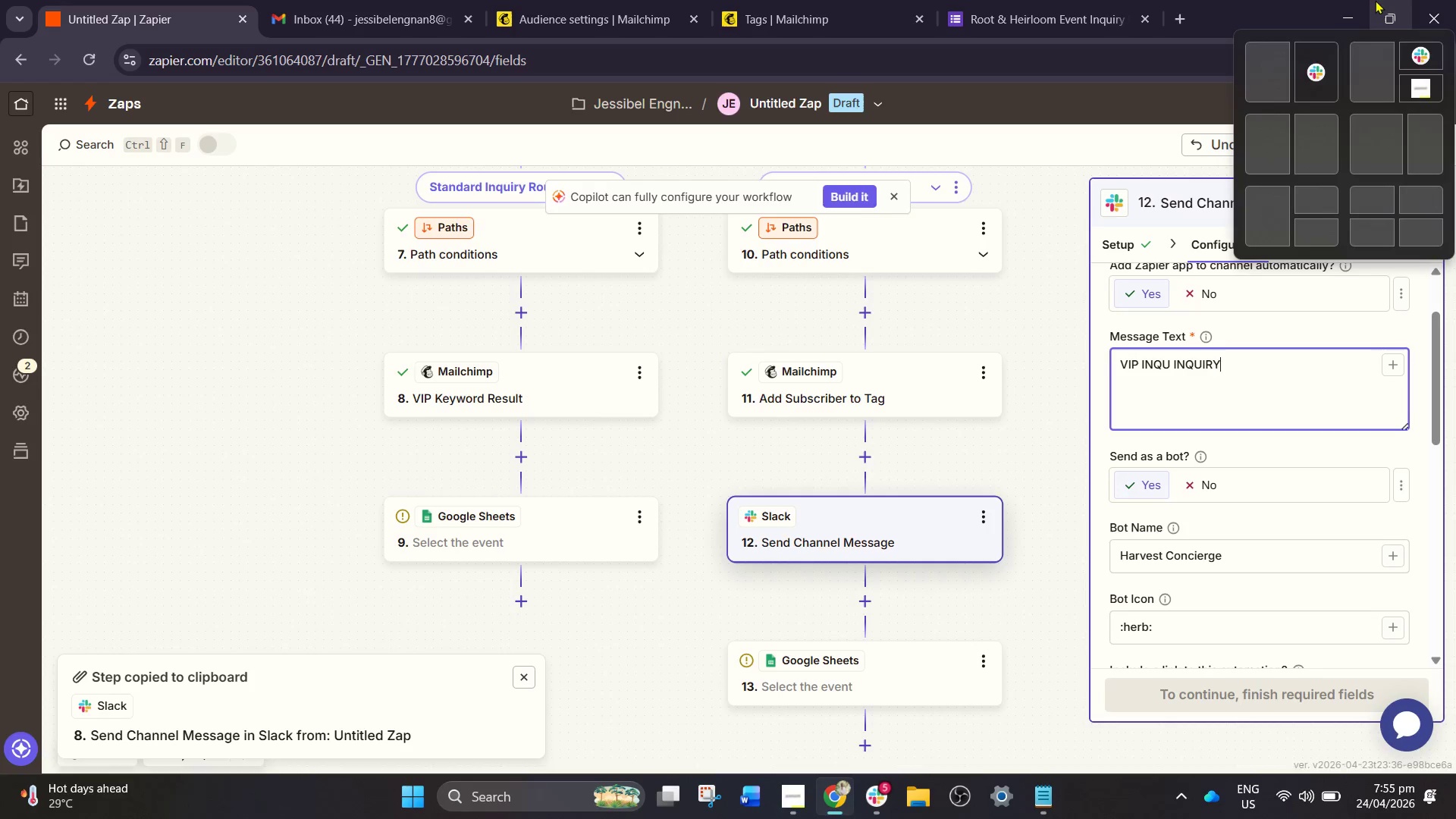 
wait(5.39)
 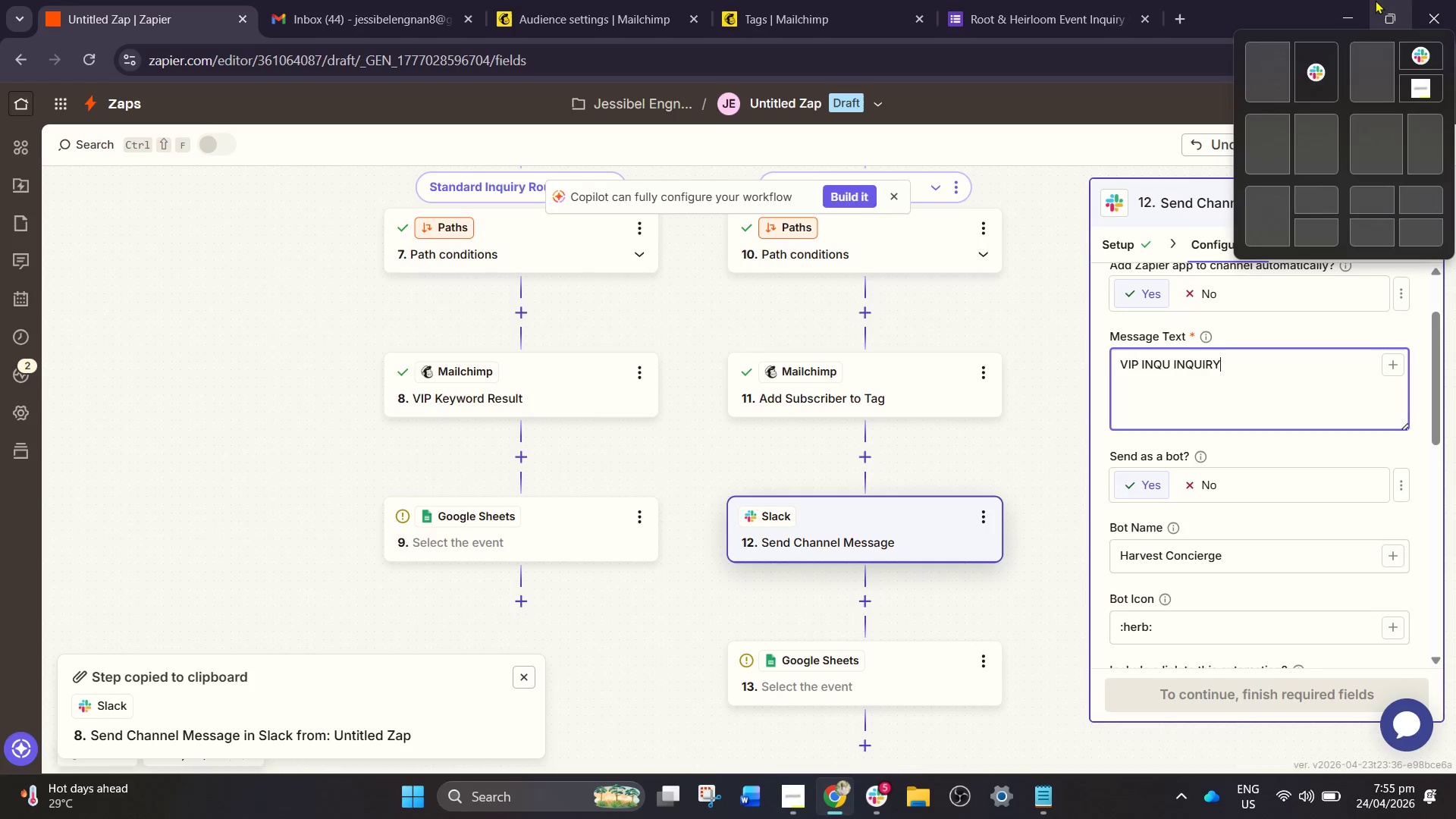 
key(Enter)
 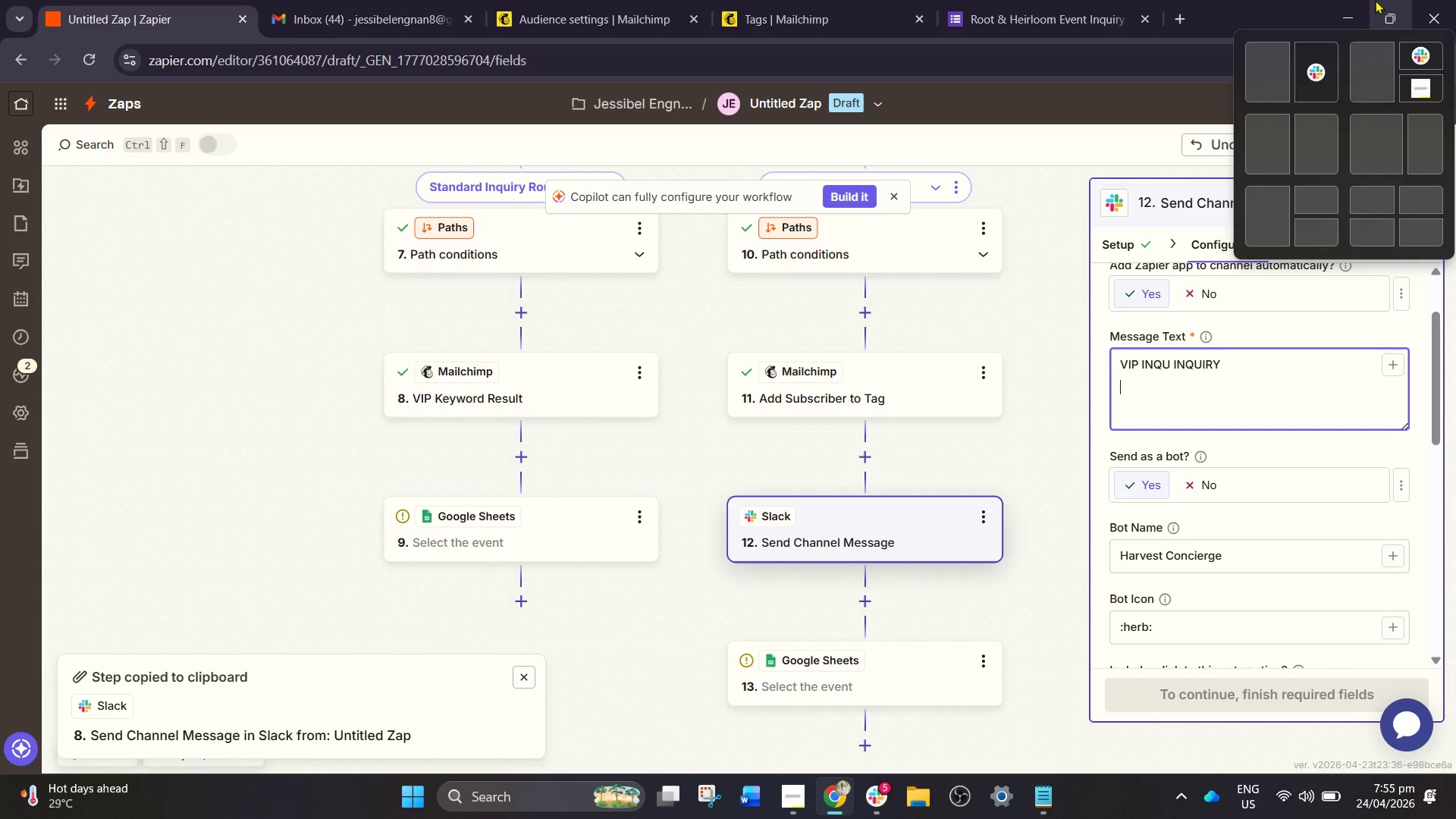 
key(Enter)
 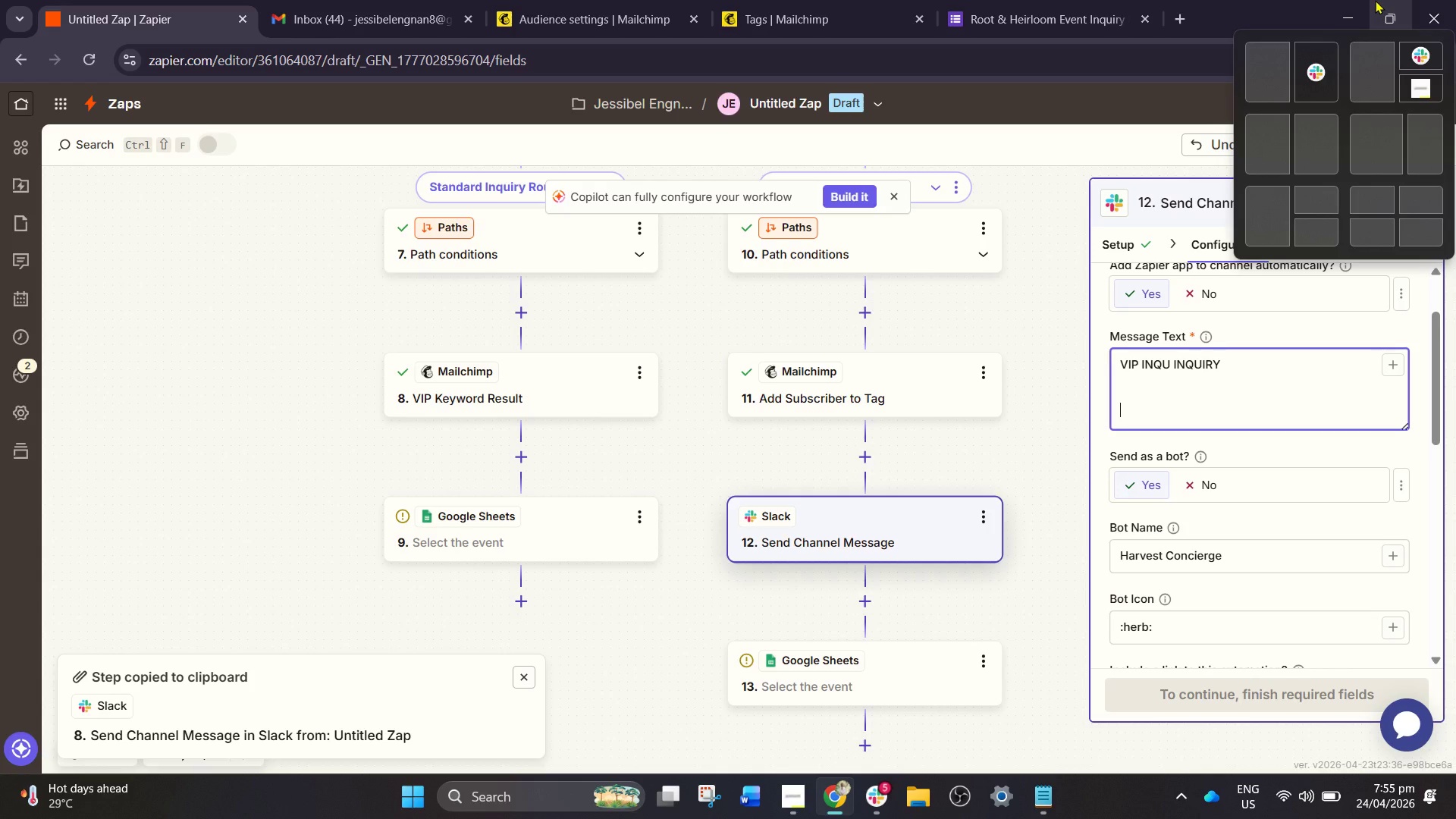 
type(Guests:)
 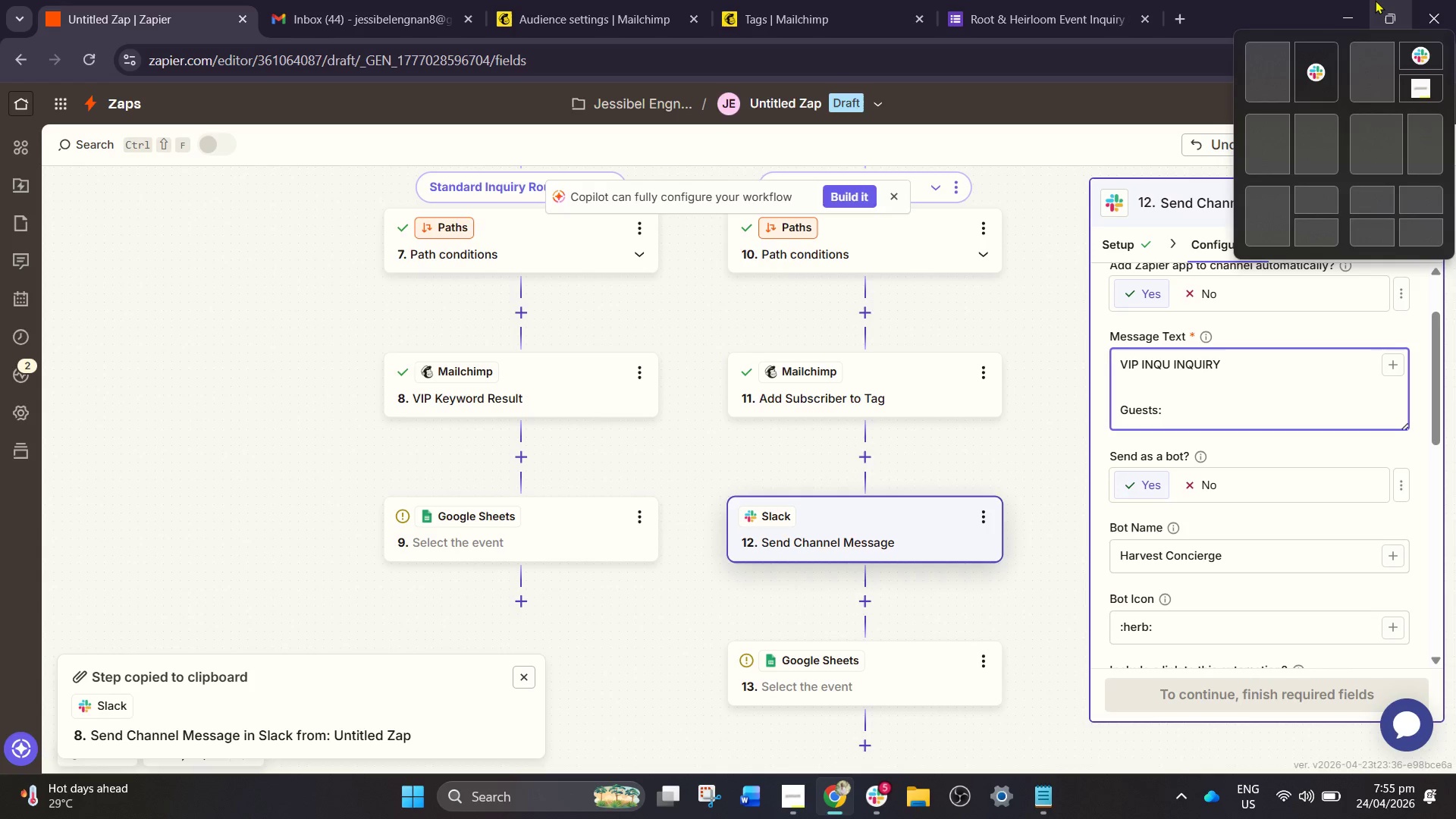 
key(Slash)
 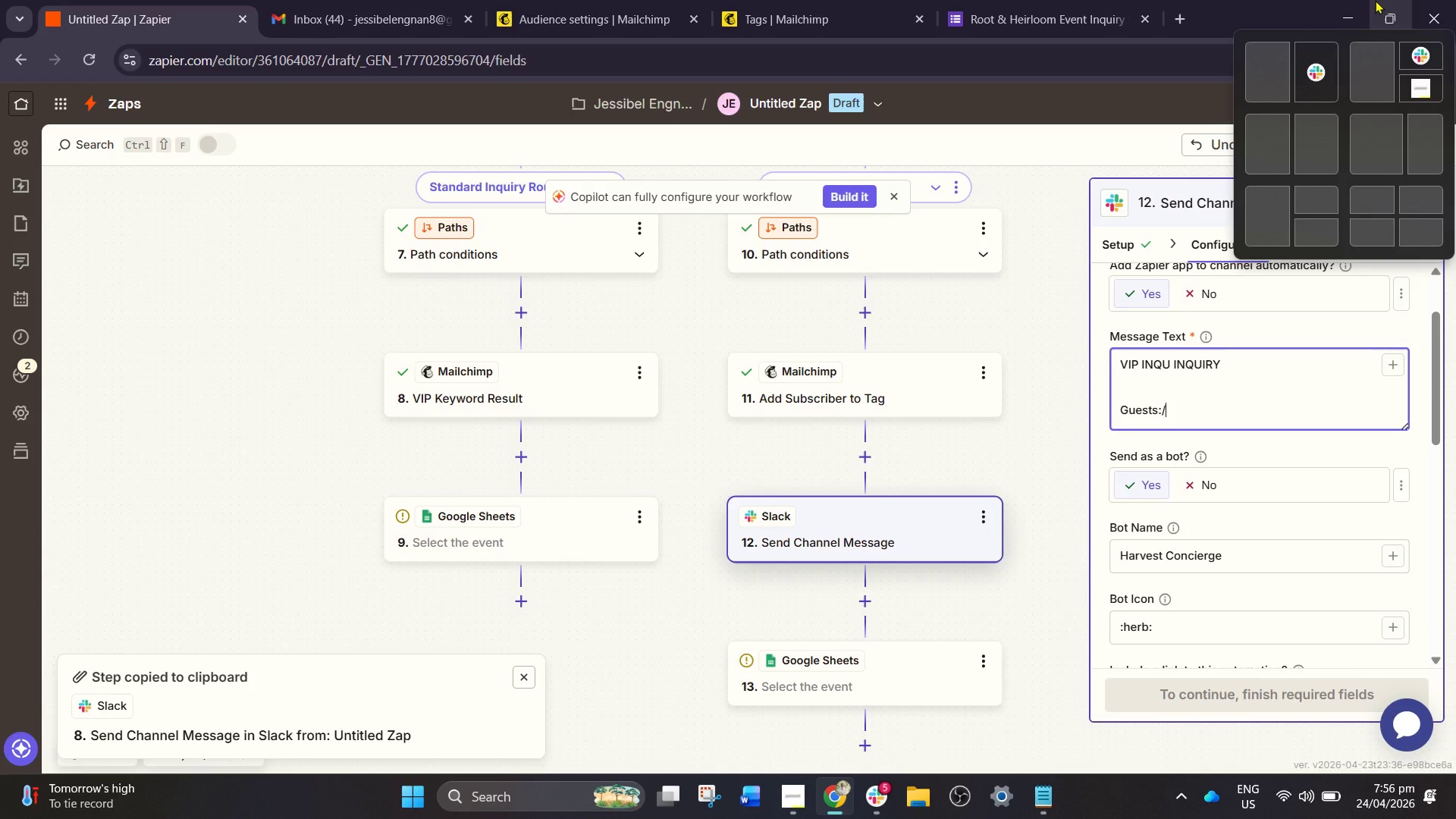 
key(Backspace)
 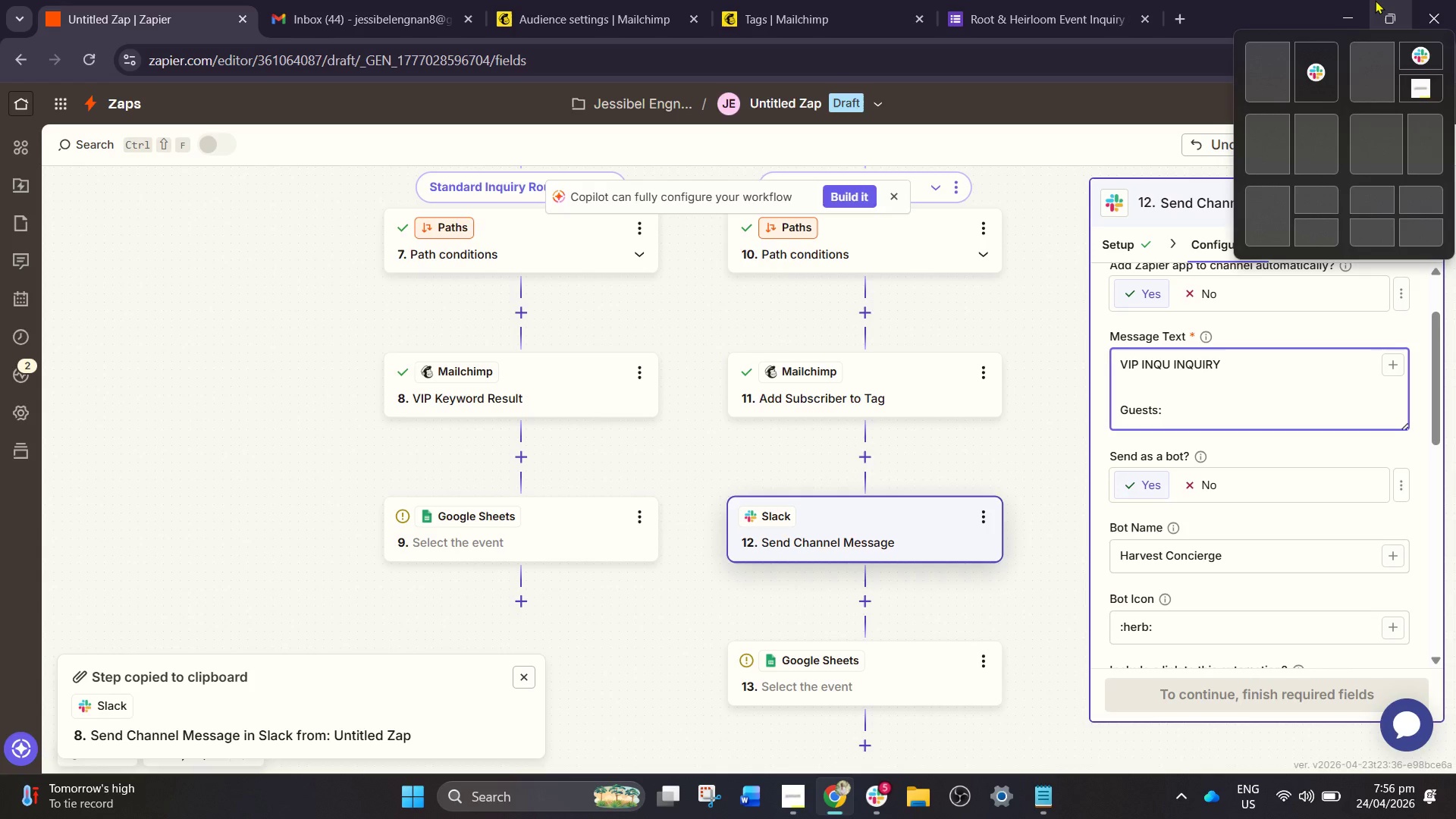 
key(Space)
 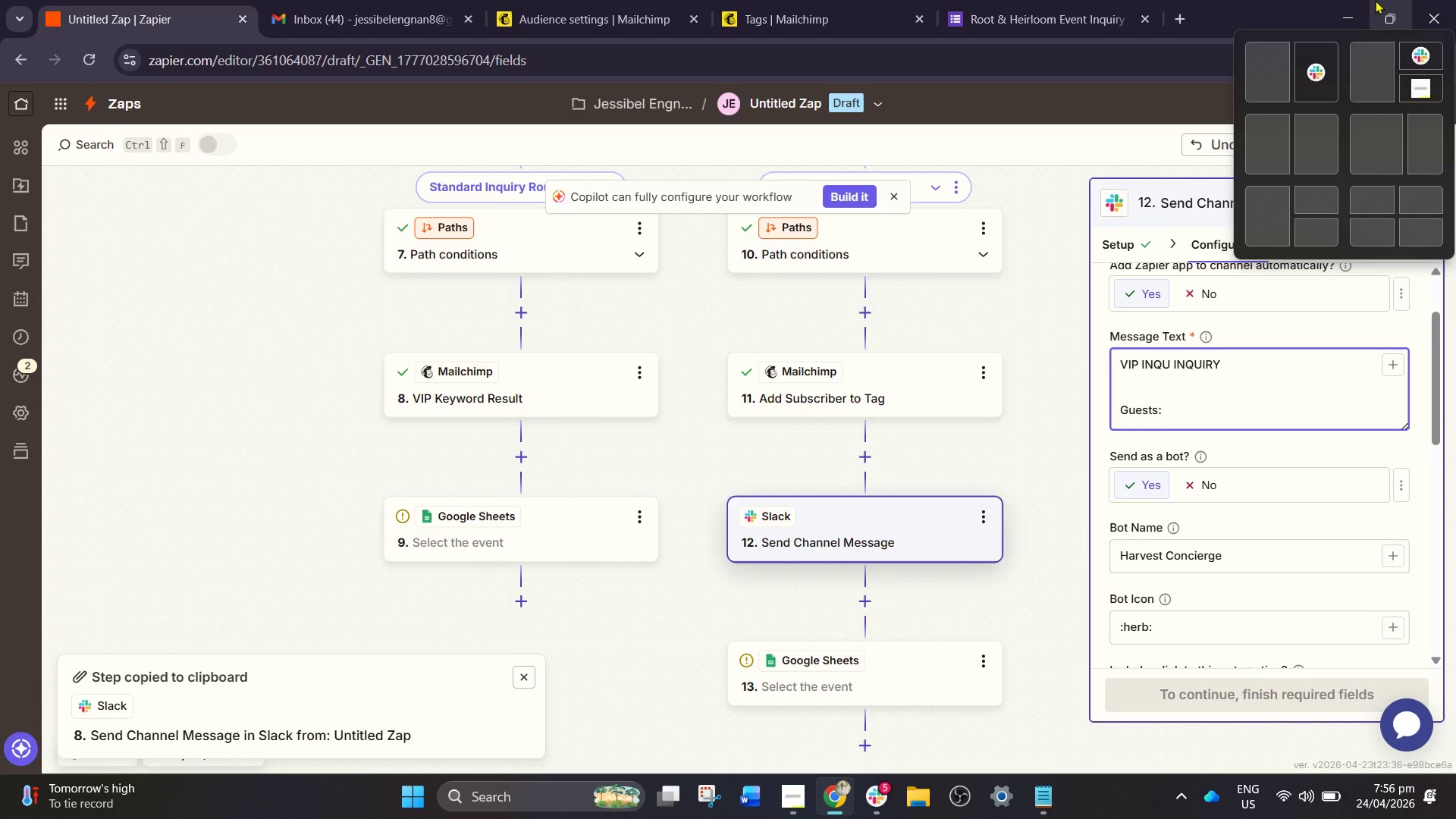 
key(Slash)
 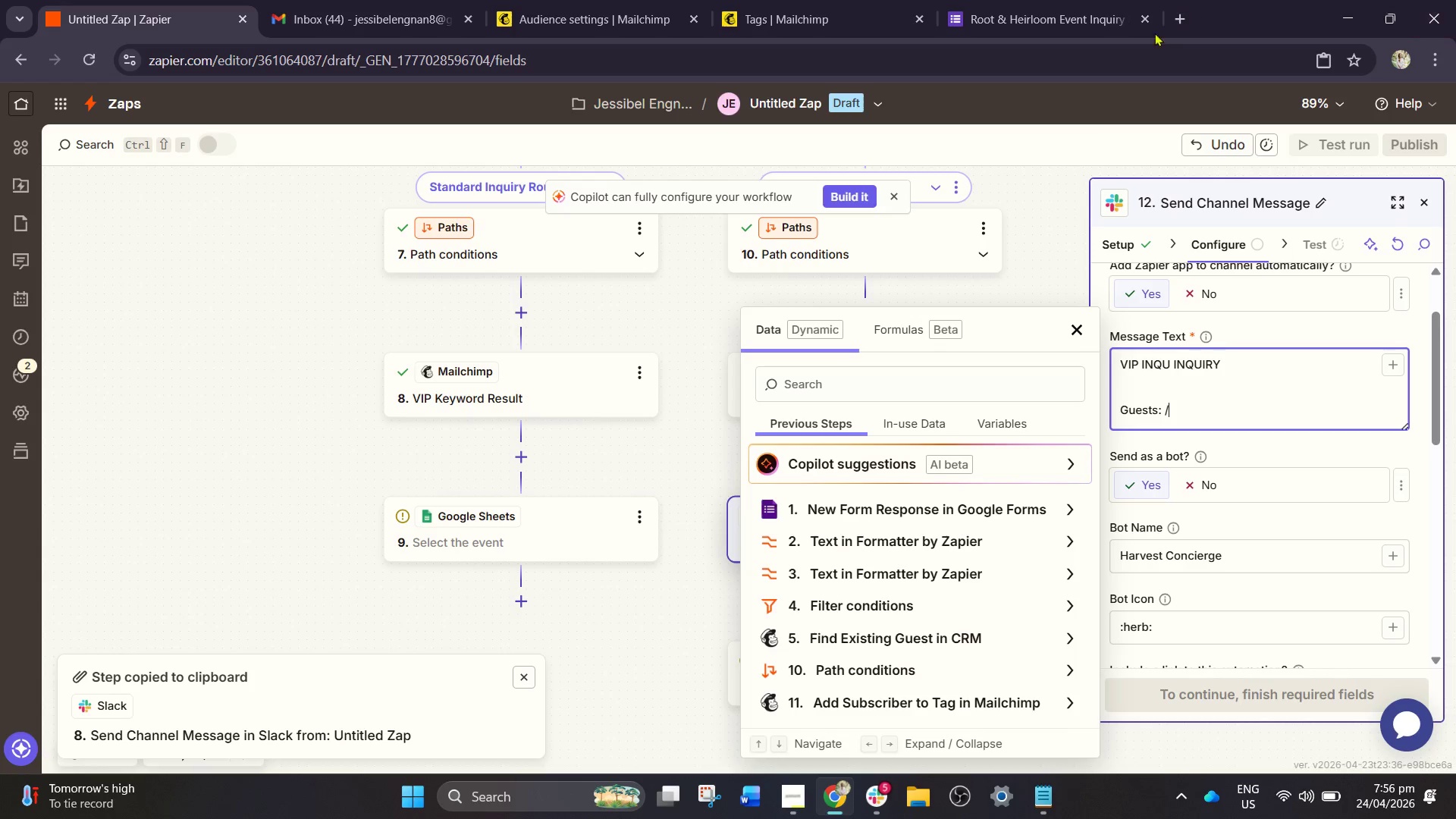 
left_click_drag(start_coordinate=[761, 252], to_coordinate=[841, 267])
 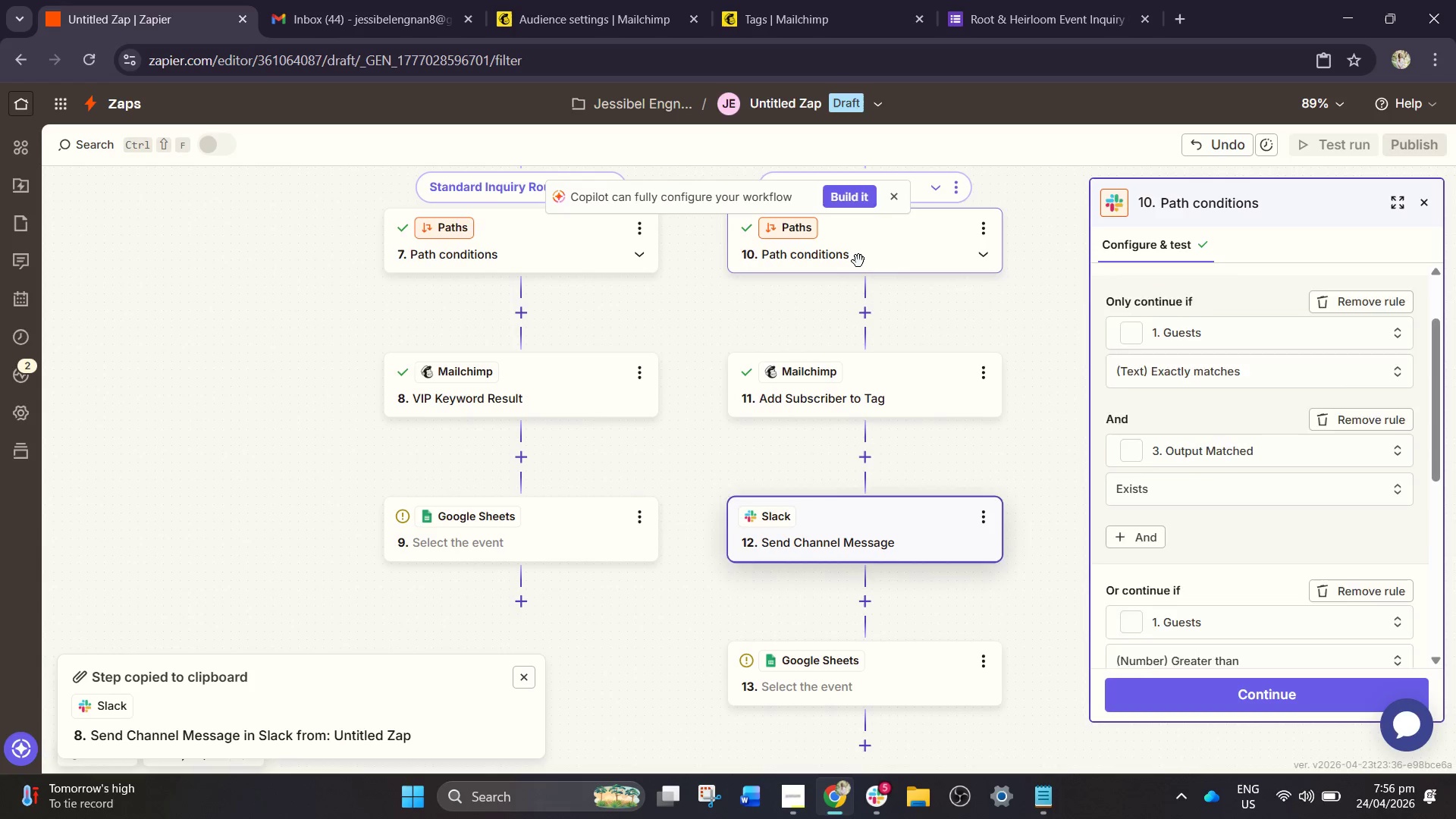 
mouse_move([837, 281])
 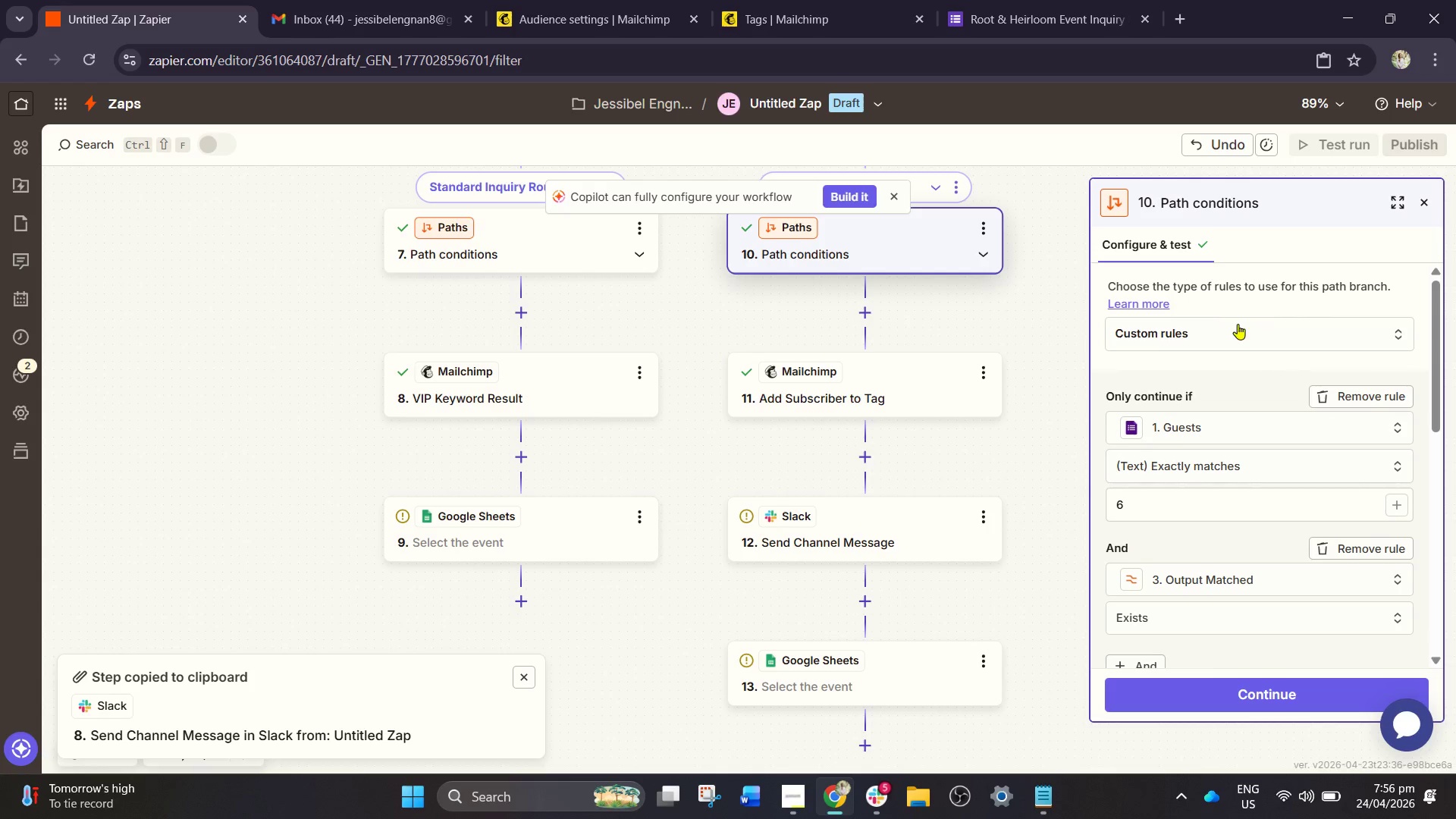 
left_click_drag(start_coordinate=[1228, 331], to_coordinate=[1222, 331])
 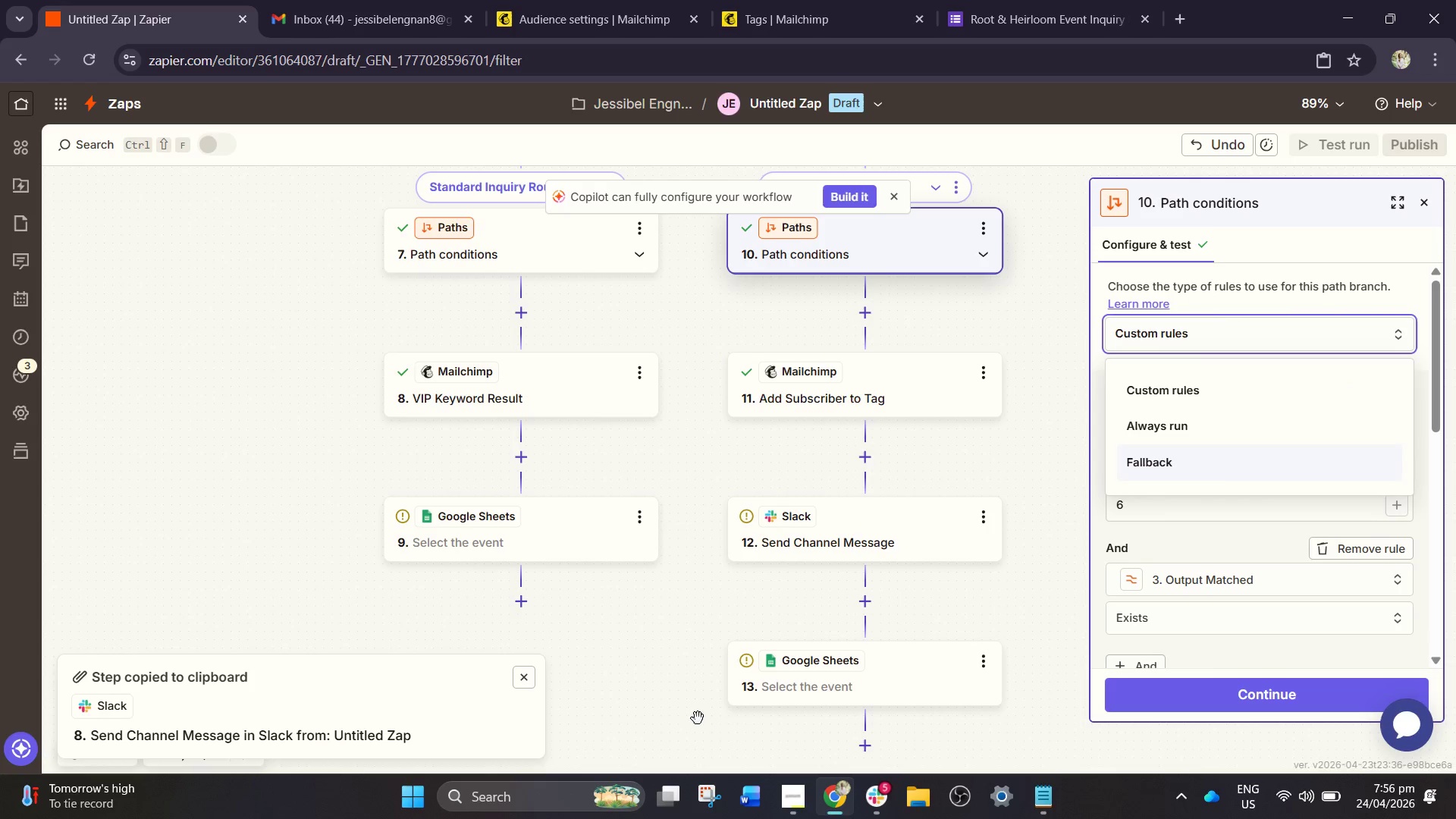 
left_click([1026, 487])
 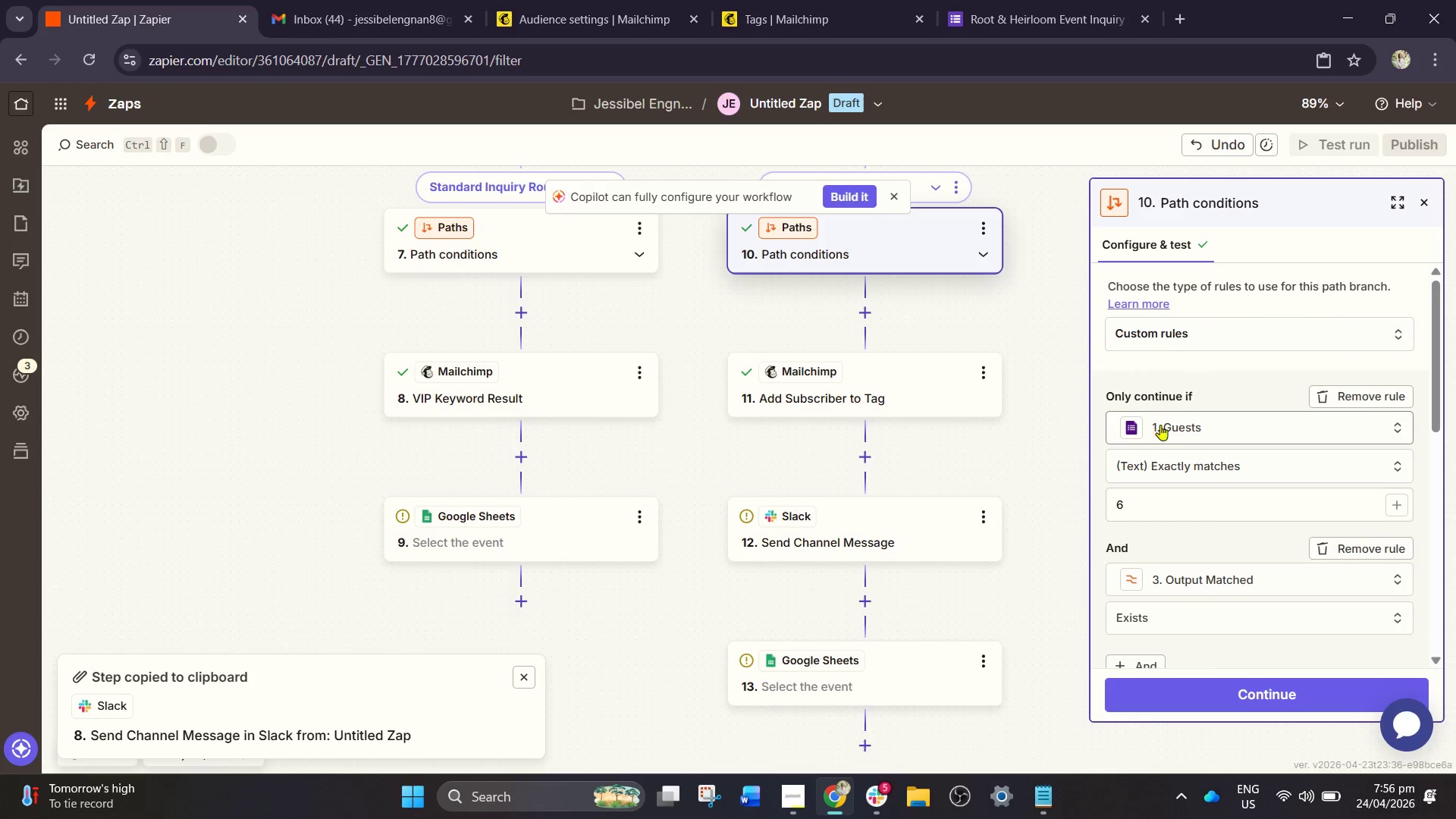 
scroll: coordinate [1160, 425], scroll_direction: down, amount: 1.0
 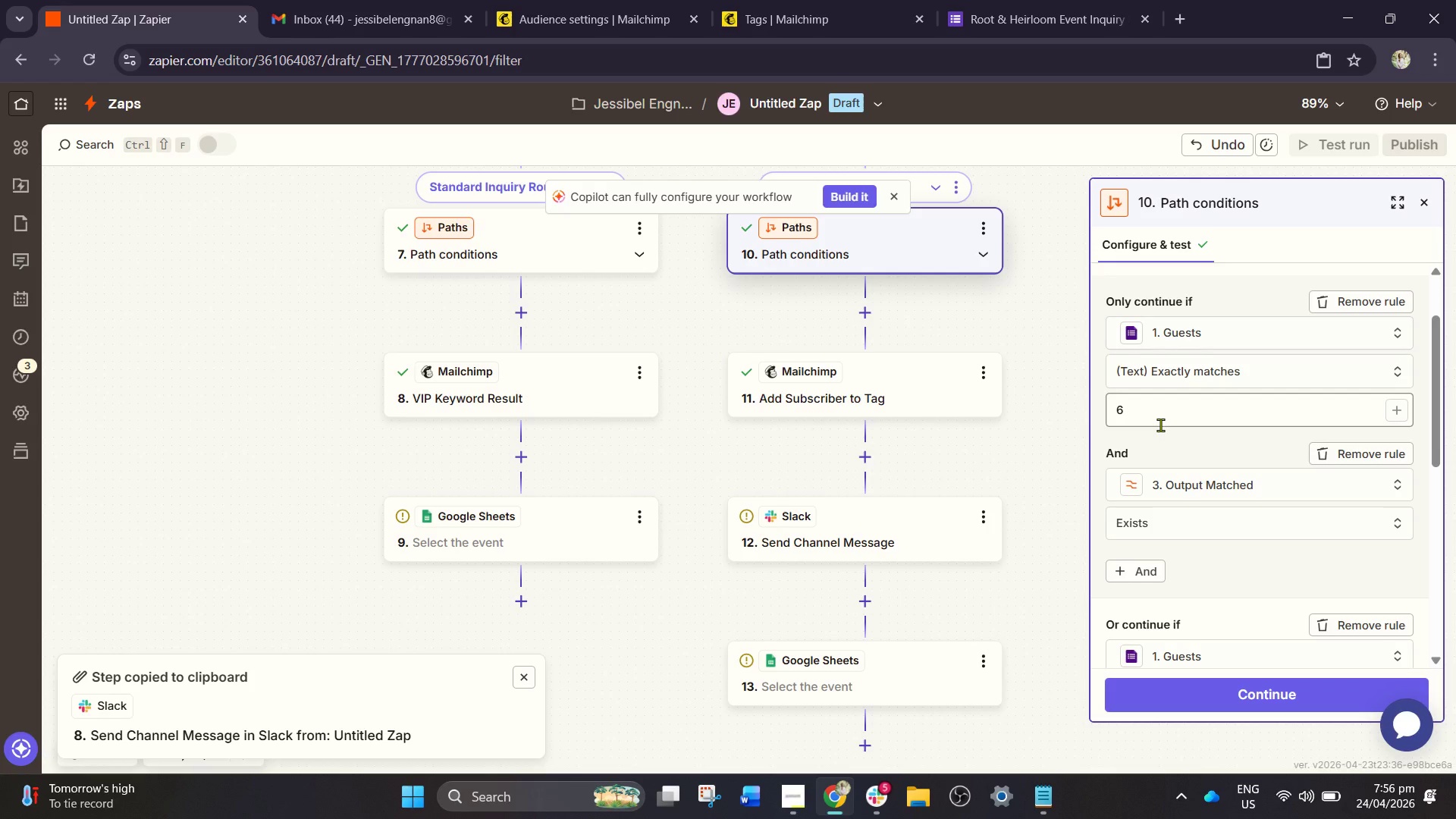 
scroll: coordinate [1244, 375], scroll_direction: up, amount: 3.0
 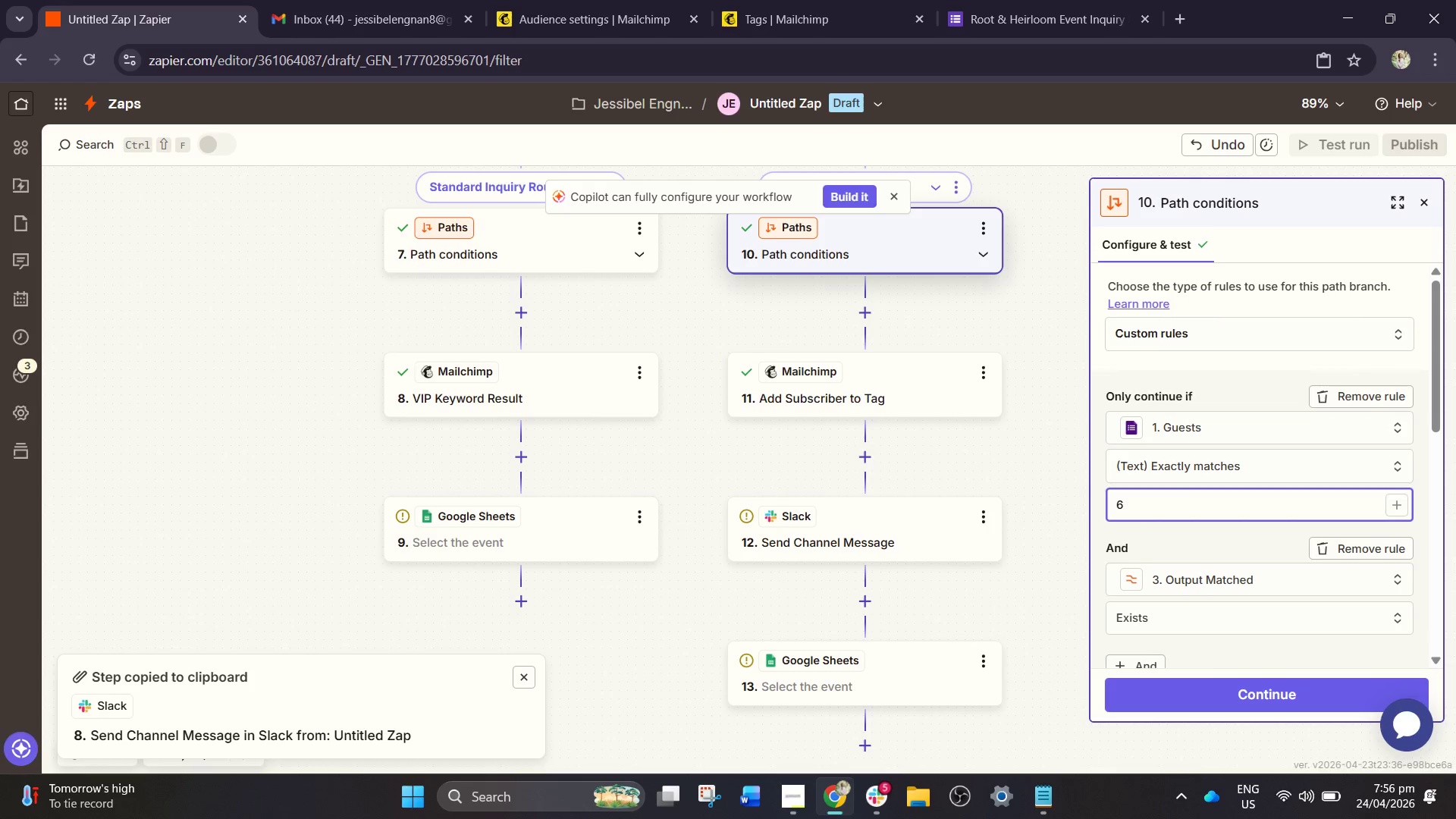 
wait(29.58)
 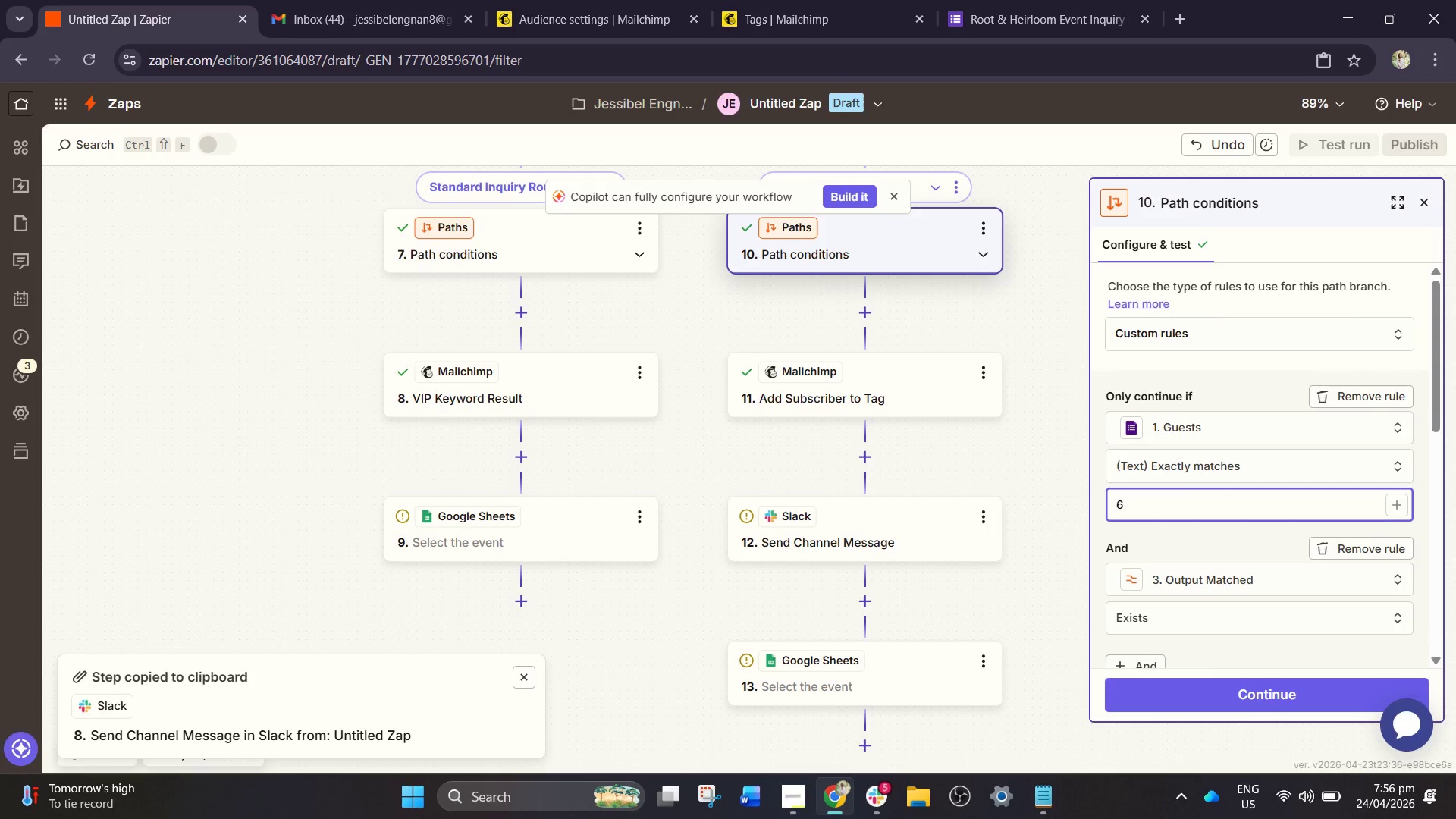 
scroll: coordinate [1294, 488], scroll_direction: down, amount: 10.0
 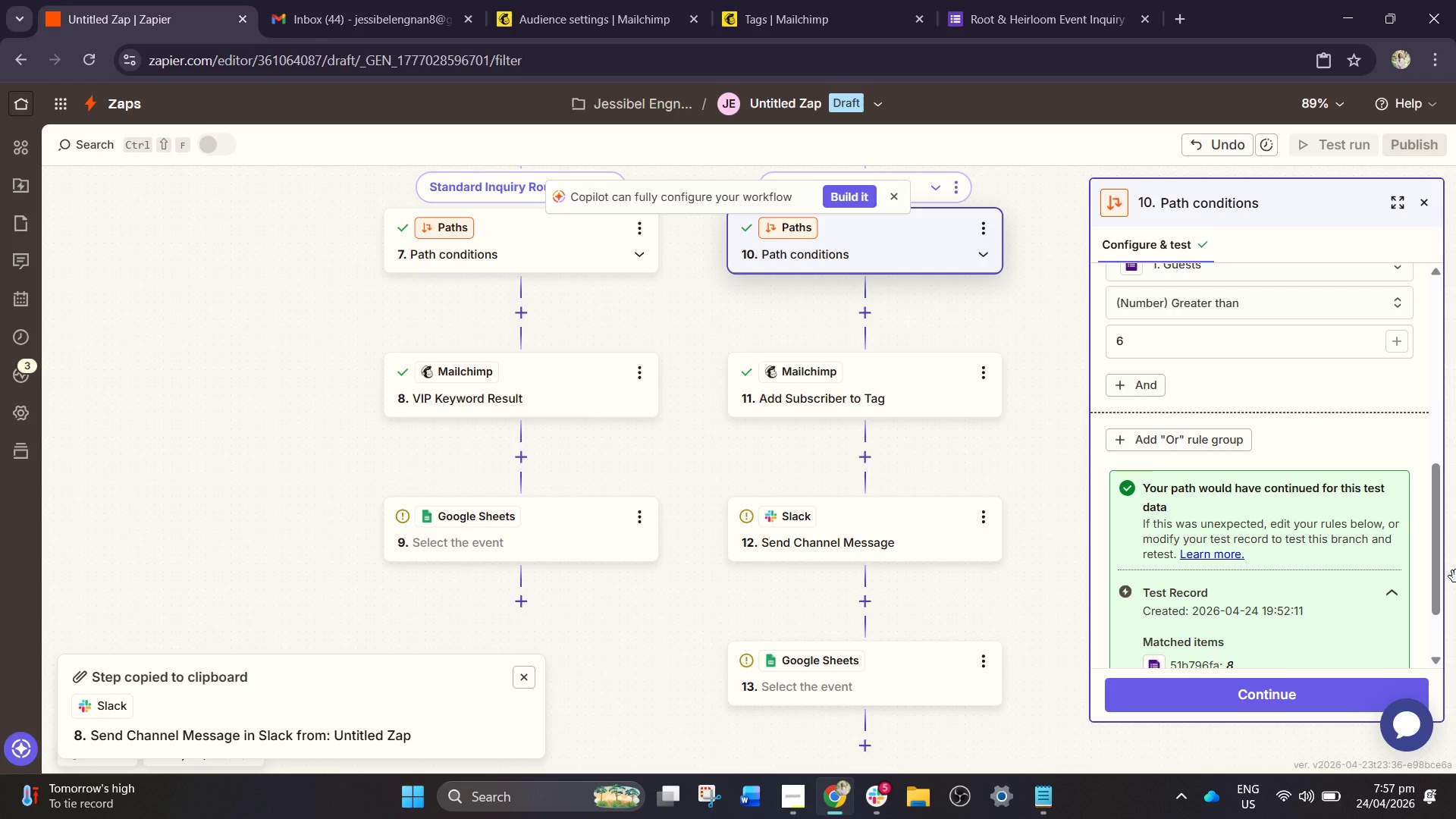 
wait(11.88)
 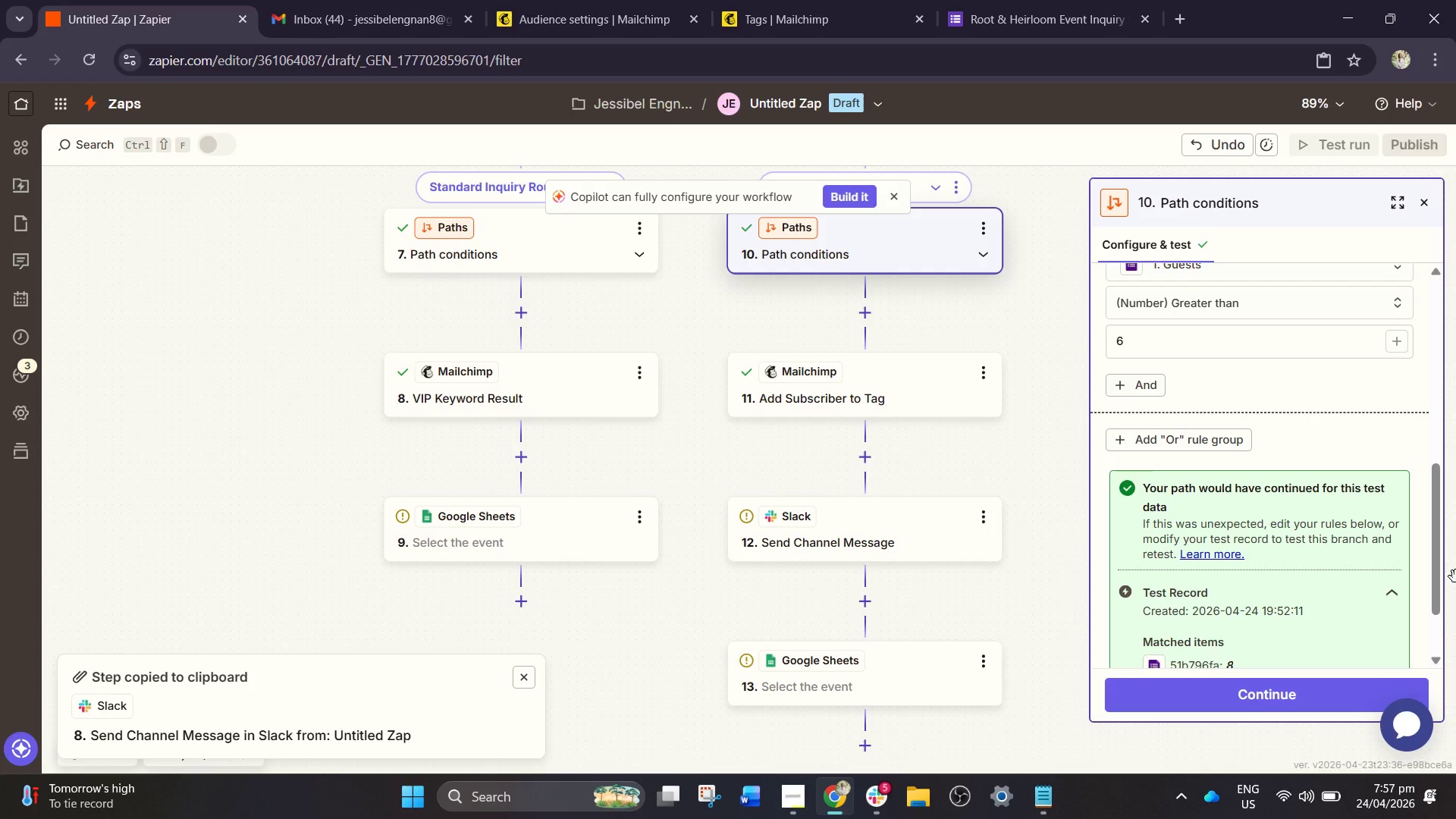 
scroll: coordinate [1169, 485], scroll_direction: down, amount: 7.0
 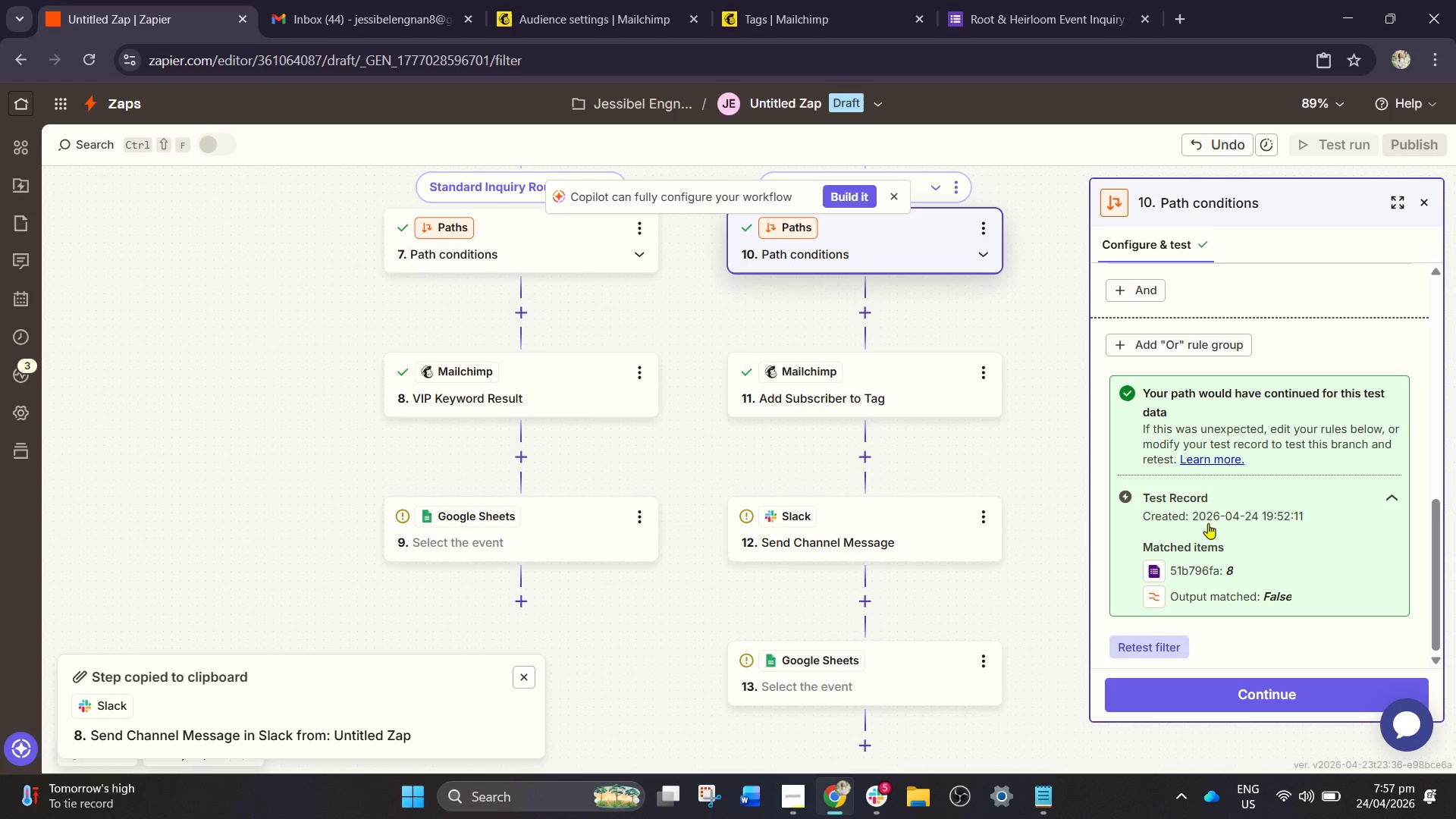 
scroll: coordinate [1225, 539], scroll_direction: none, amount: 0.0
 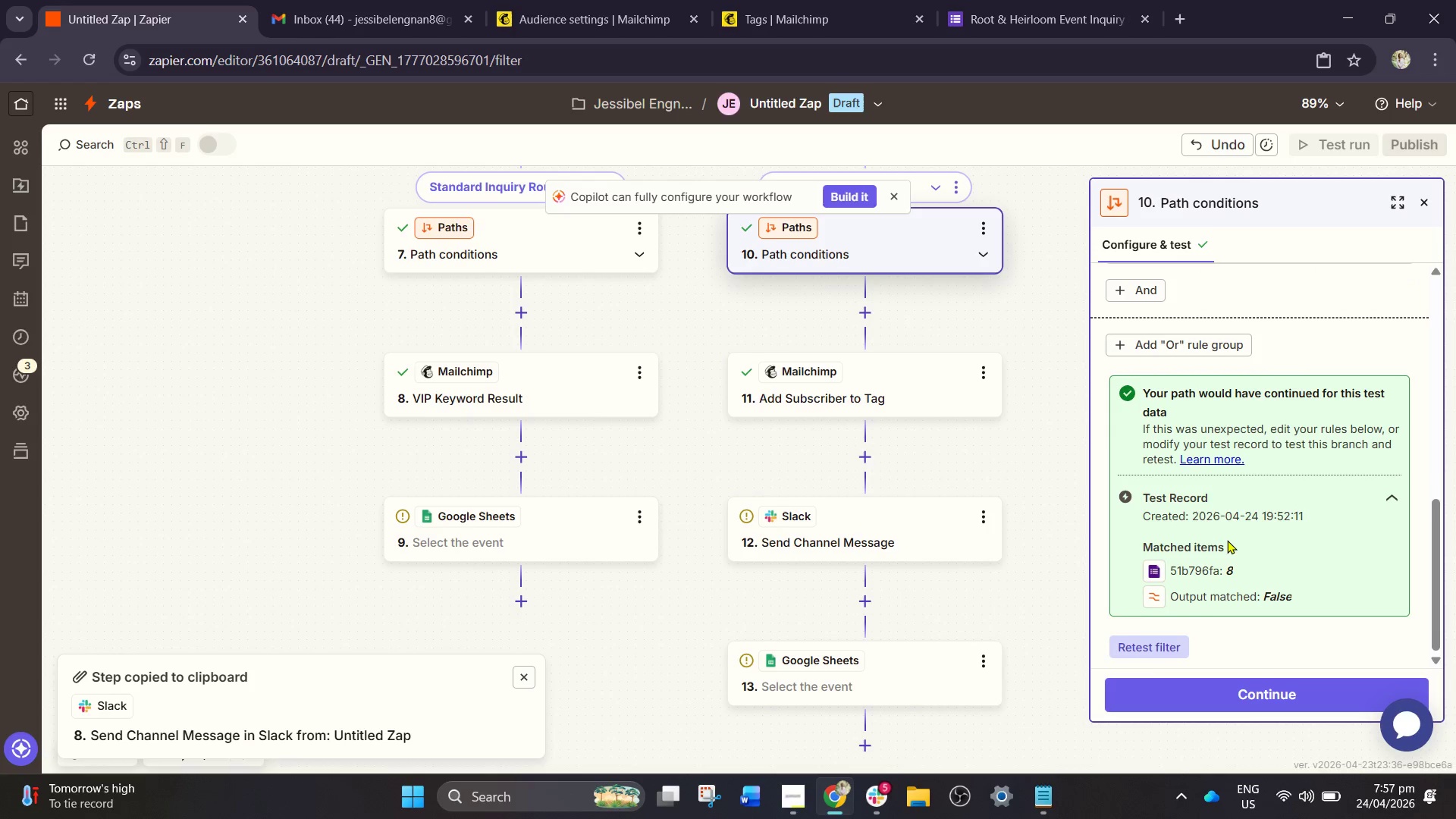 
scroll: coordinate [1228, 479], scroll_direction: down, amount: 7.0
 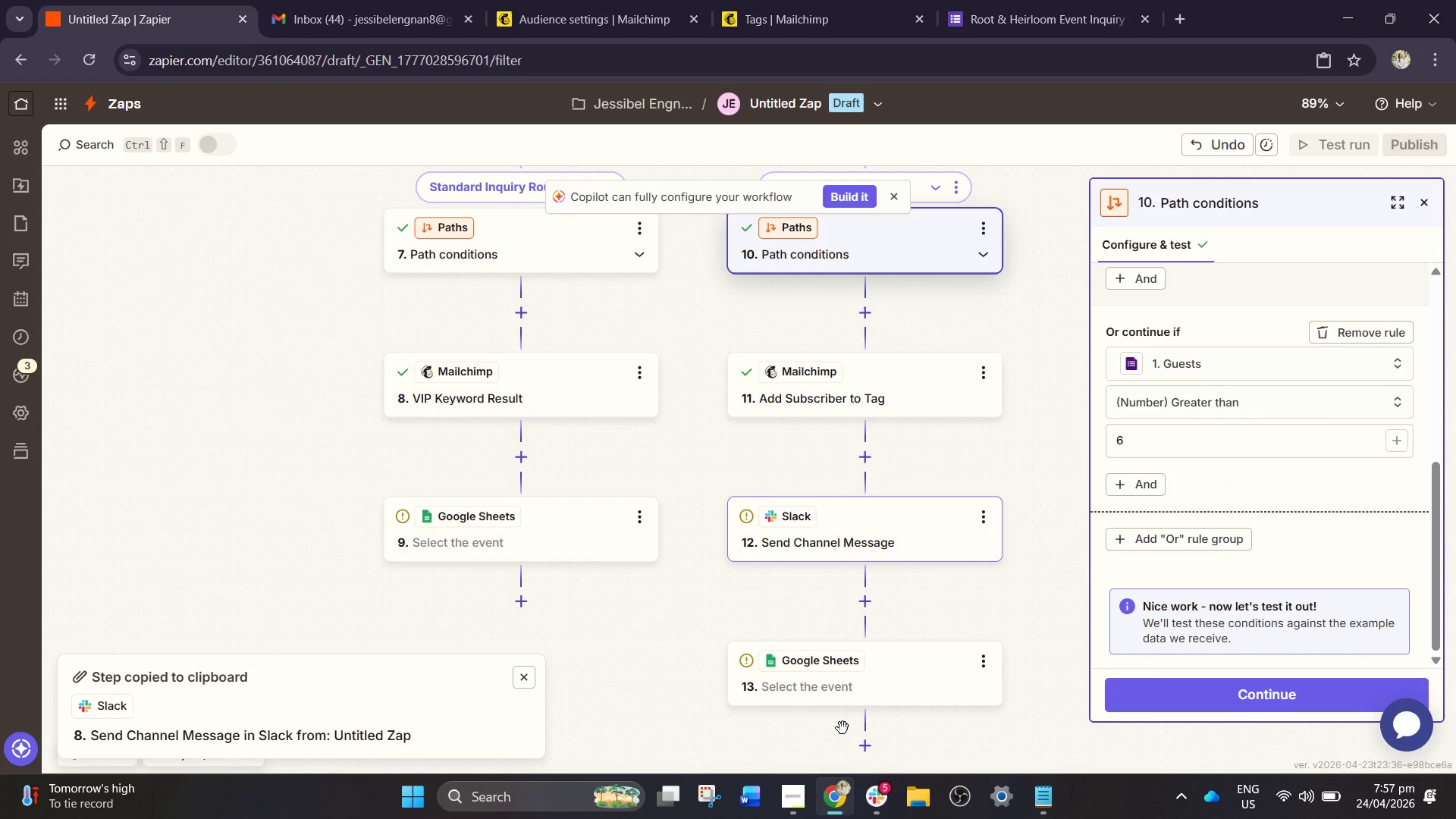 
left_click([843, 716])
 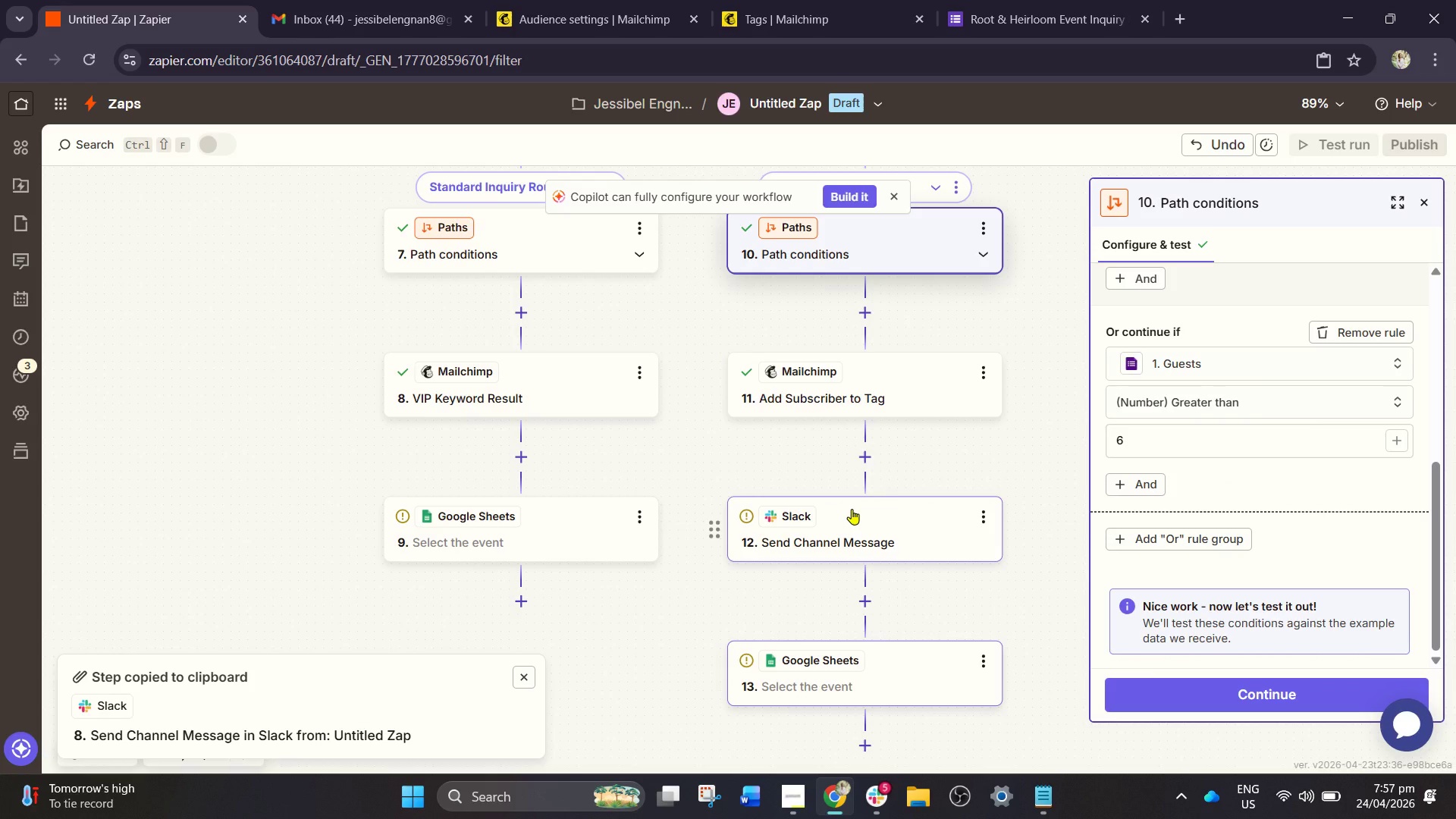 
wait(10.33)
 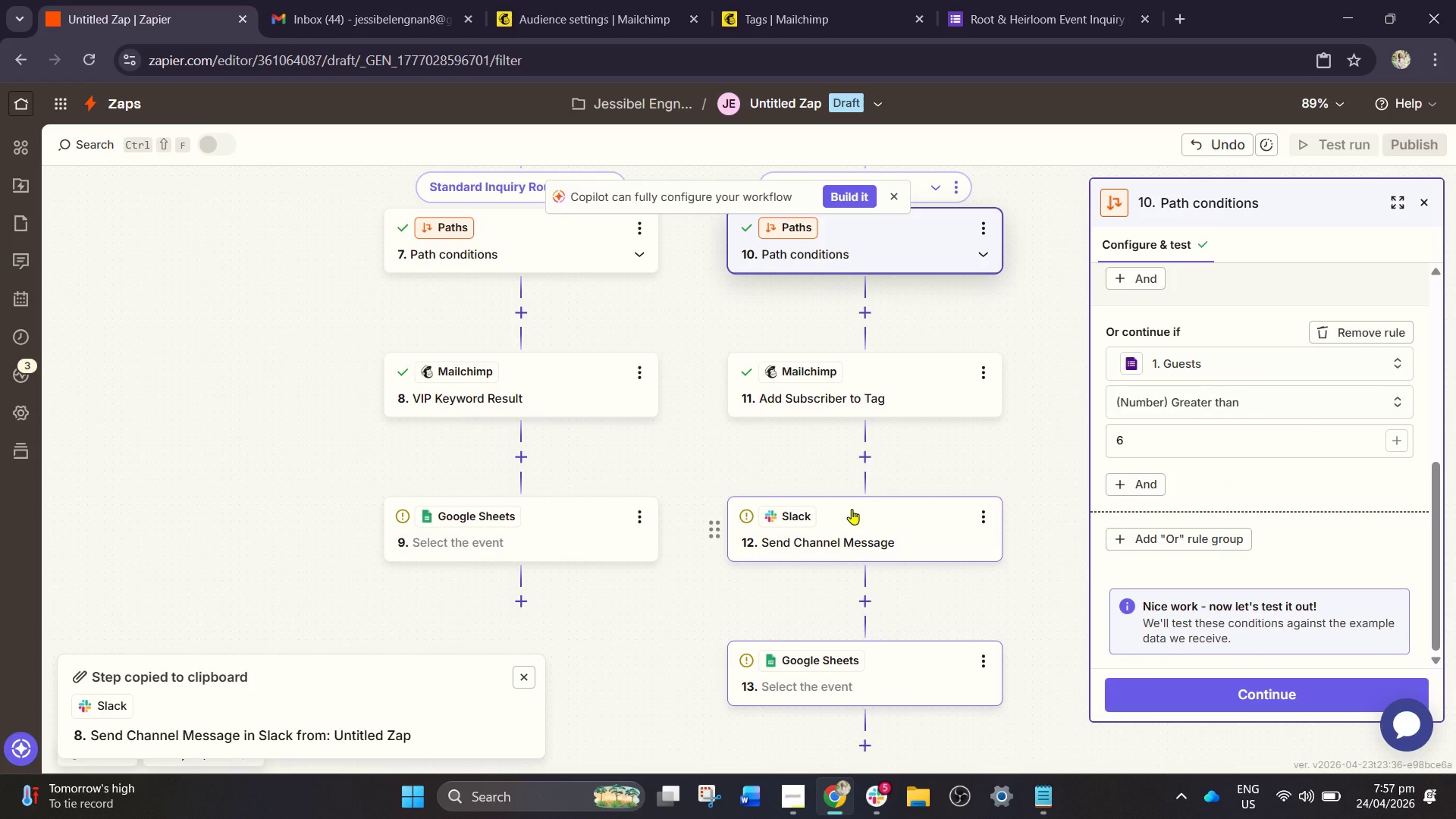 
left_click([1258, 438])
 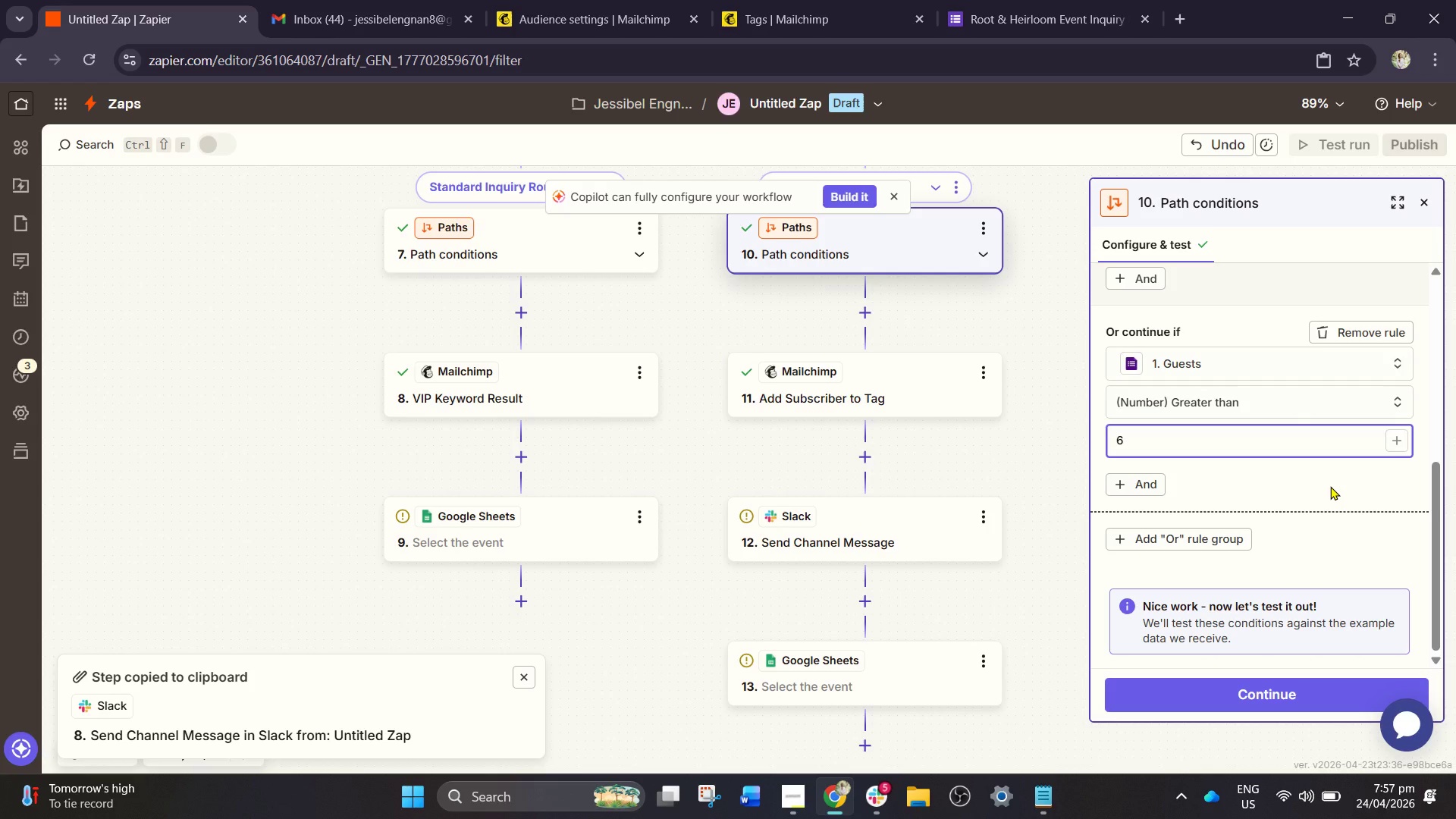 
wait(17.31)
 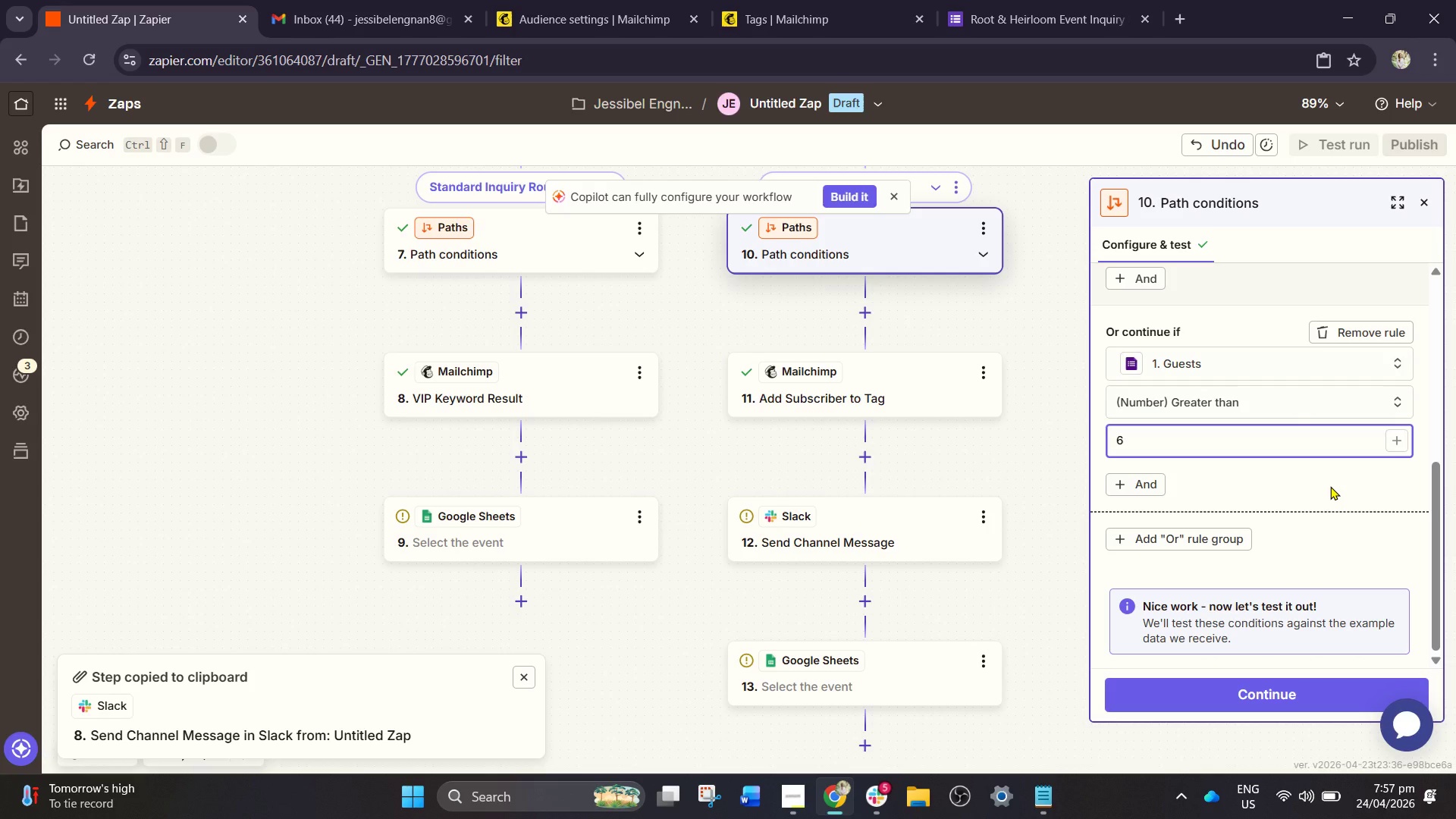 
left_click([911, 550])
 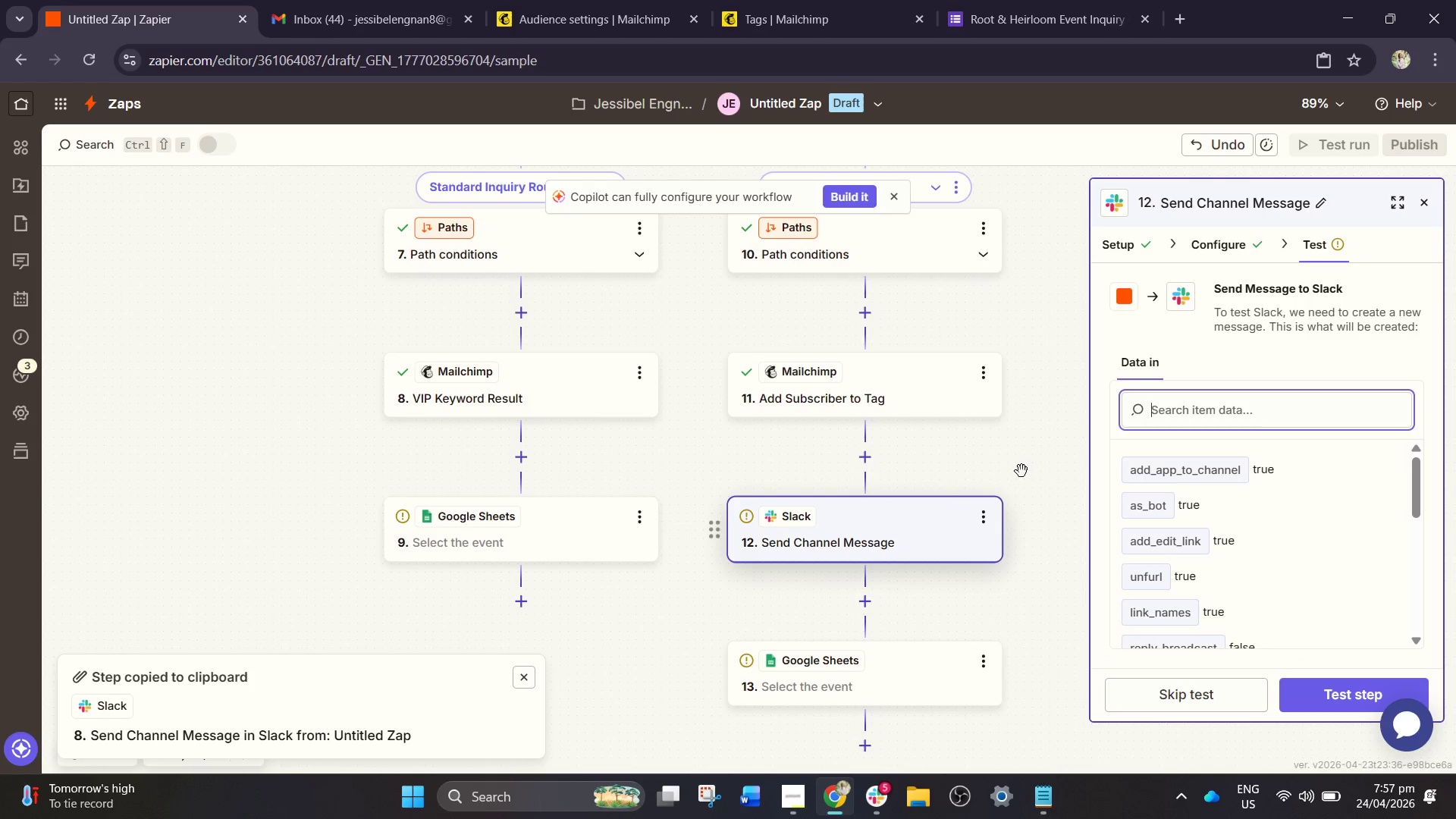 
scroll: coordinate [1221, 479], scroll_direction: down, amount: 6.0
 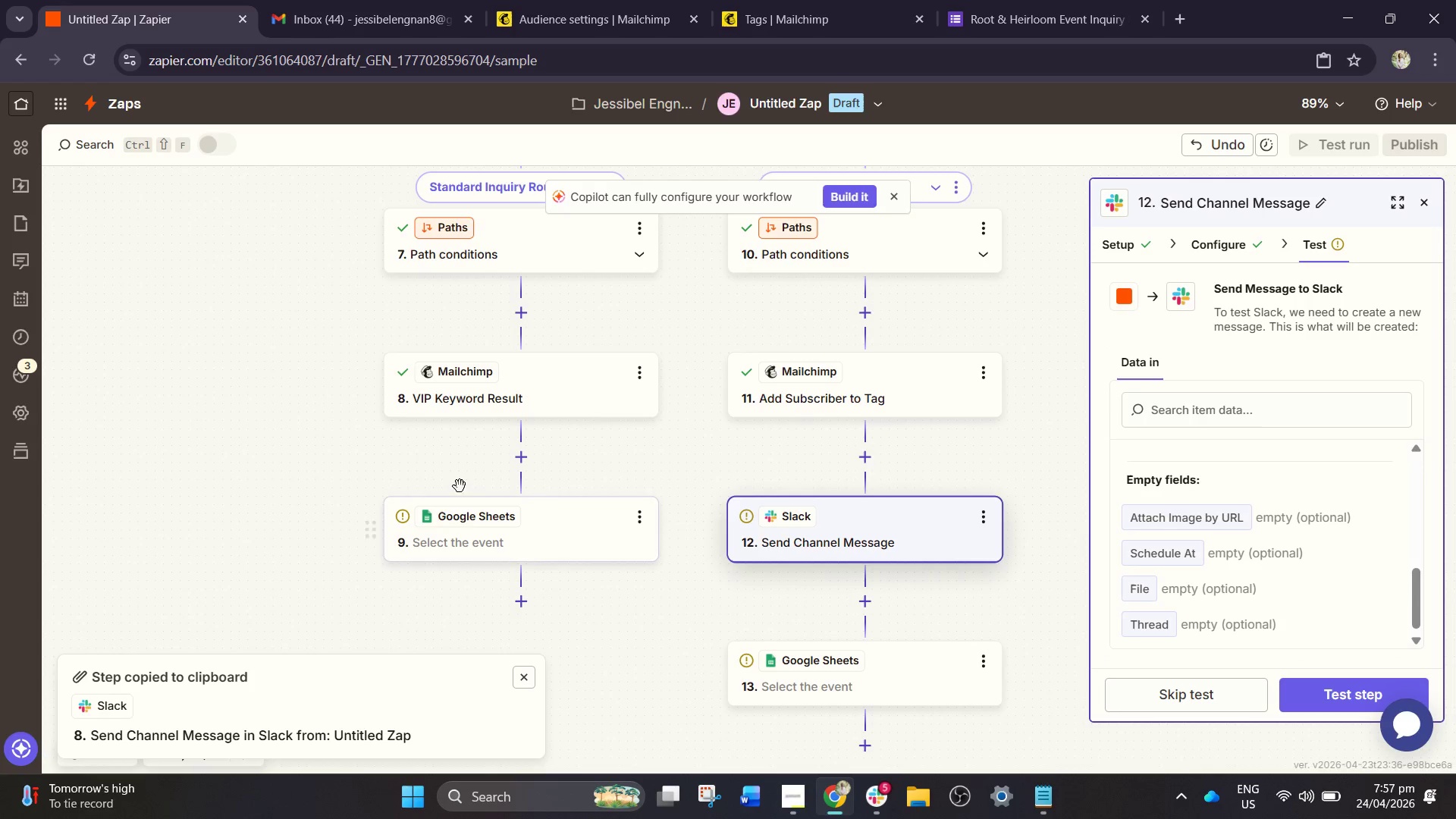 
left_click([488, 527])
 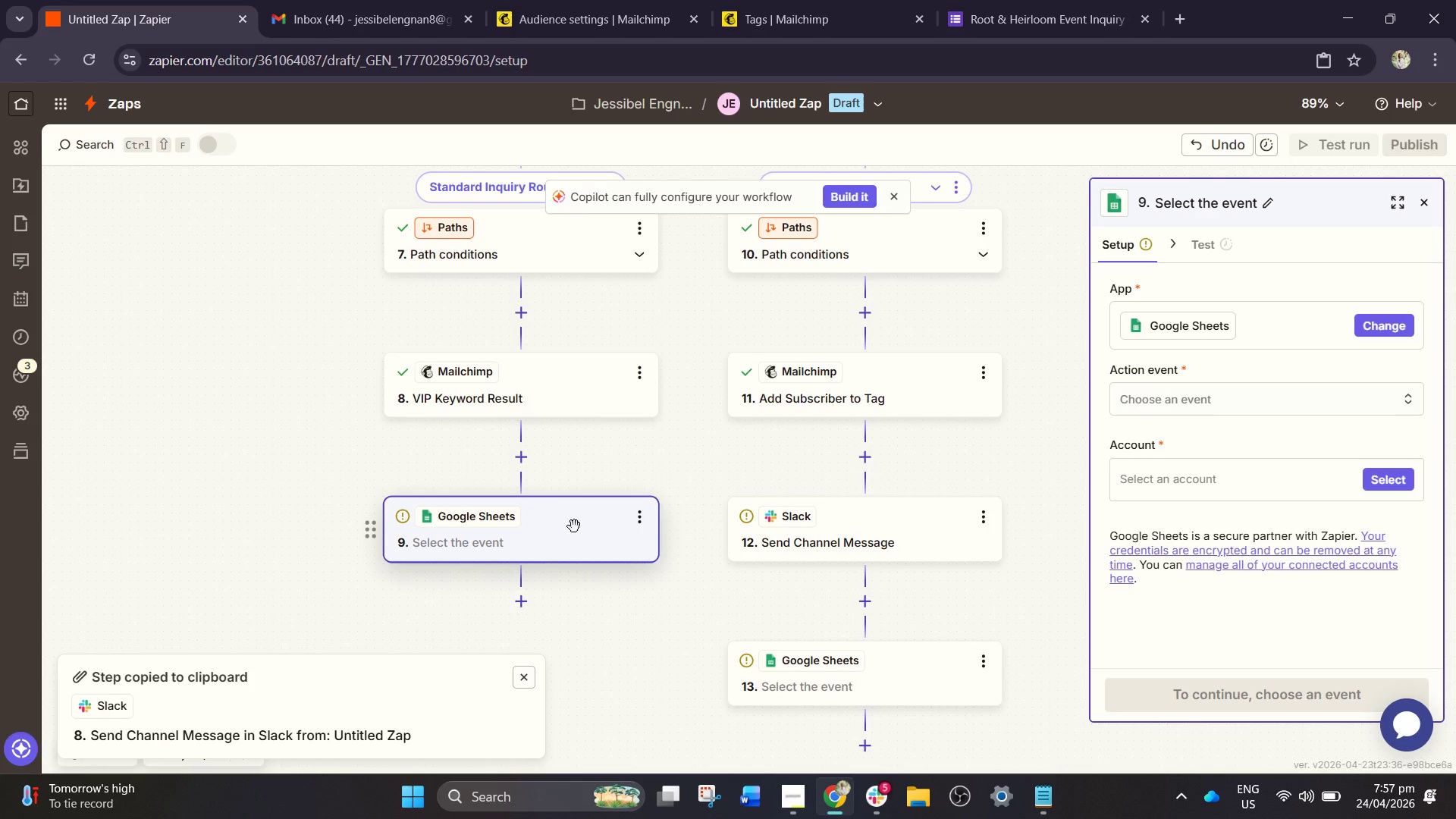 
scroll: coordinate [1216, 465], scroll_direction: up, amount: 2.0
 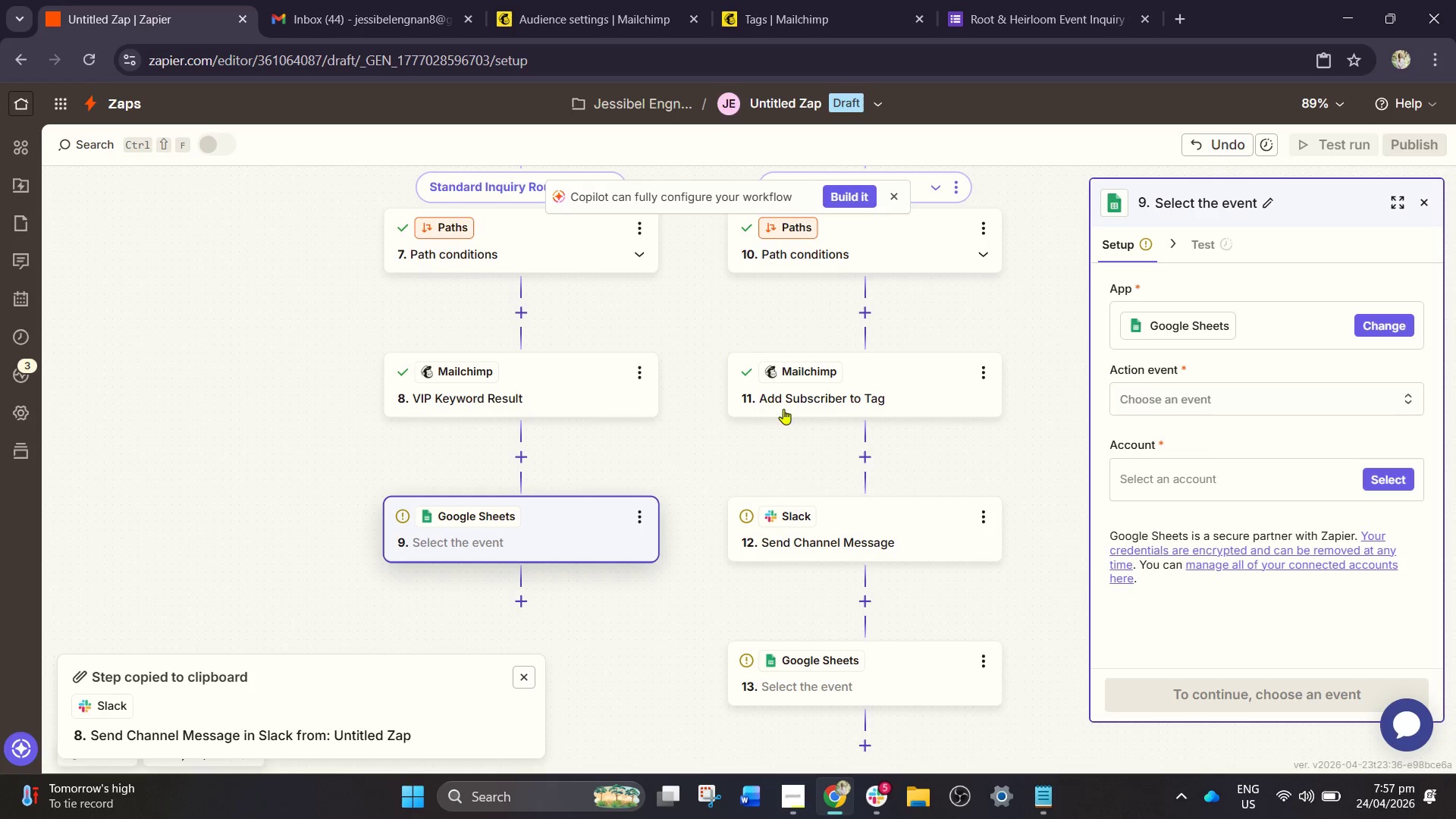 
left_click([788, 406])
 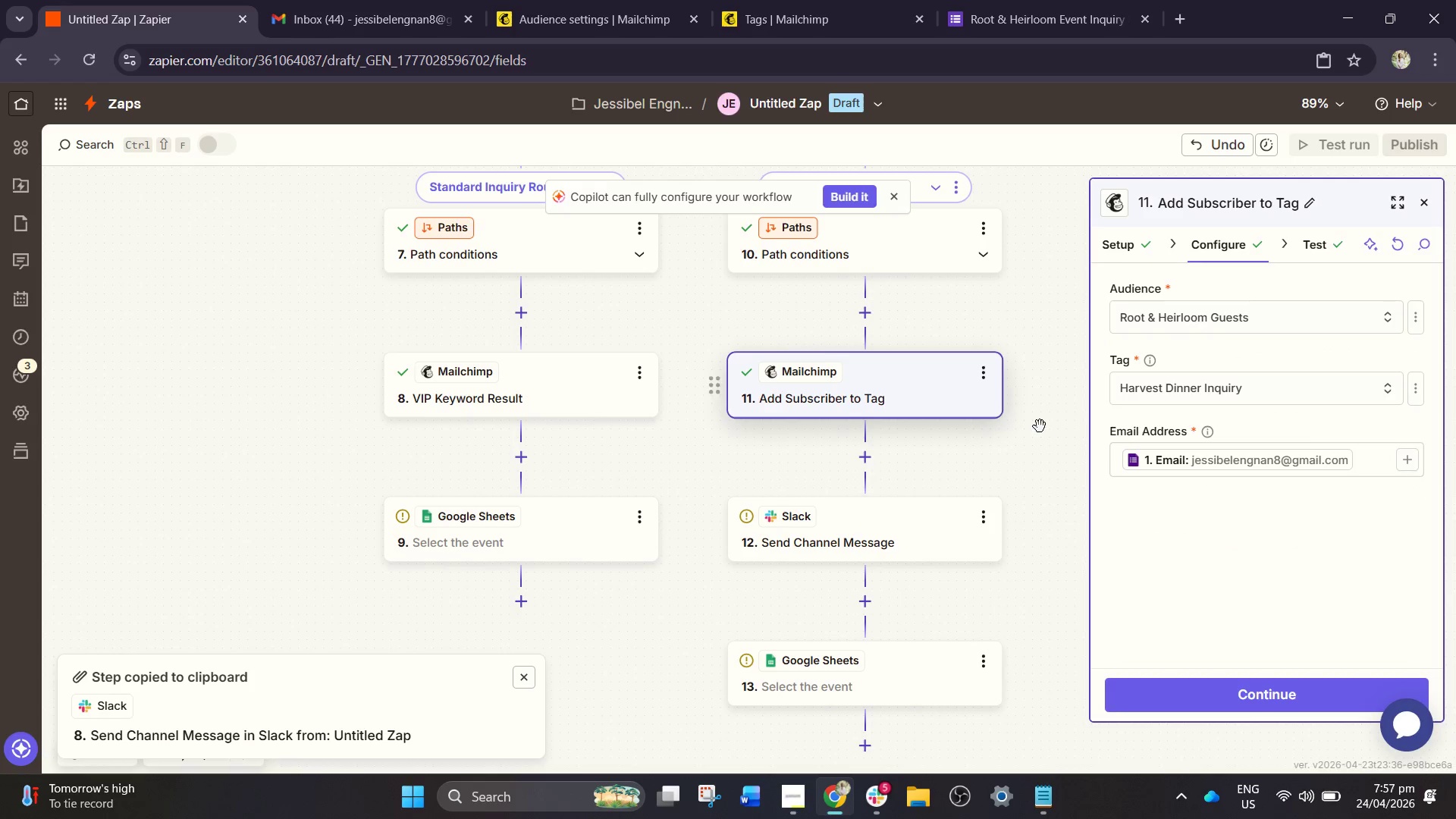 
scroll: coordinate [1082, 453], scroll_direction: down, amount: 2.0
 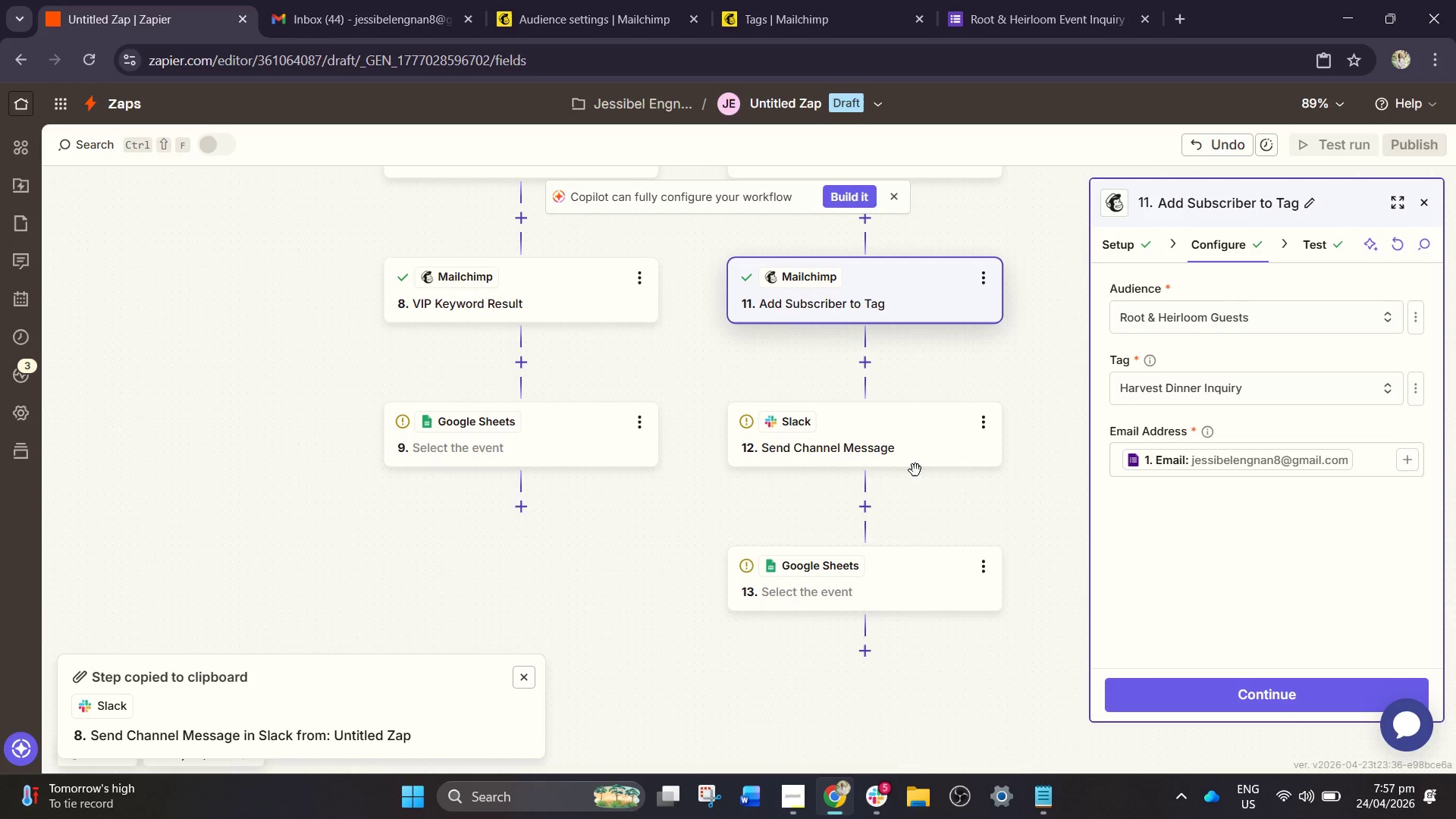 
left_click([911, 460])
 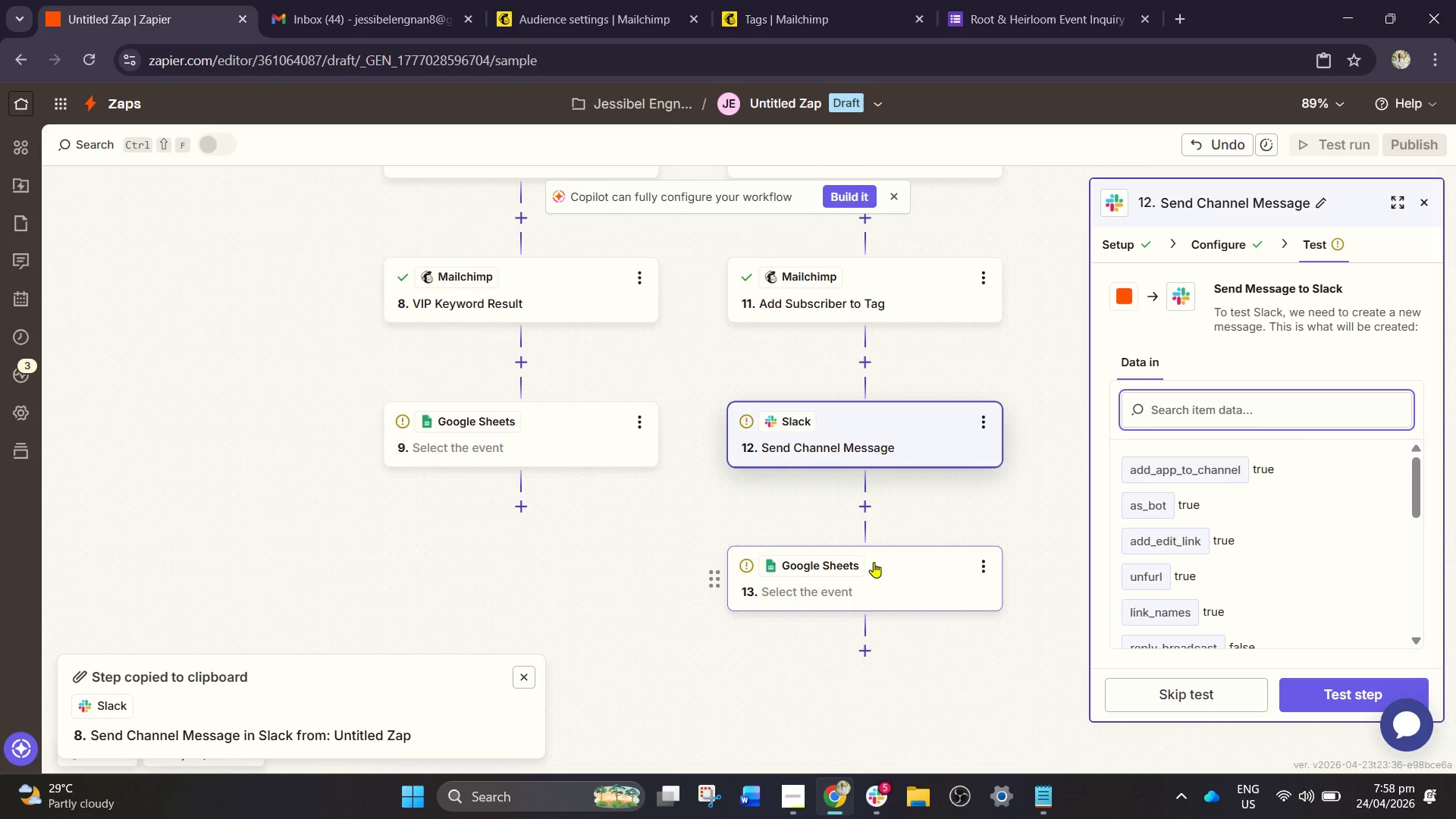 
left_click([874, 562])
 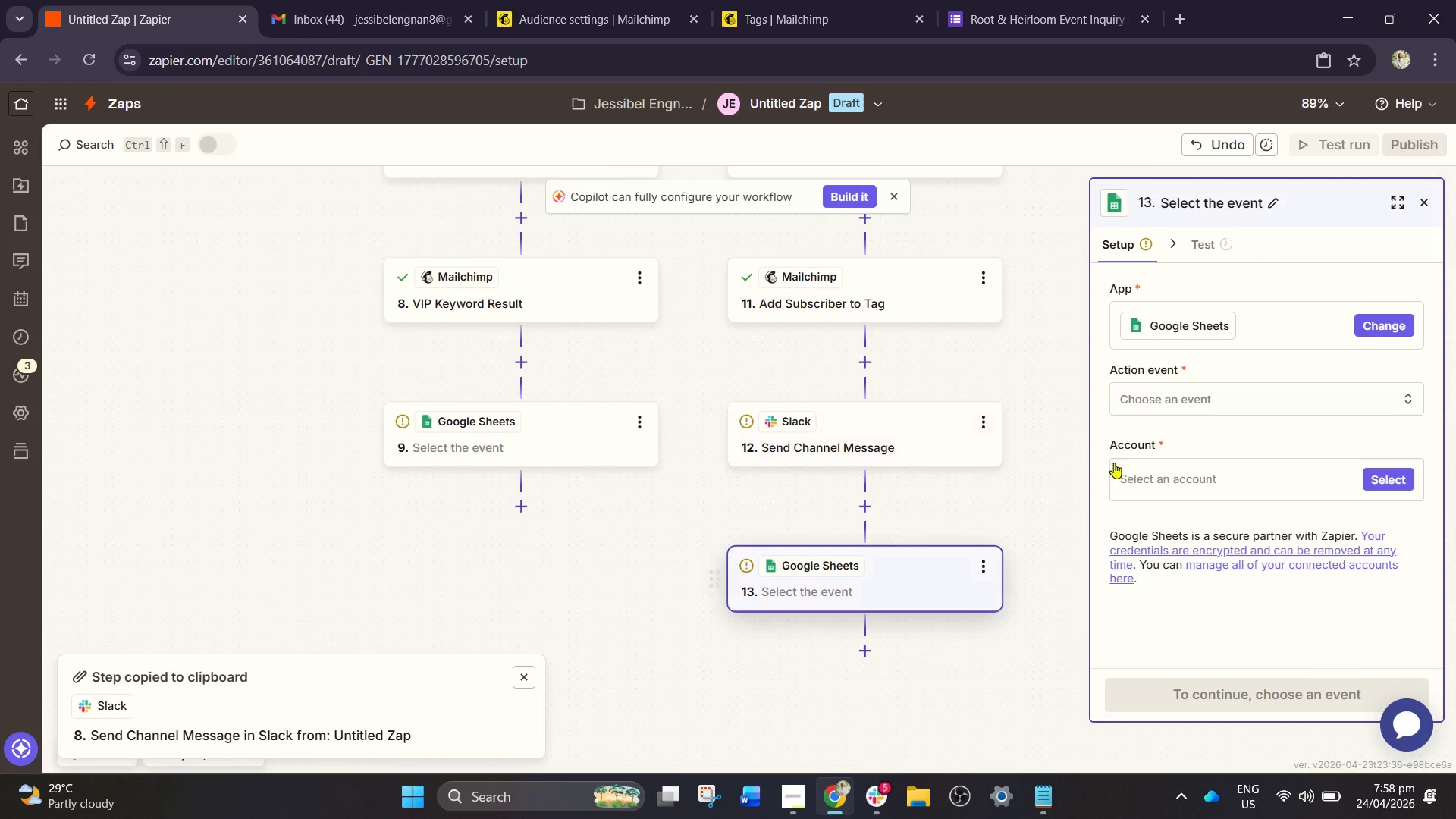 
scroll: coordinate [1172, 457], scroll_direction: down, amount: 2.0
 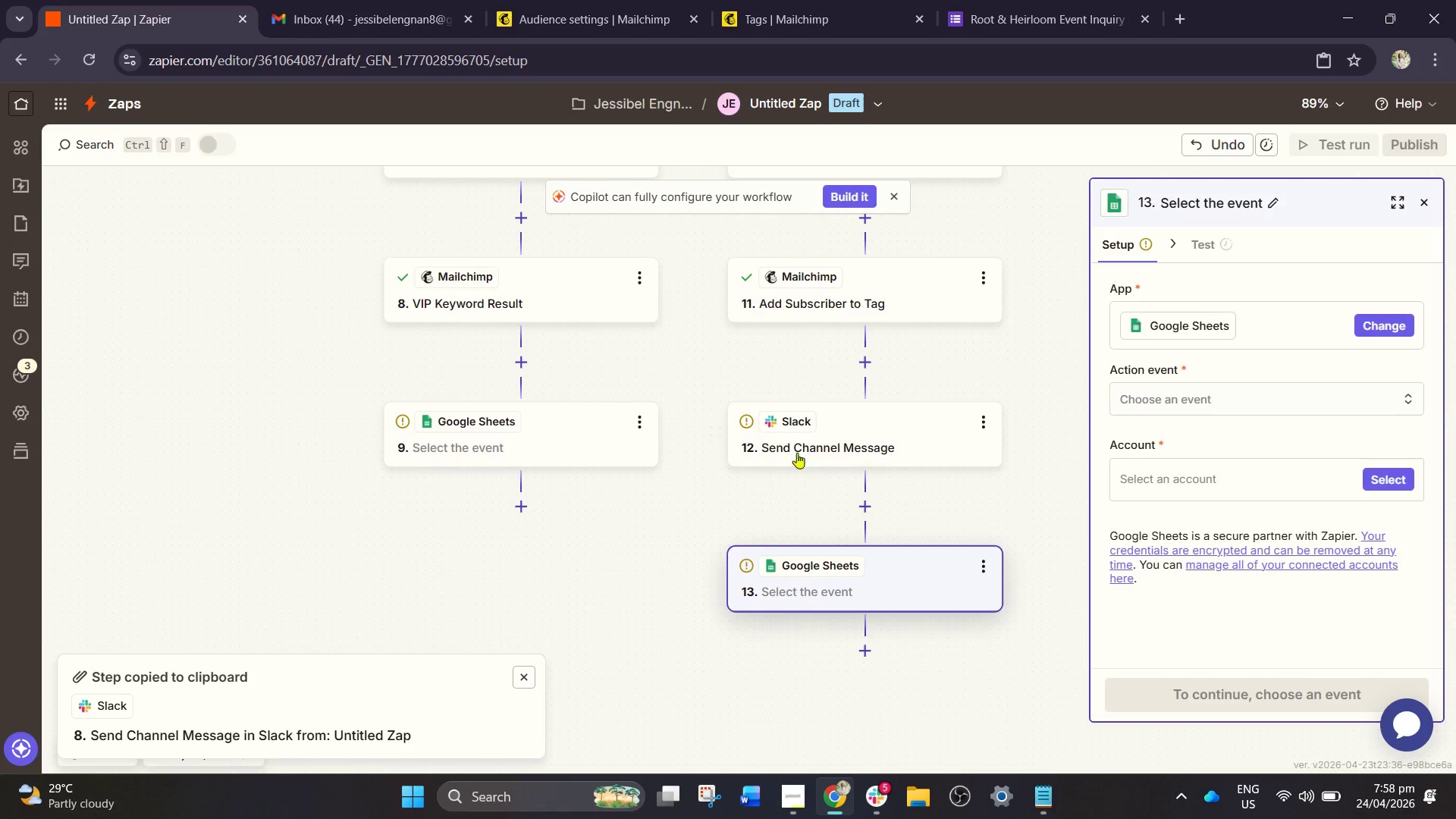 
left_click([823, 444])
 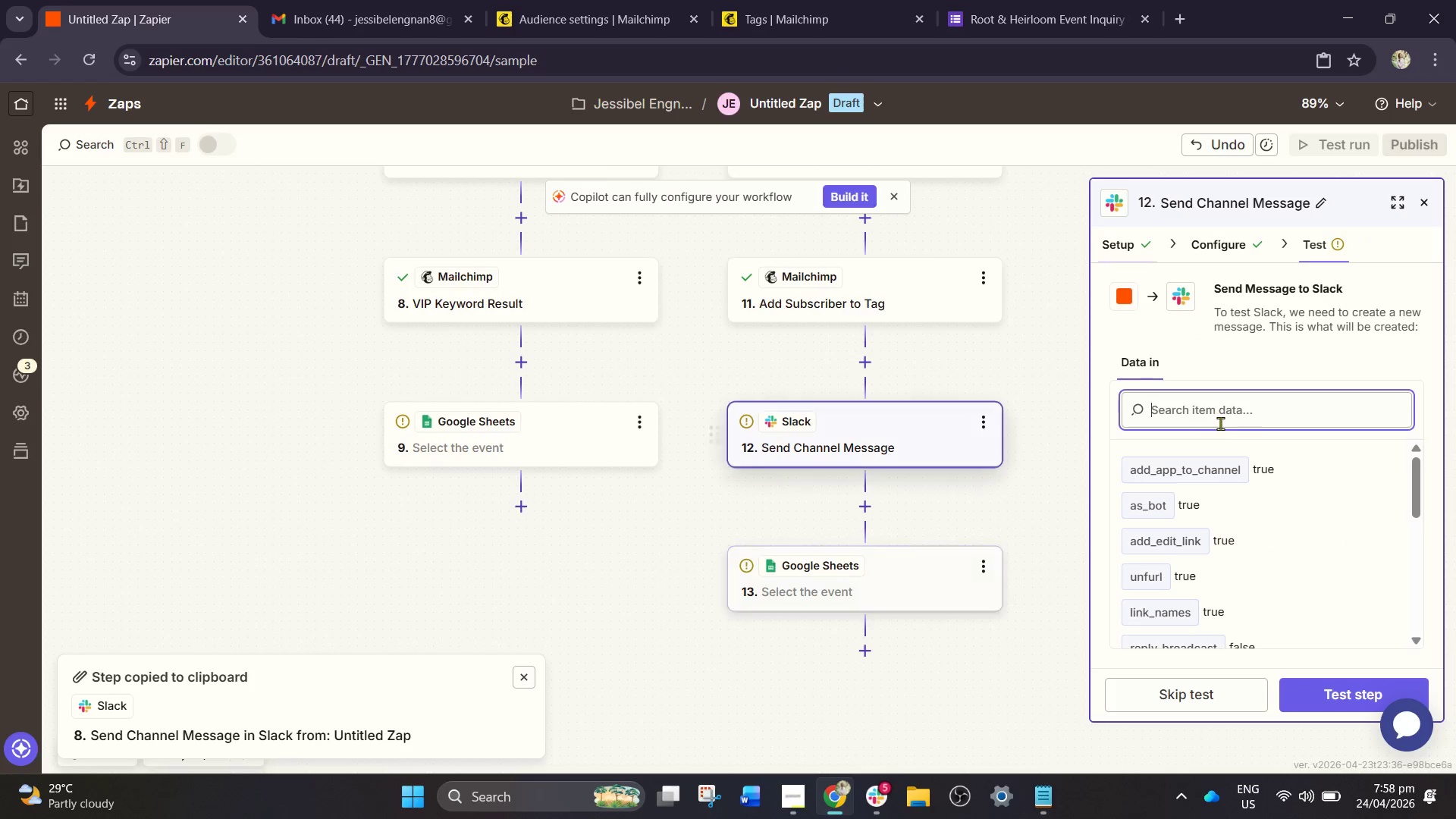 
scroll: coordinate [1227, 431], scroll_direction: none, amount: 0.0
 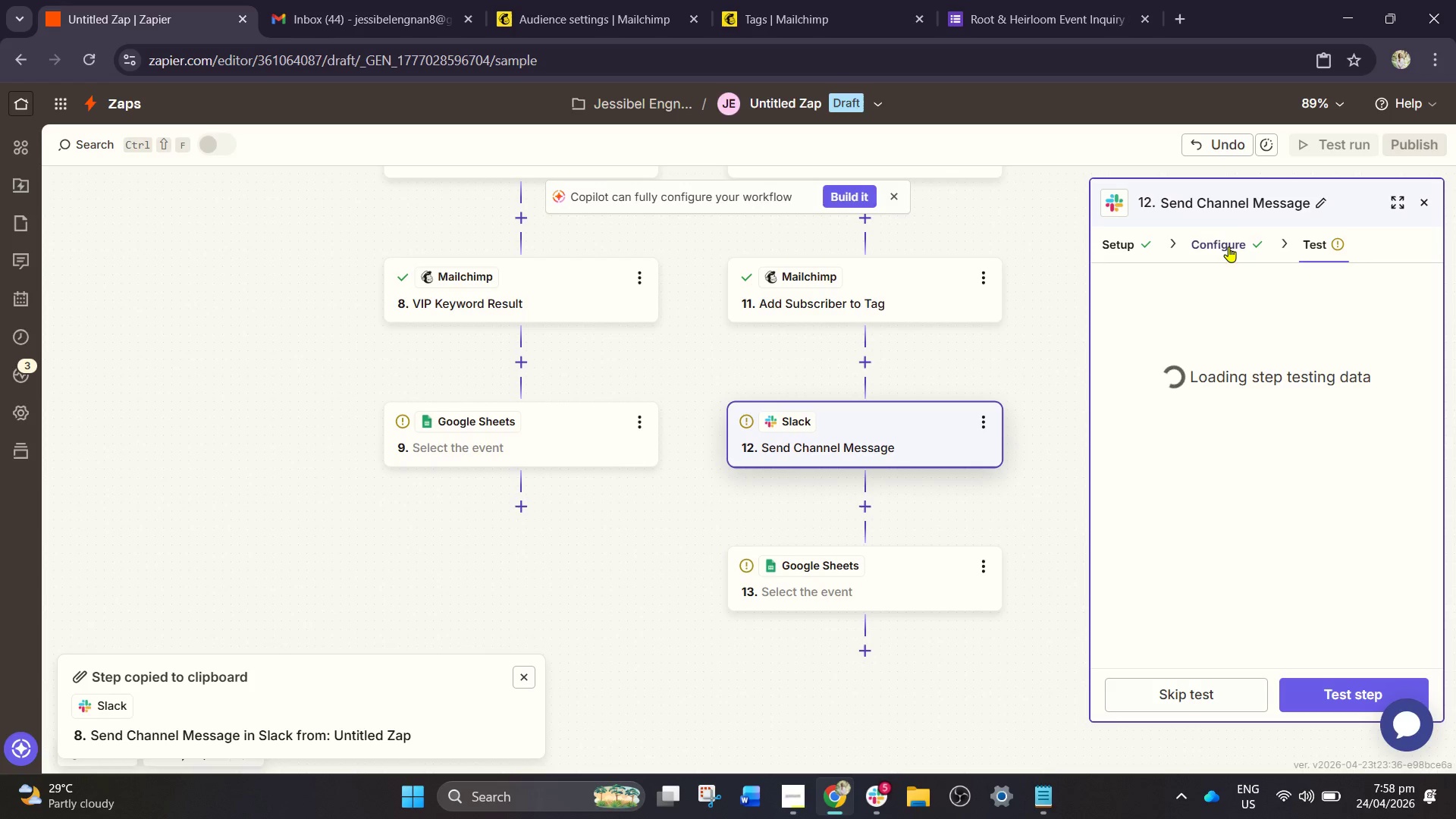 
left_click([1227, 248])
 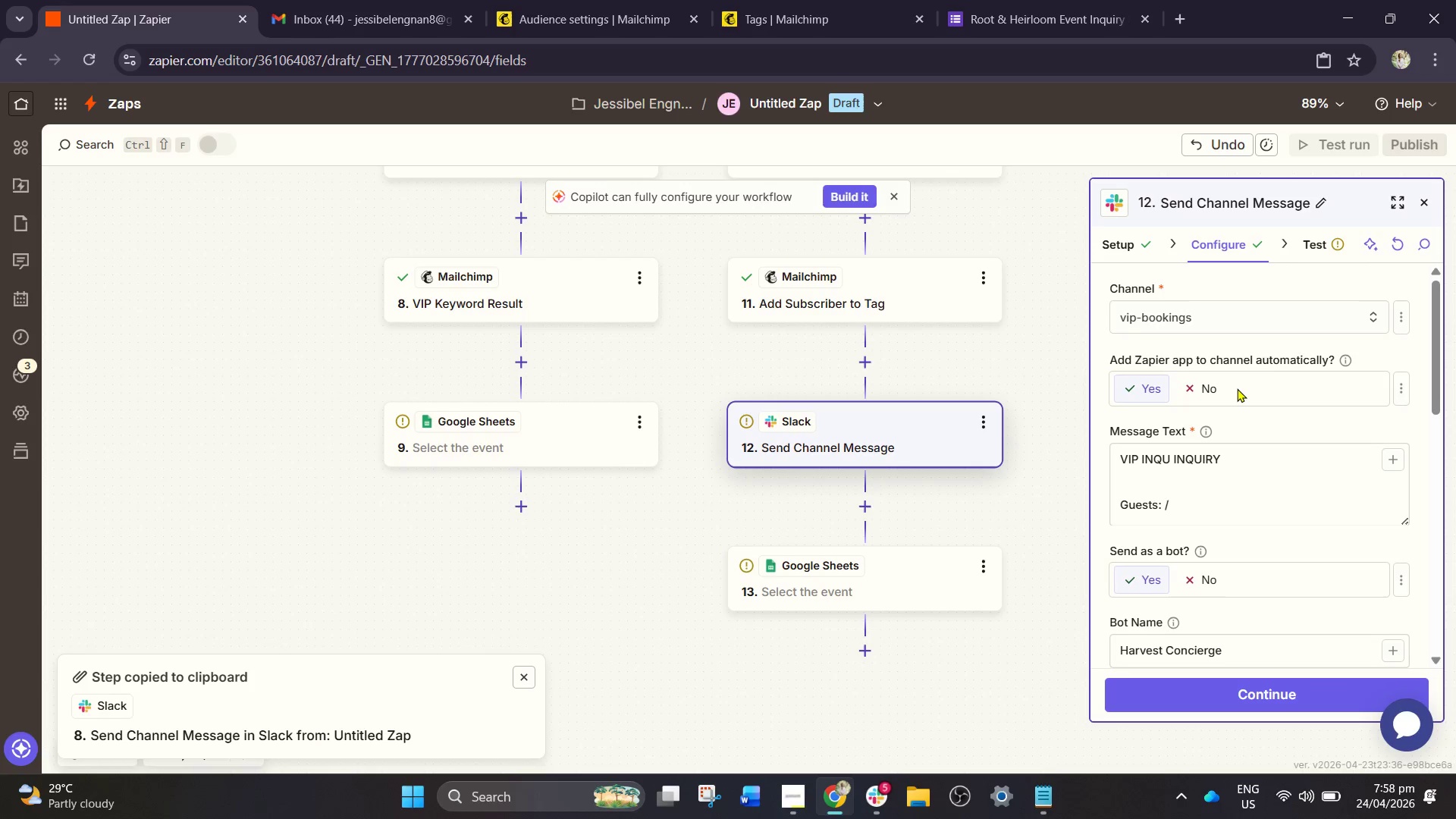 
scroll: coordinate [1240, 418], scroll_direction: down, amount: 14.0
 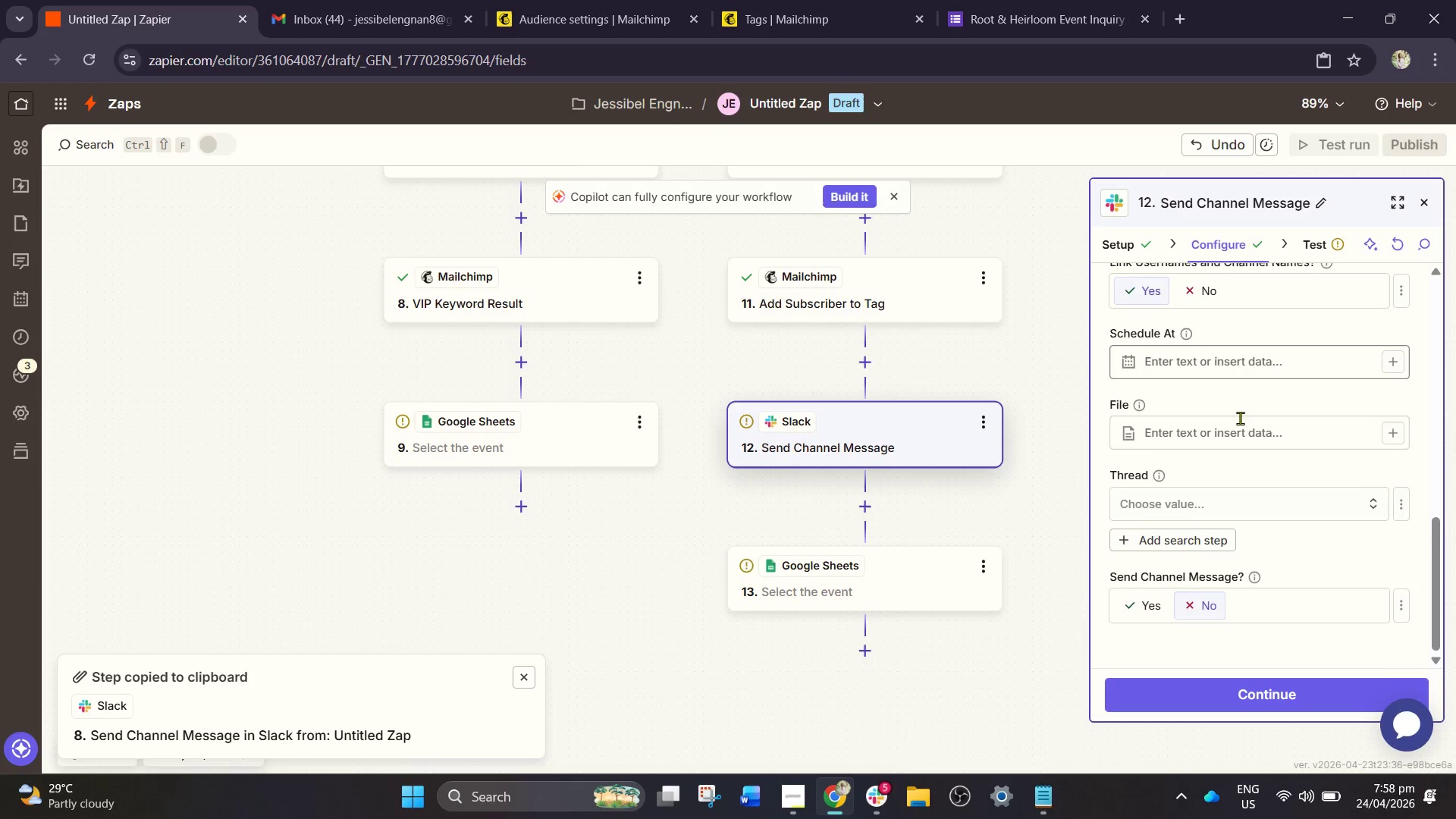 
scroll: coordinate [1240, 418], scroll_direction: up, amount: 5.0
 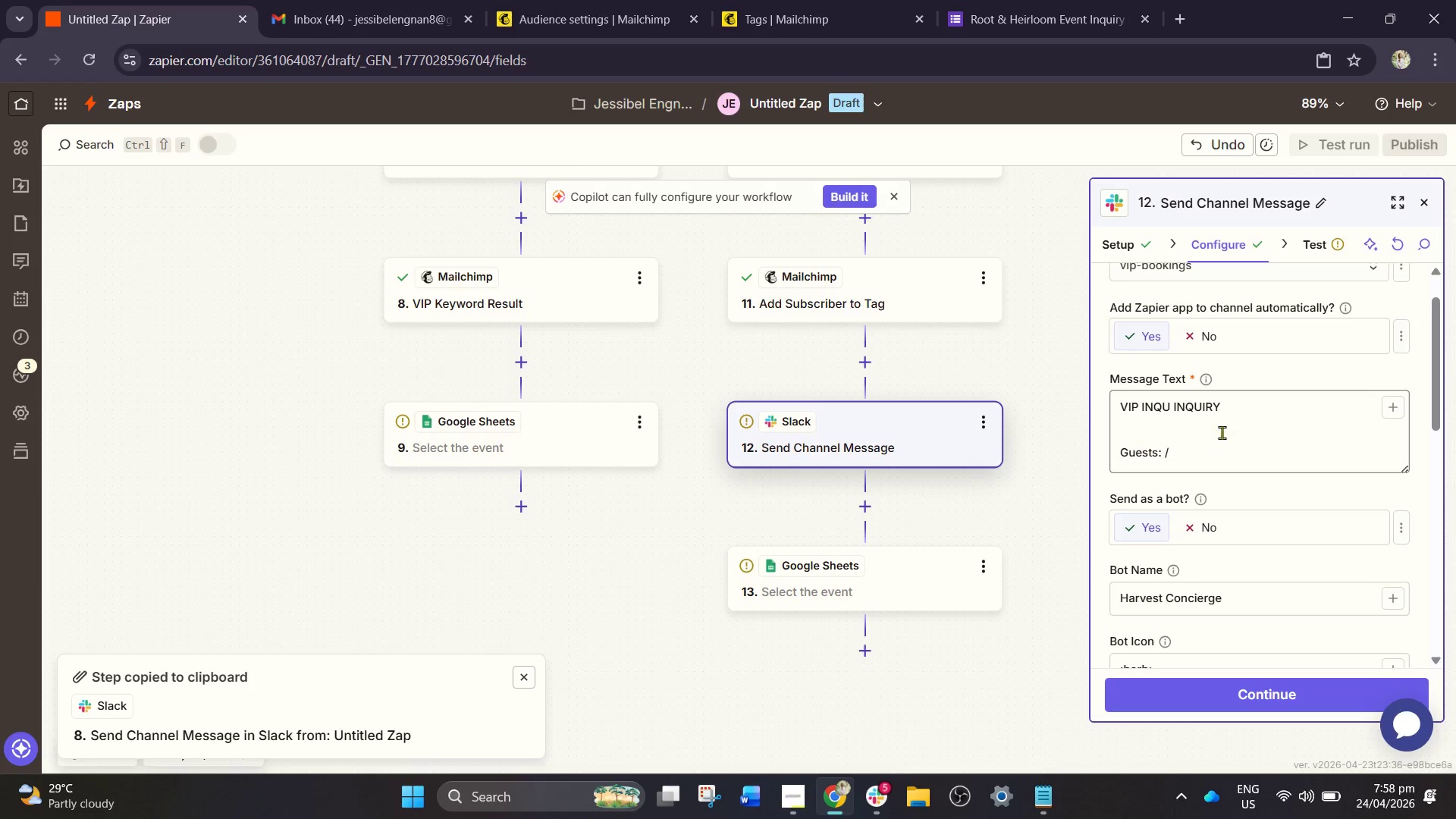 
left_click([1202, 441])
 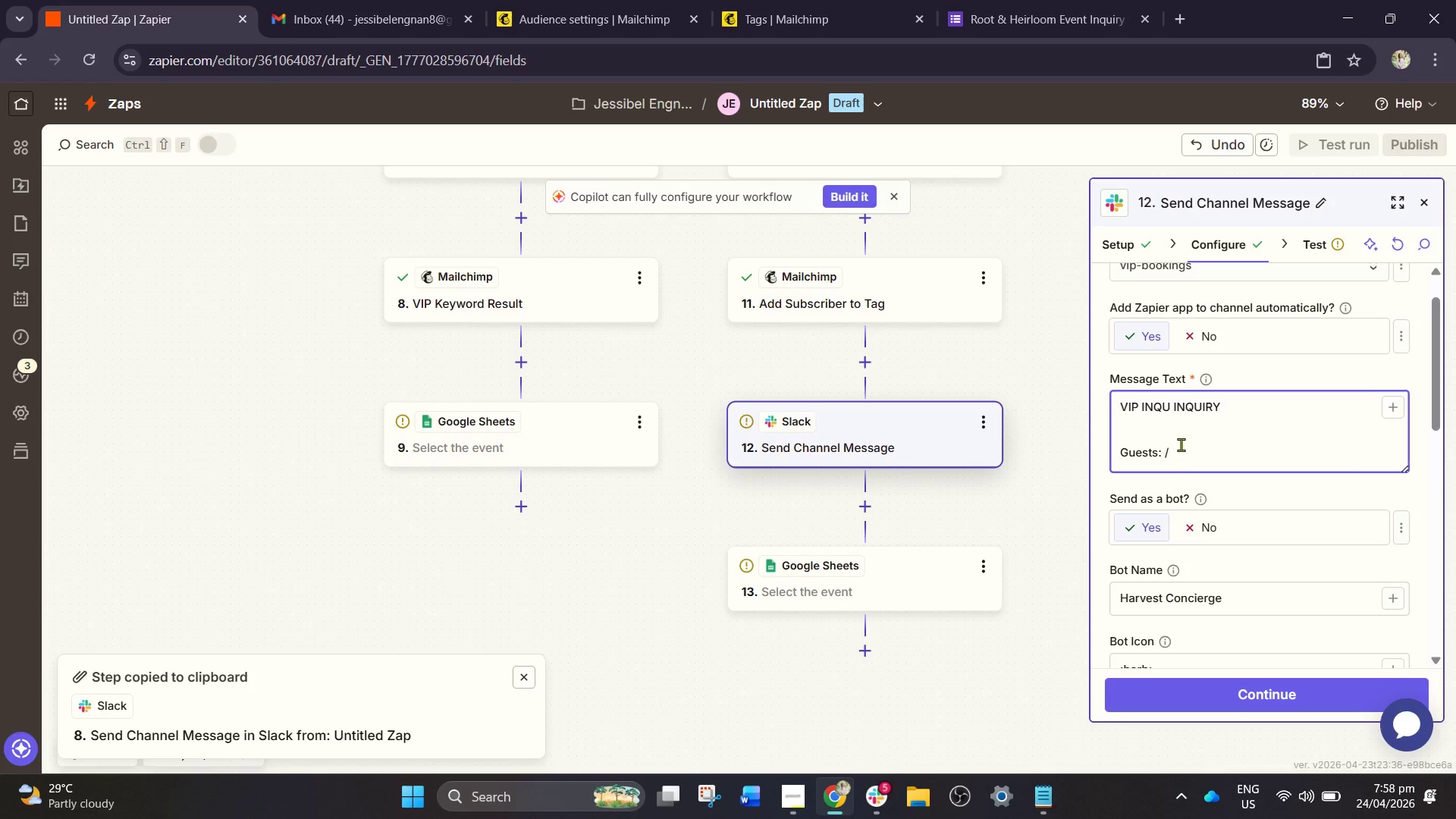 
wait(11.16)
 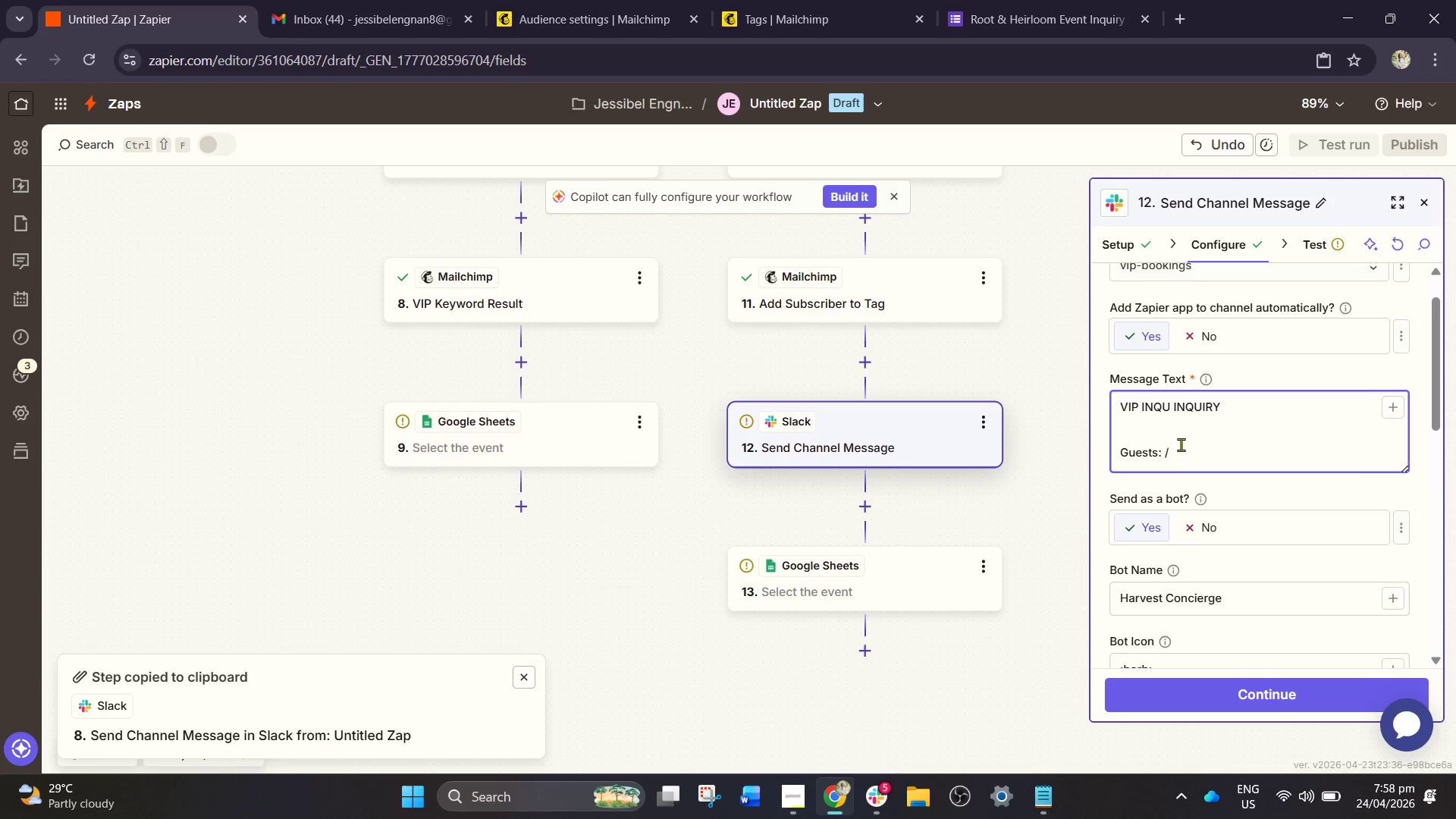 
left_click([1176, 460])
 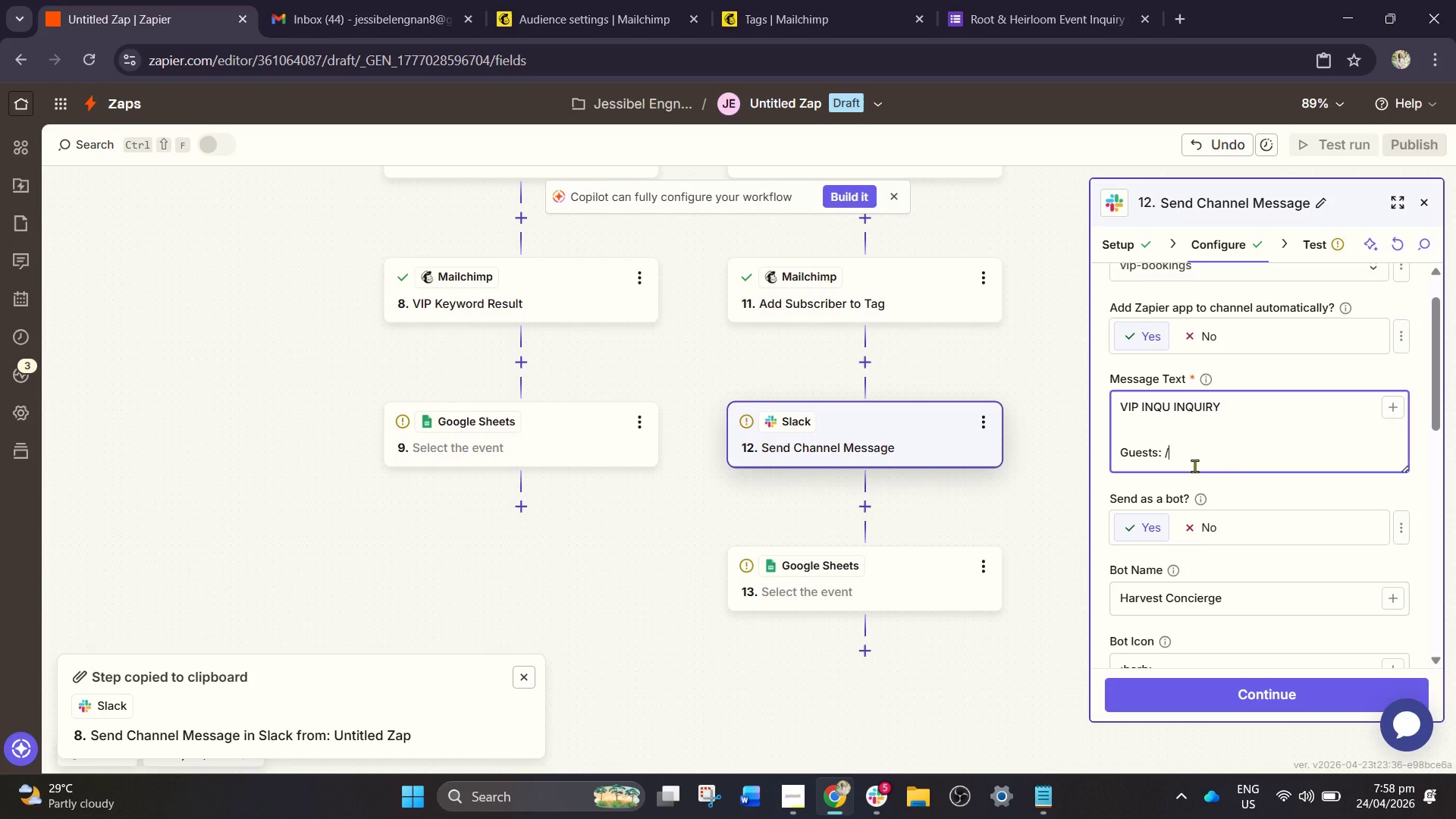 
key(Backspace)
 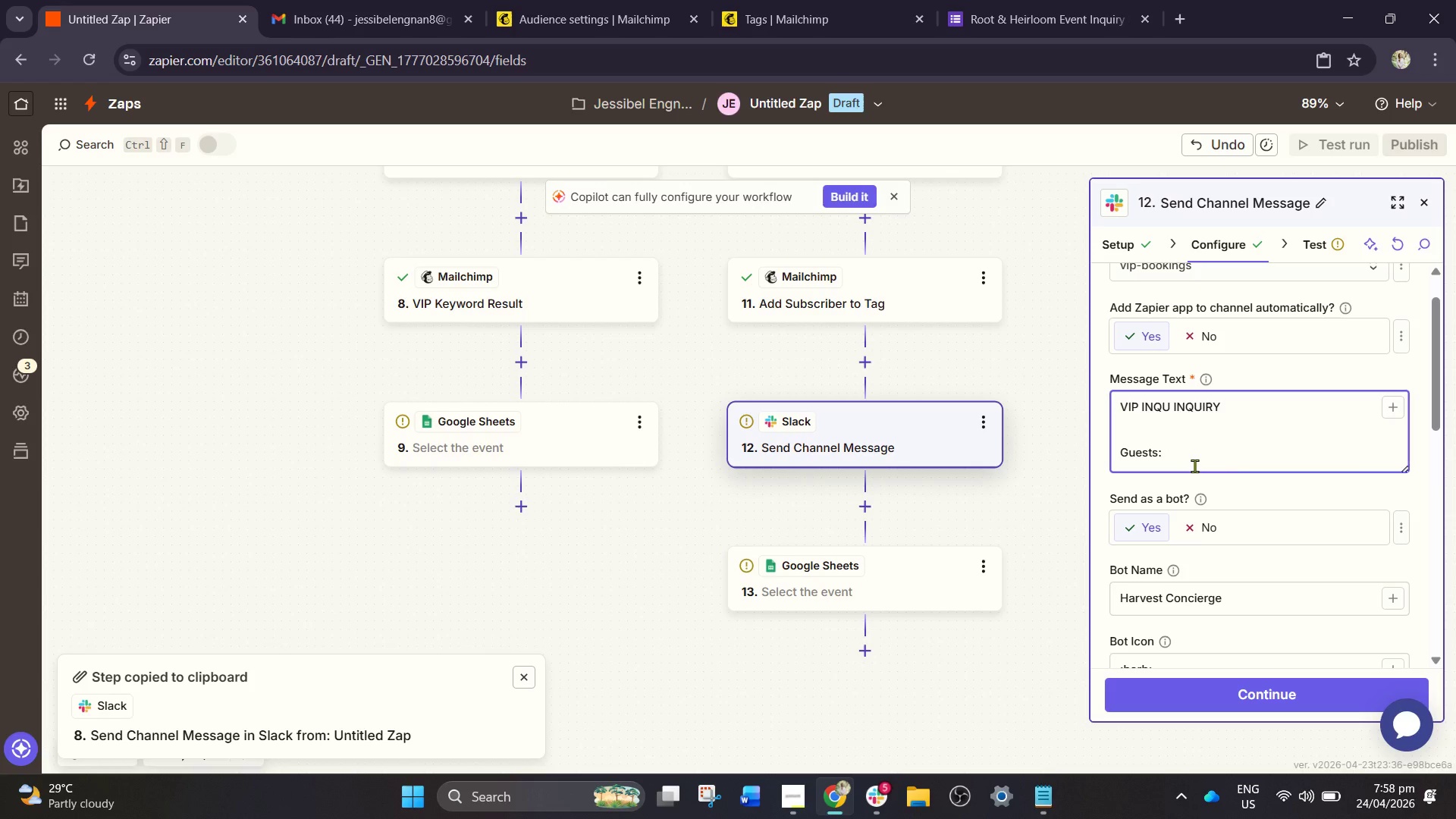 
key(Slash)
 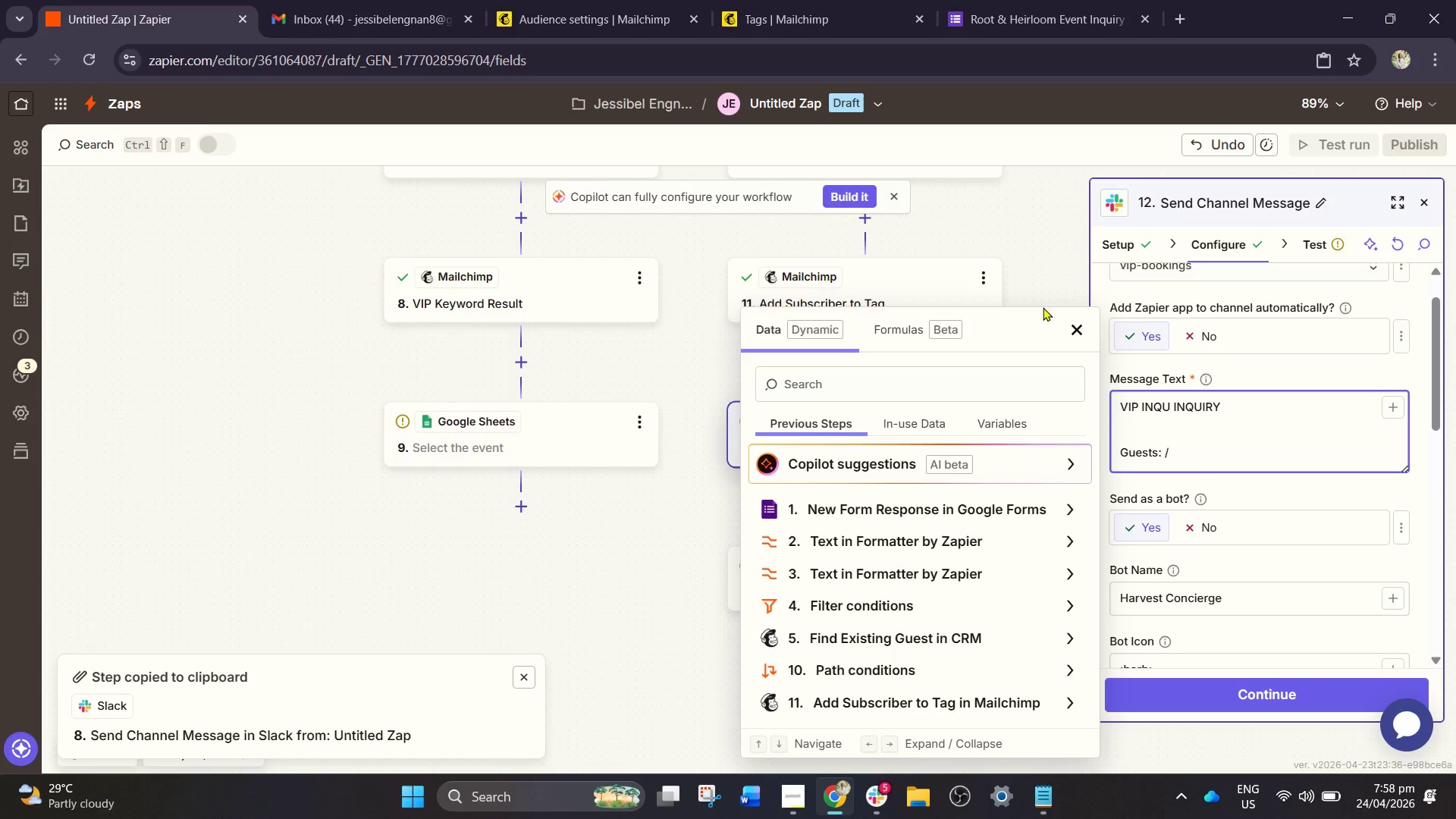 
left_click([993, 363])
 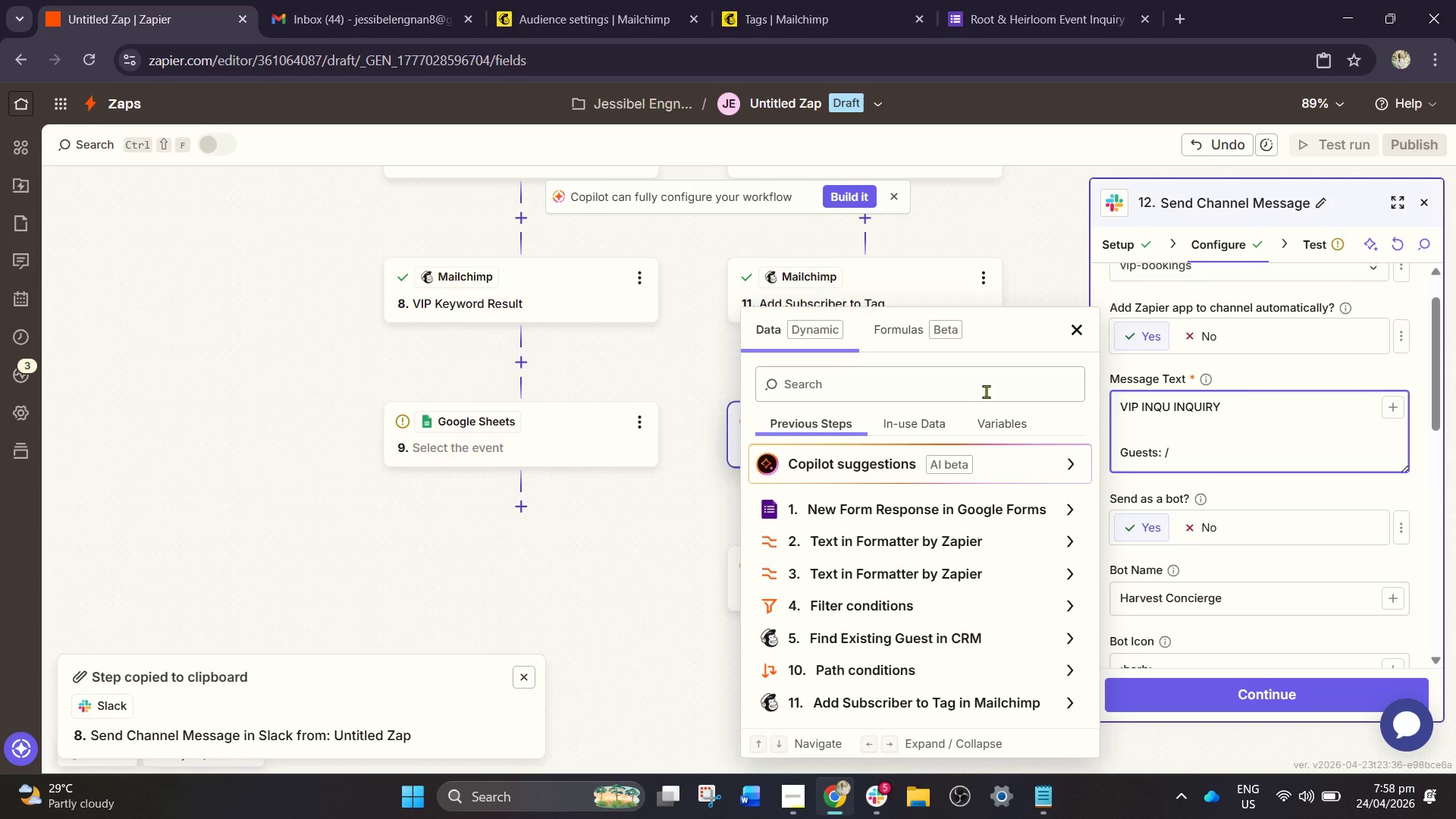 
left_click([986, 391])
 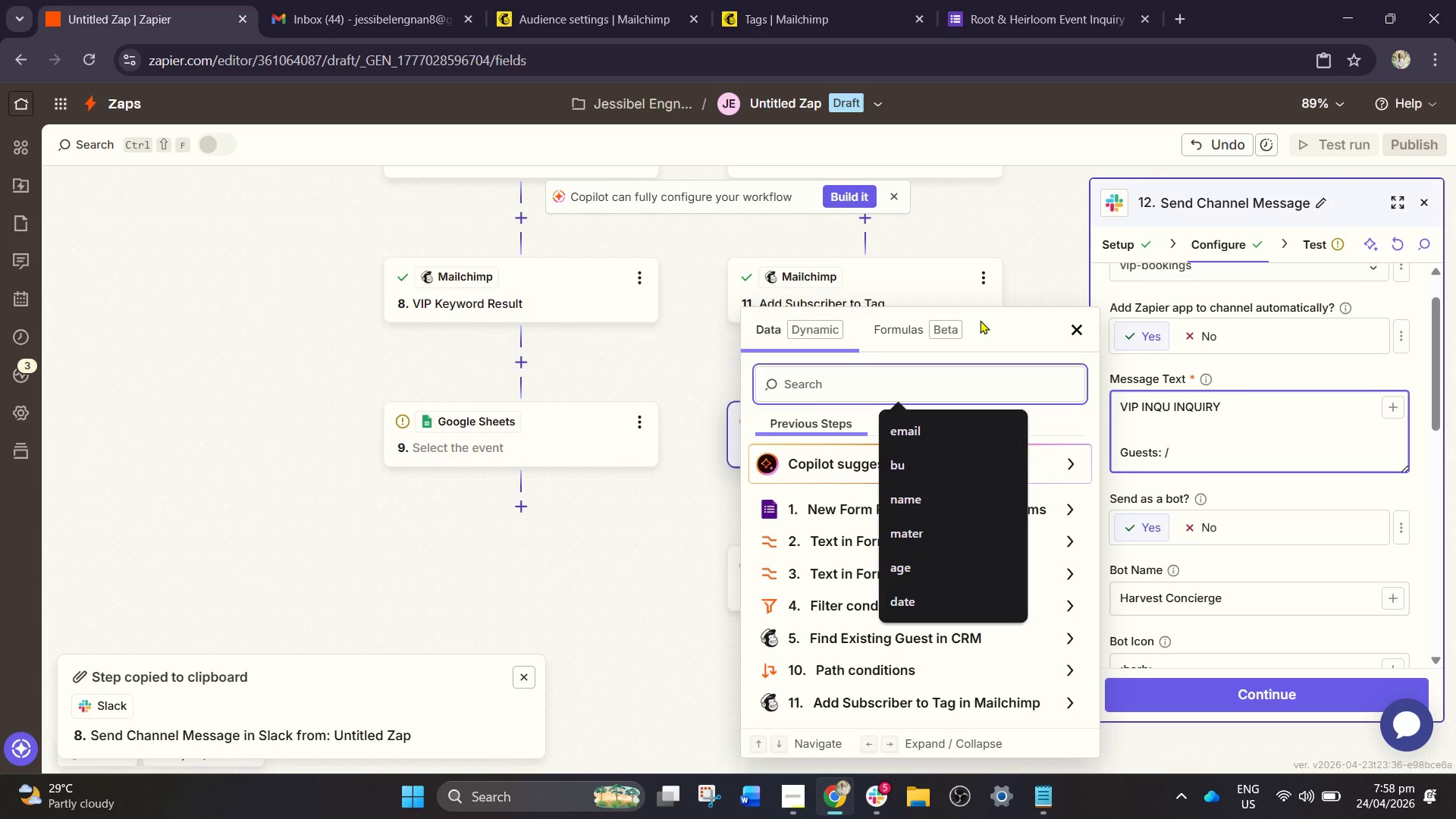 
key(F)
 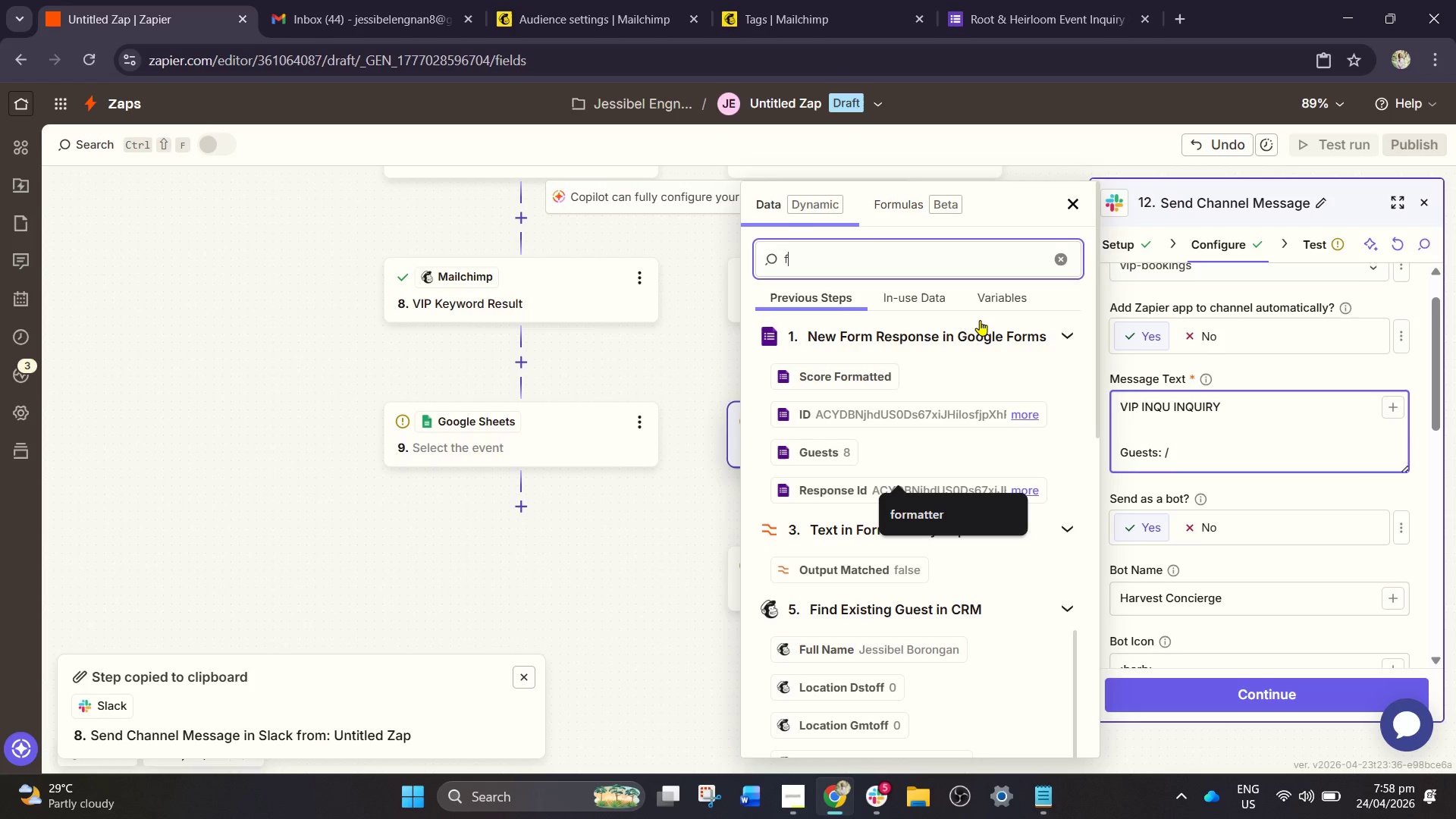 
wait(6.06)
 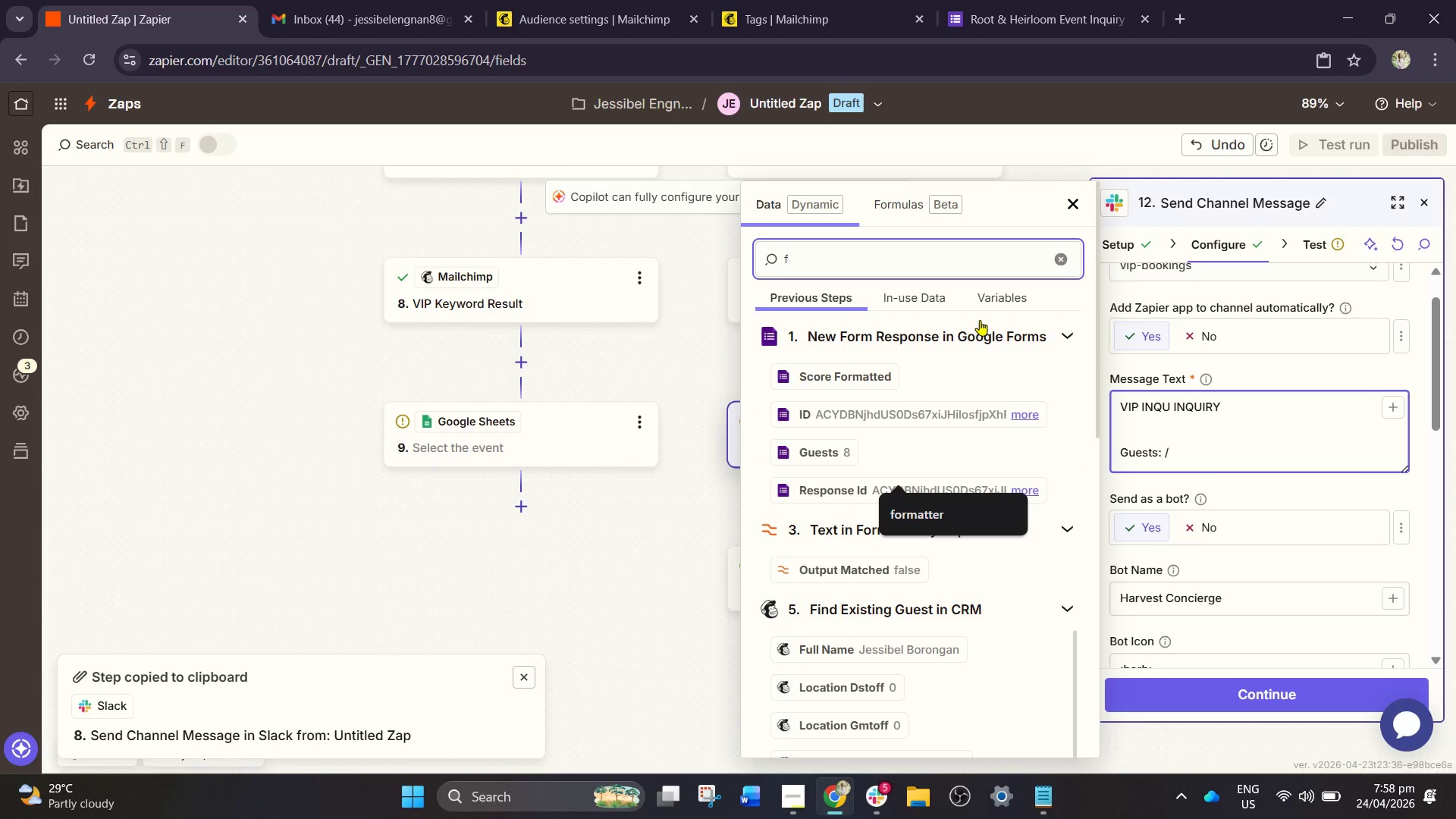 
type(ormal)
 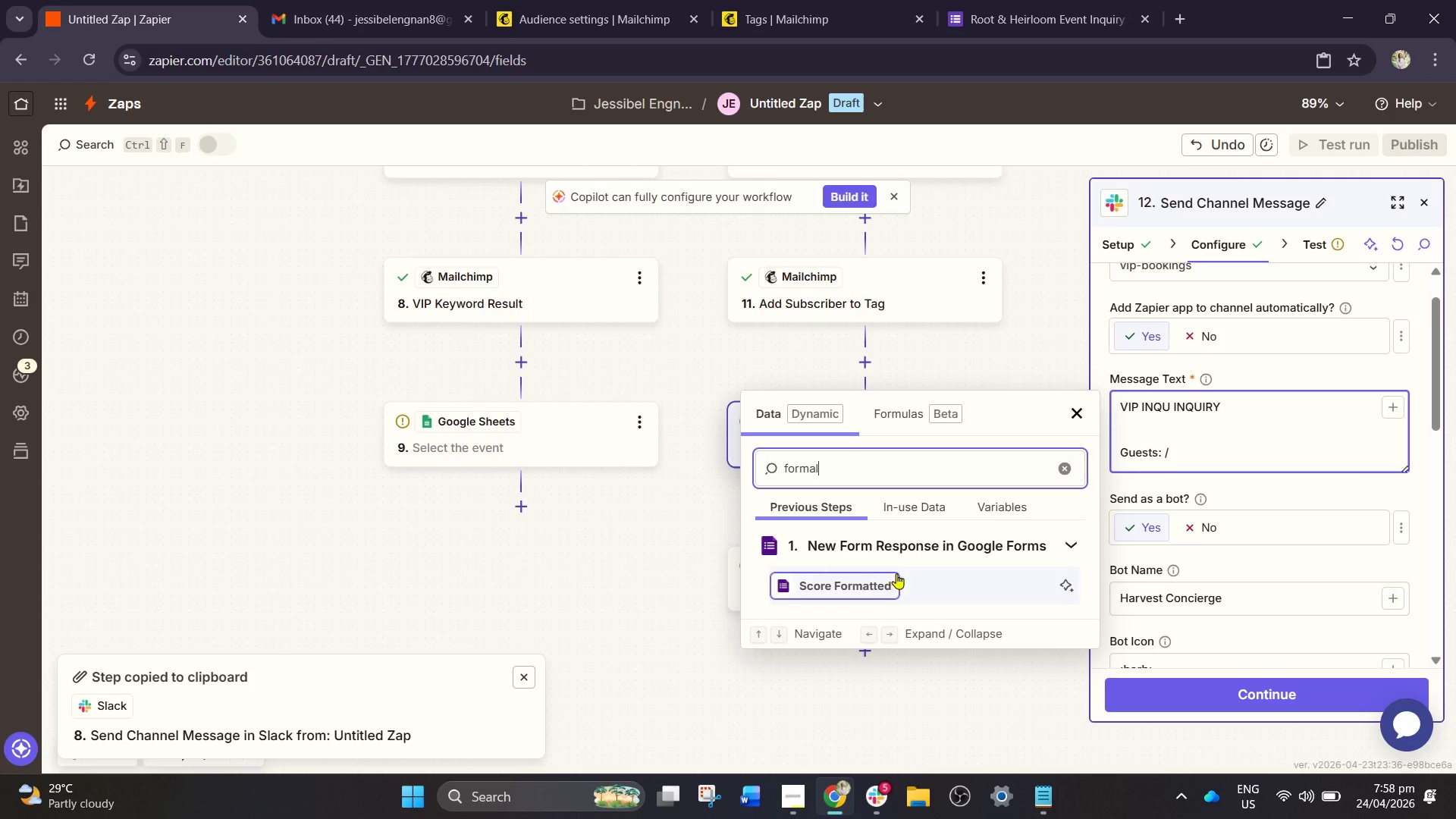 
scroll: coordinate [880, 570], scroll_direction: down, amount: 3.0
 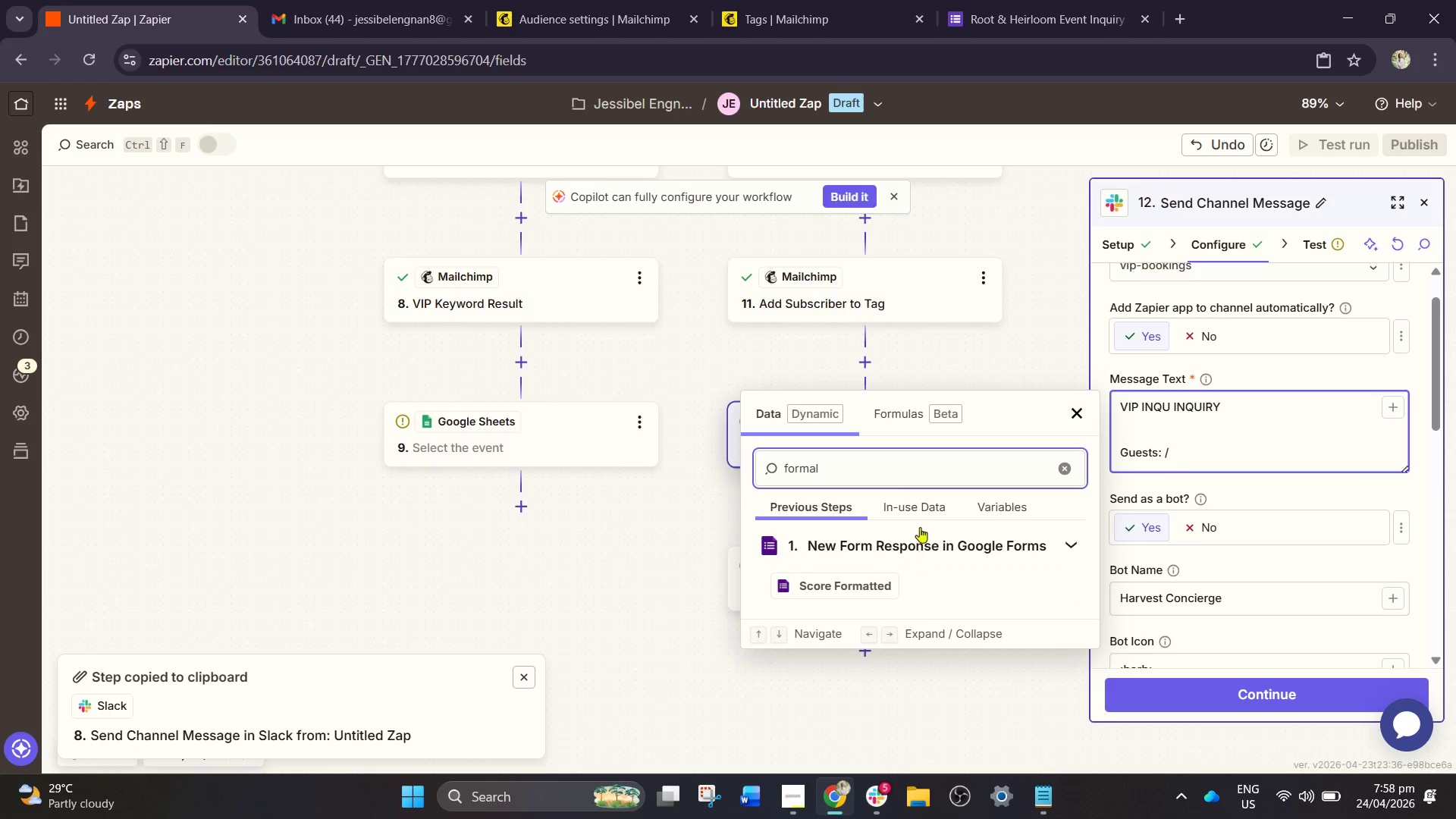 
wait(5.14)
 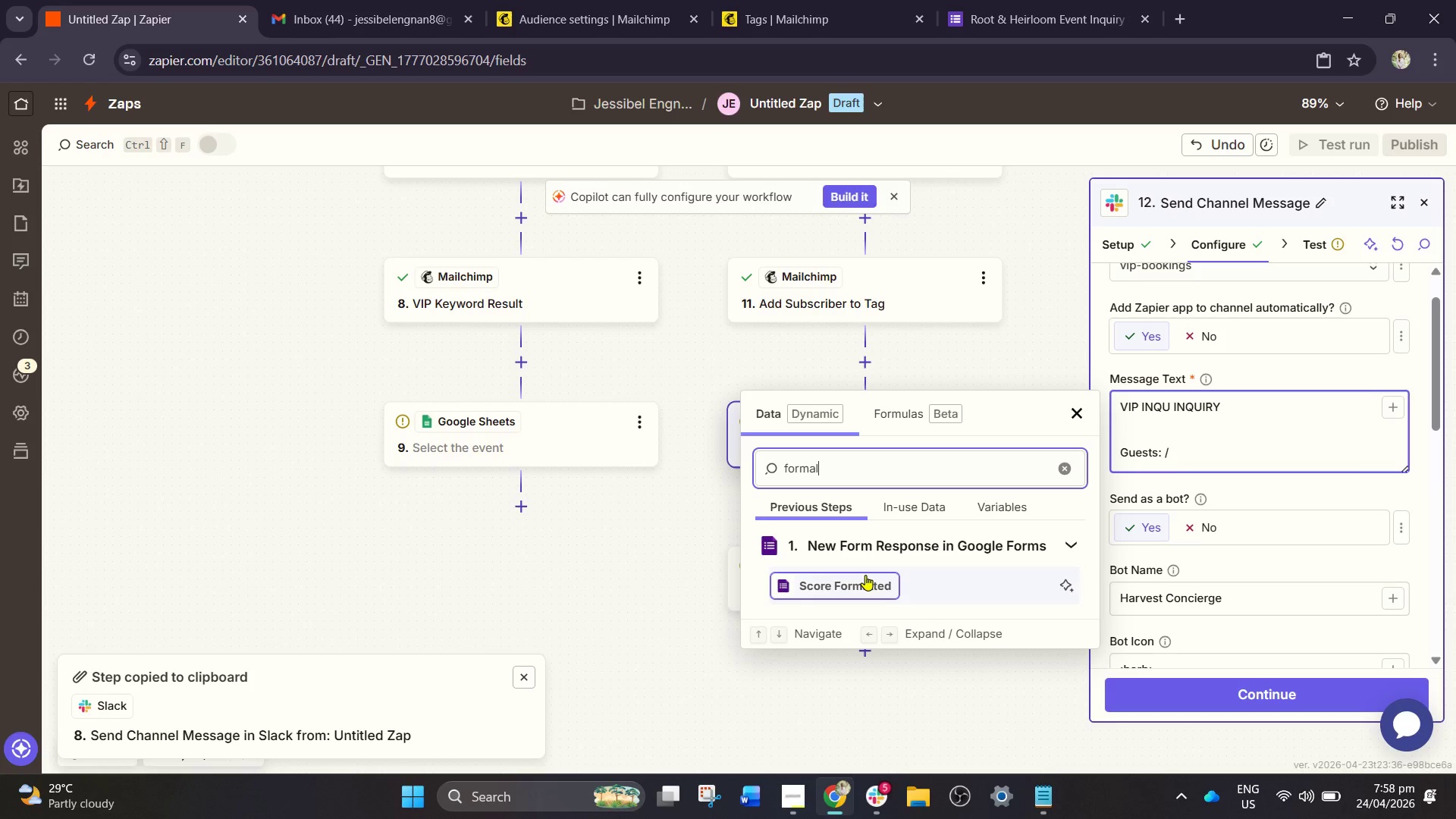 
left_click([863, 455])
 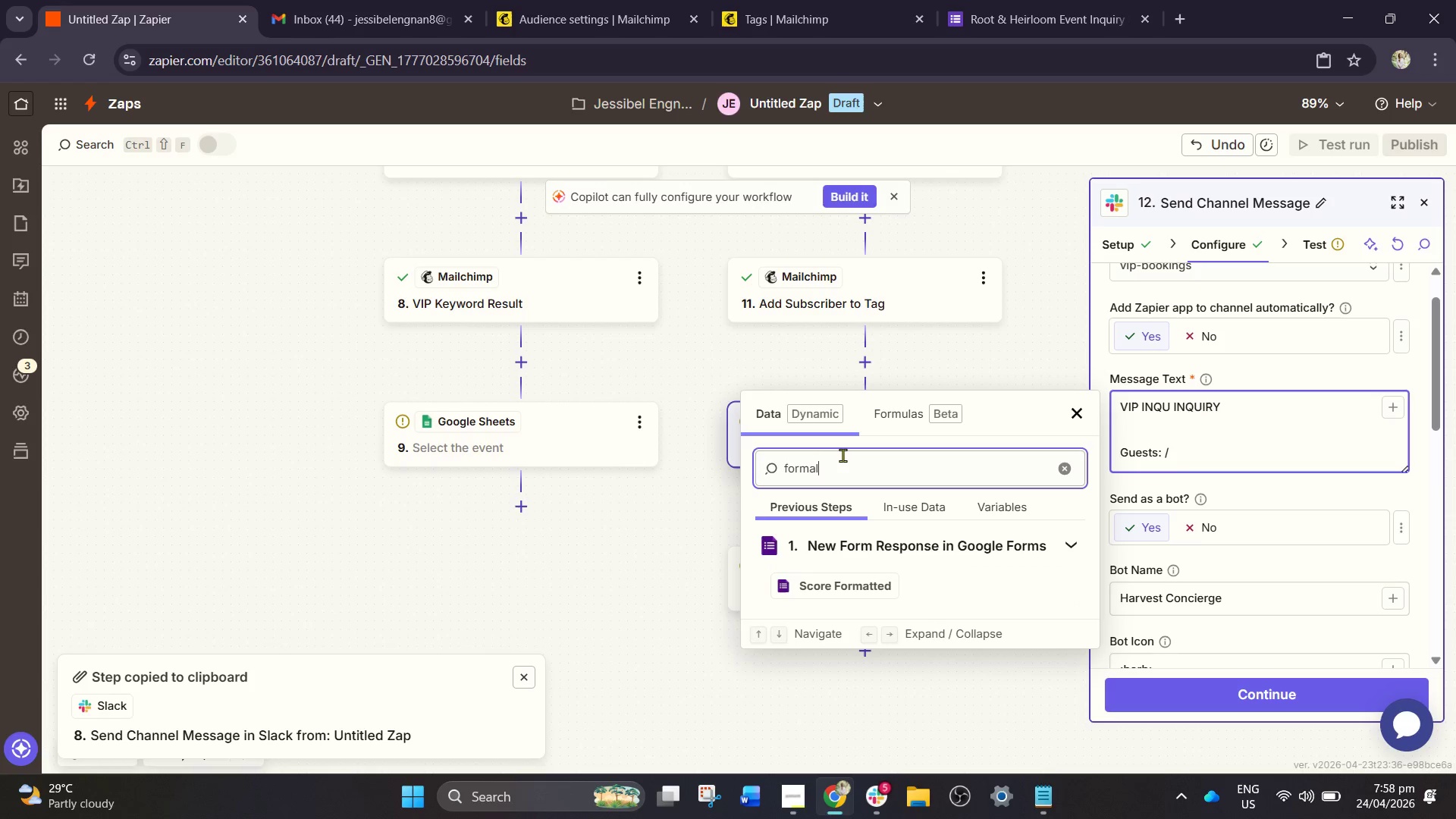 
key(Backspace)
key(Backspace)
key(Backspace)
type(matted na)
key(Backspace)
key(Backspace)
key(Backspace)
key(Backspace)
key(Backspace)
key(Backspace)
key(Backspace)
key(Backspace)
 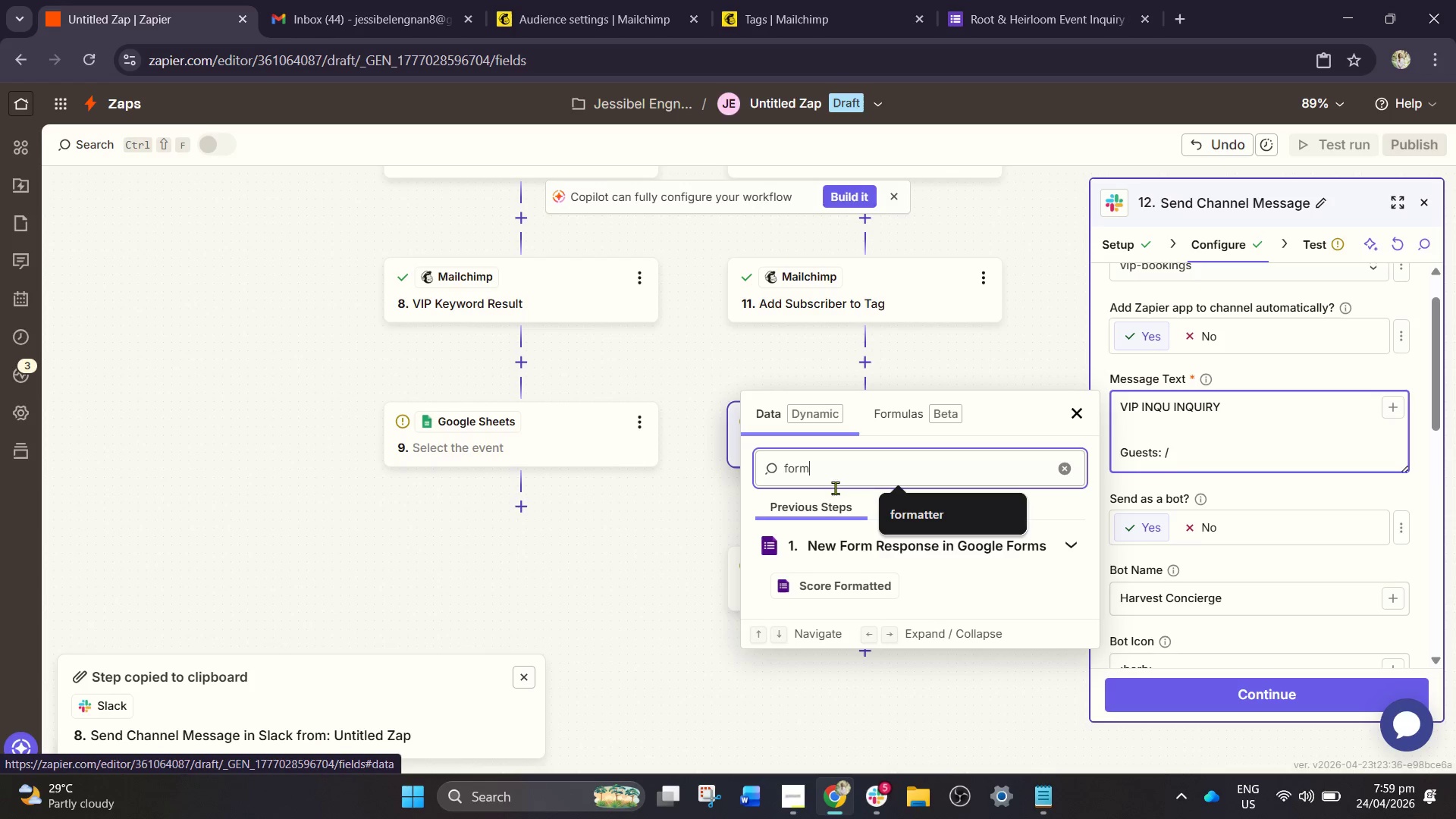 
left_click([862, 568])
 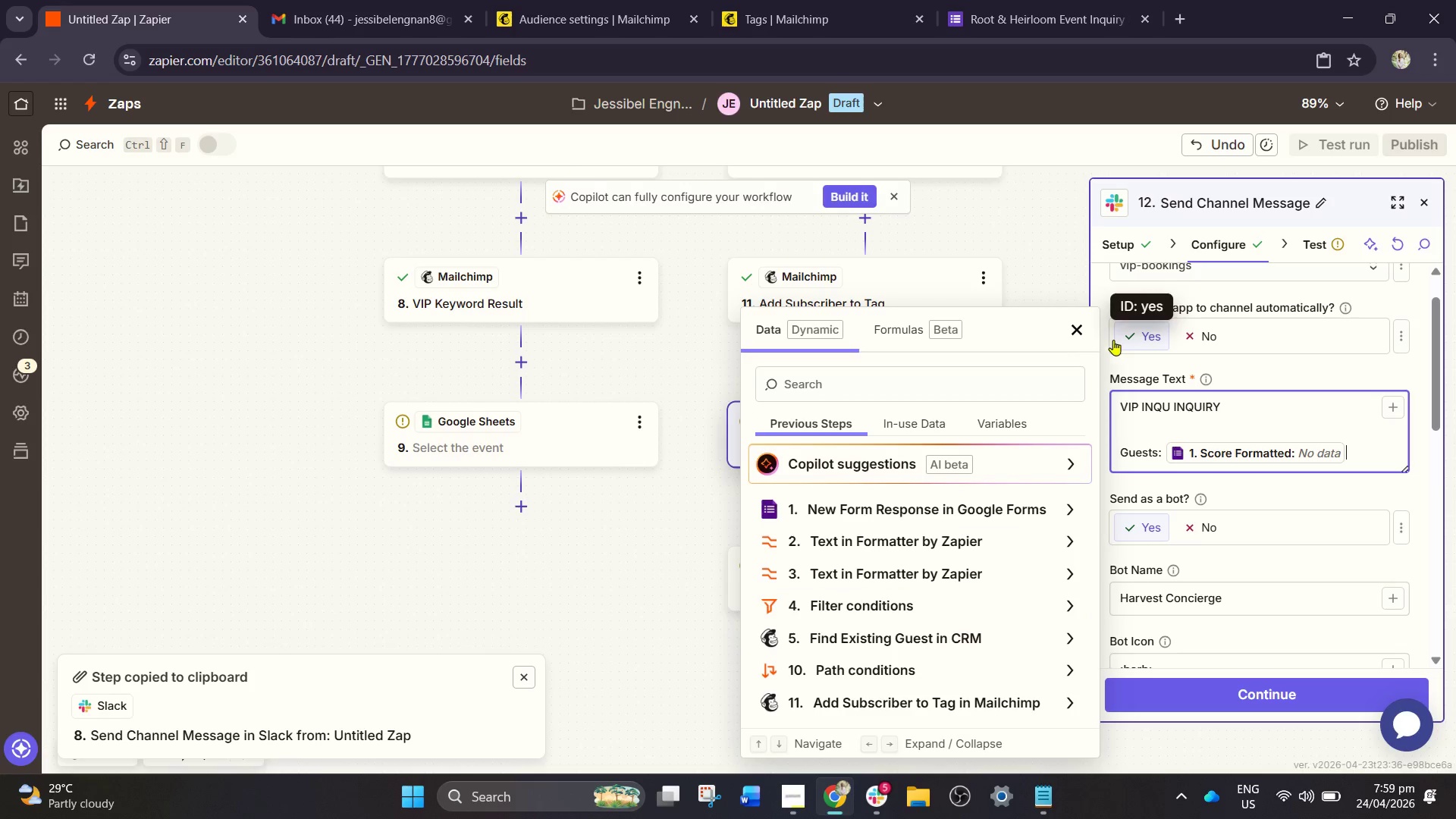 
wait(5.45)
 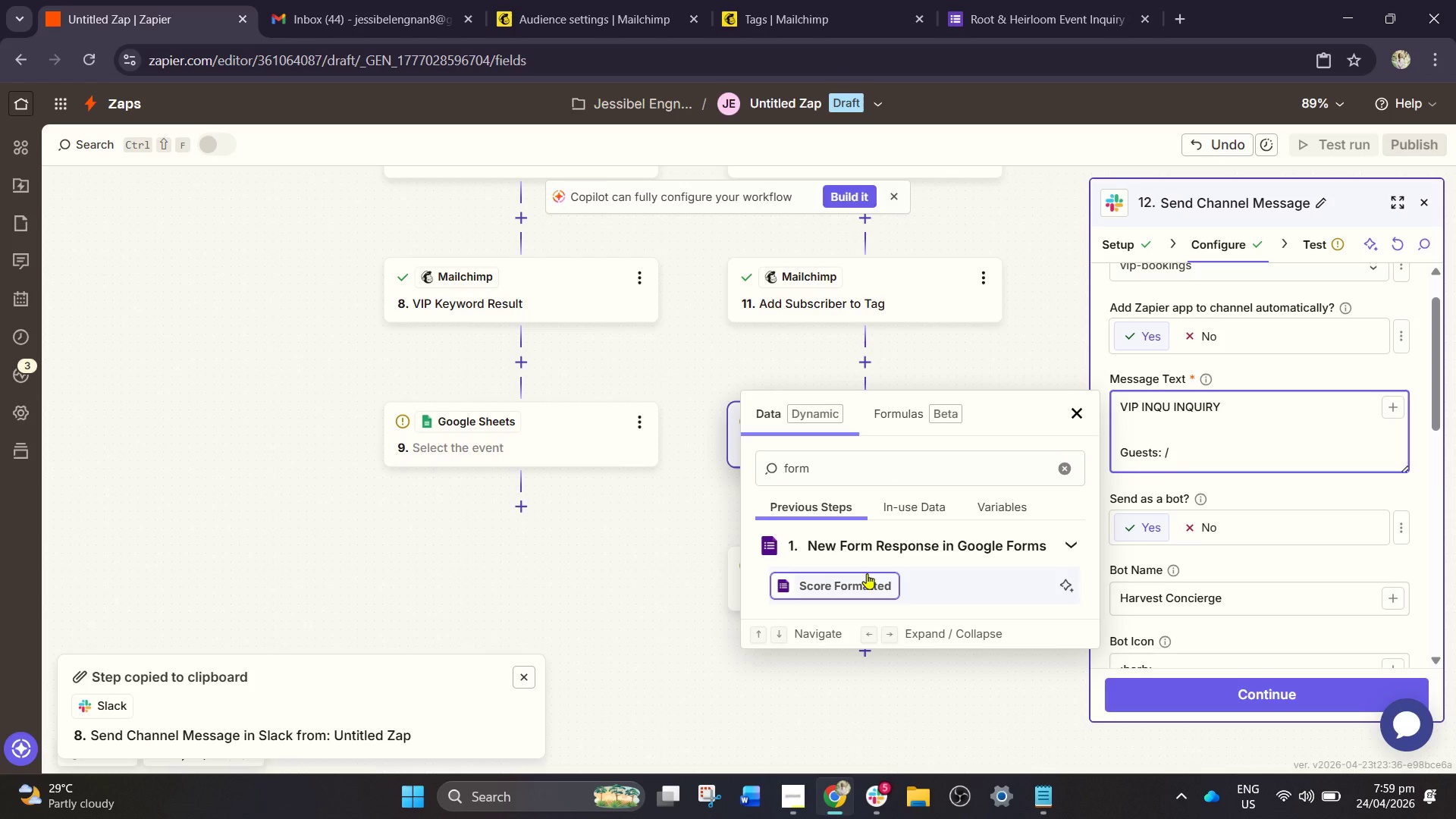 
left_click_drag(start_coordinate=[1072, 324], to_coordinate=[1083, 298])
 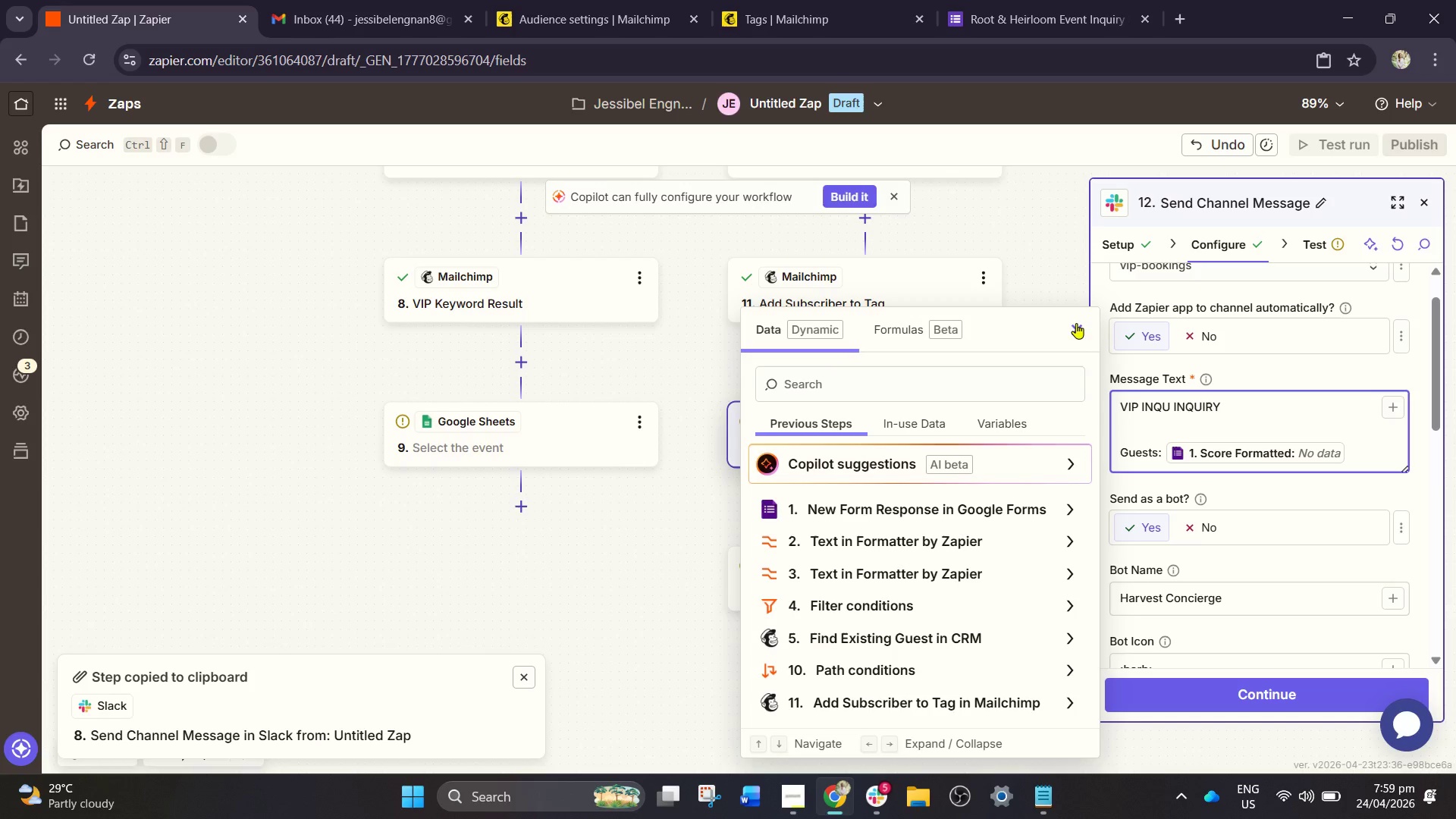 
left_click([1093, 323])
 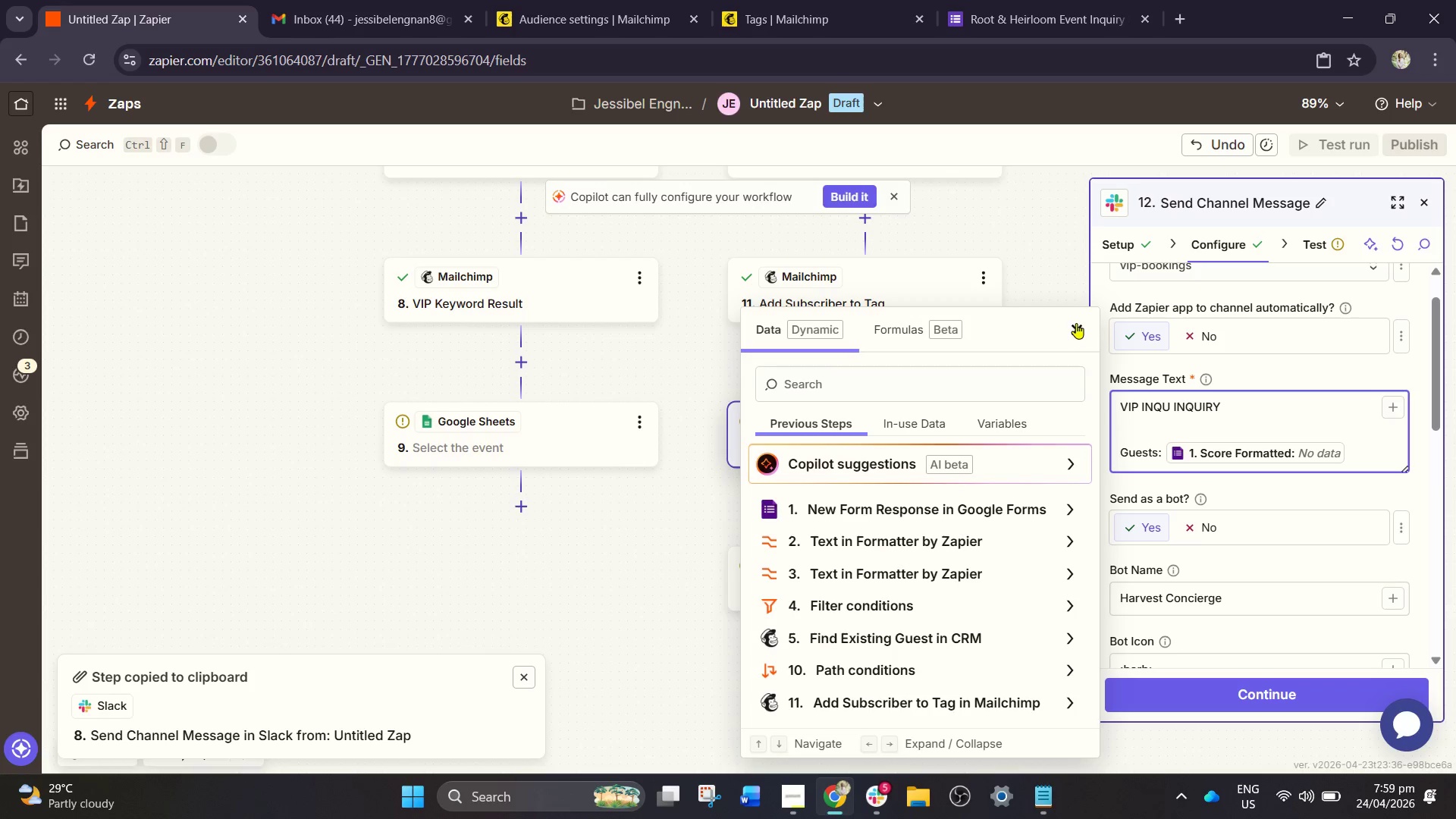 
left_click([1075, 327])
 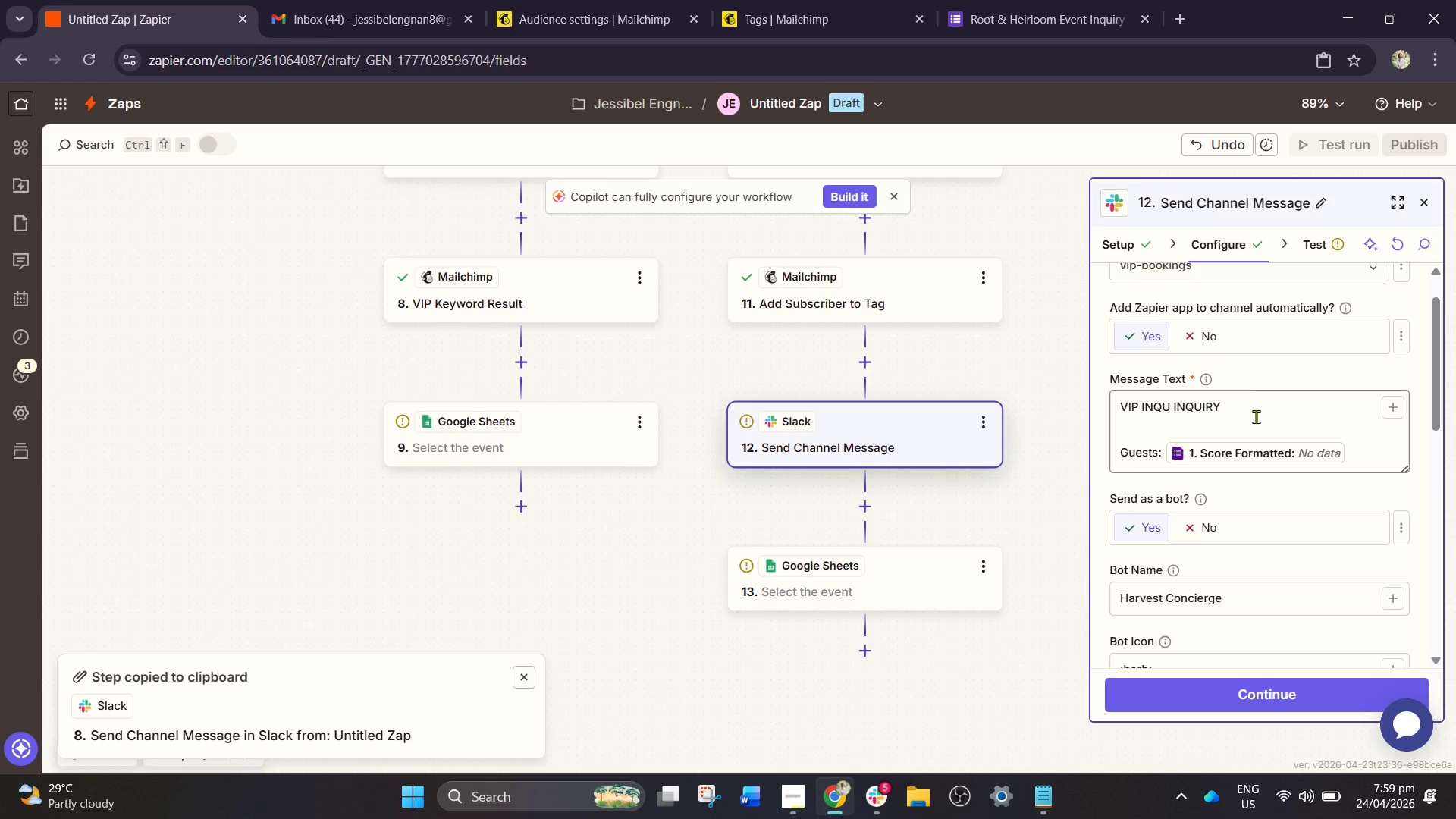 
left_click([1256, 416])
 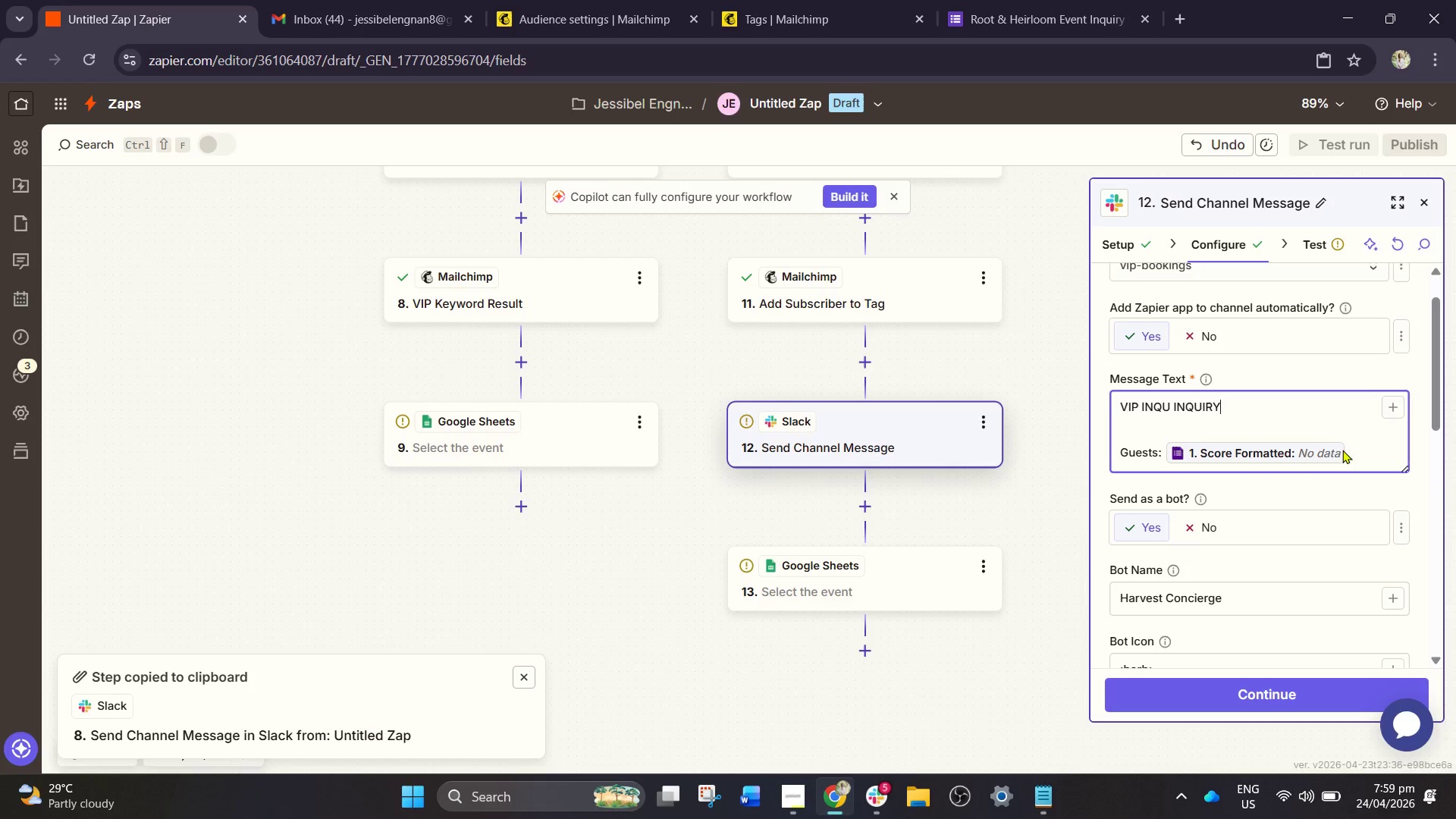 
left_click([1350, 453])
 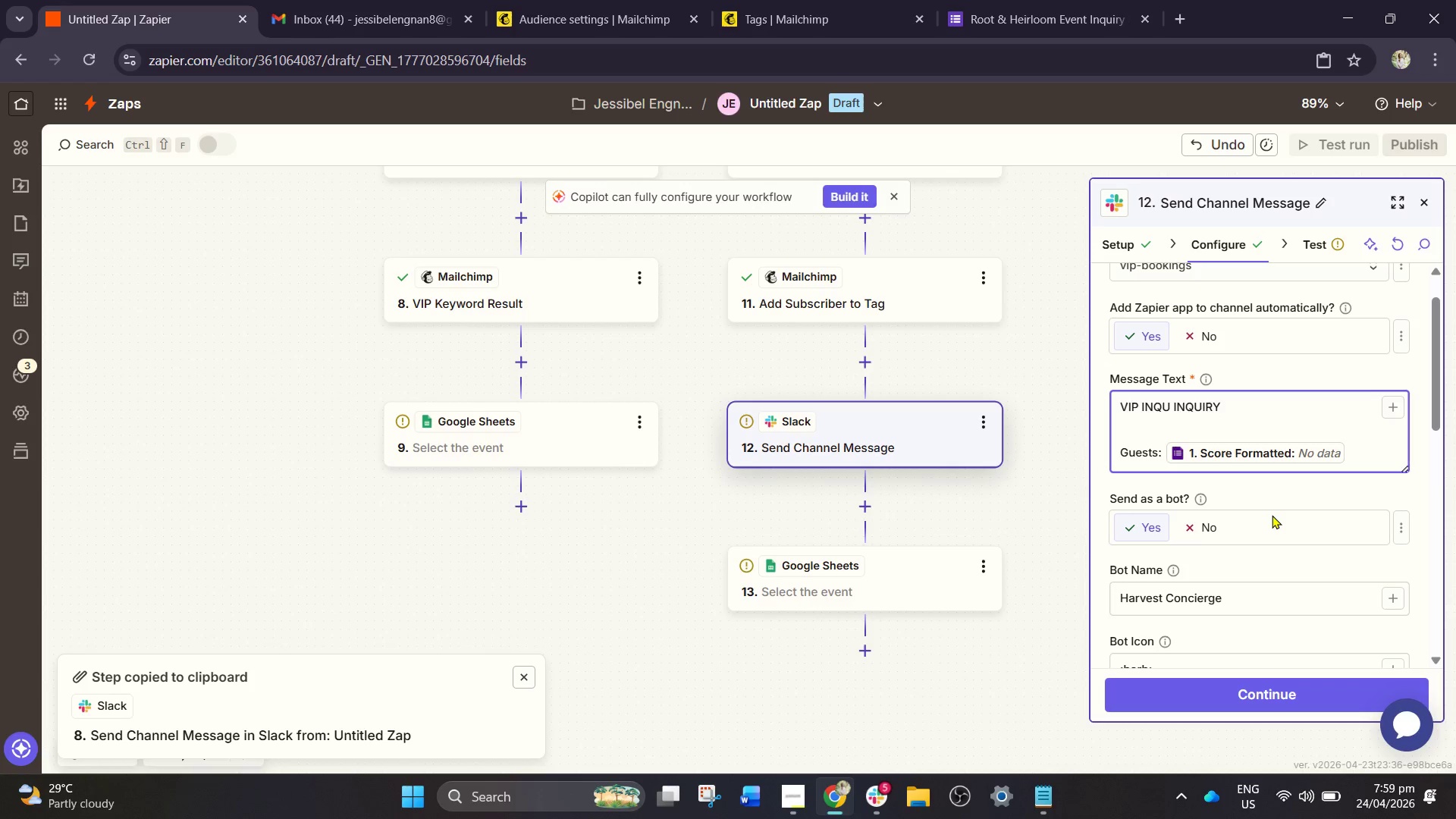 
key(Enter)
 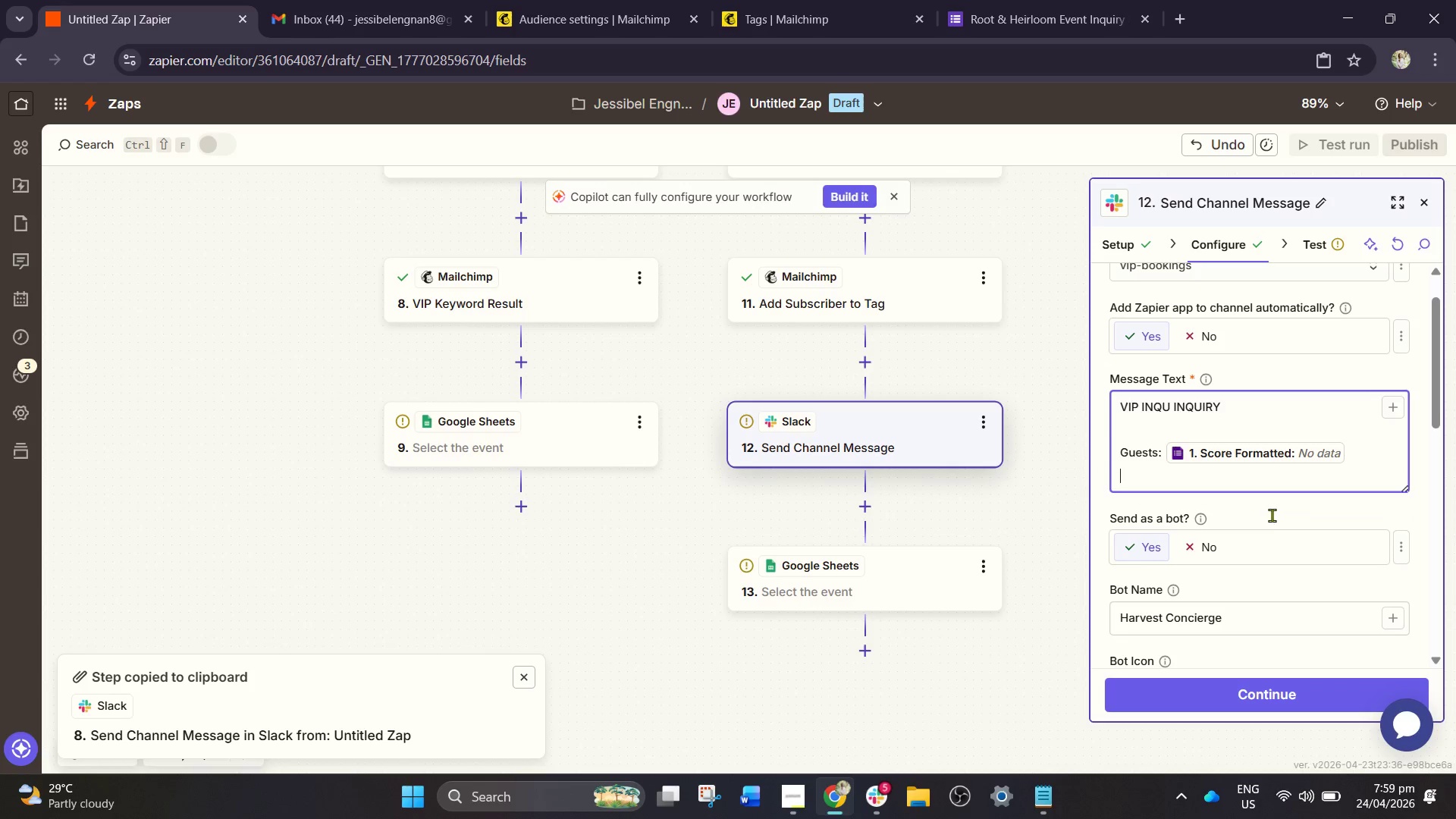 
key(Enter)
 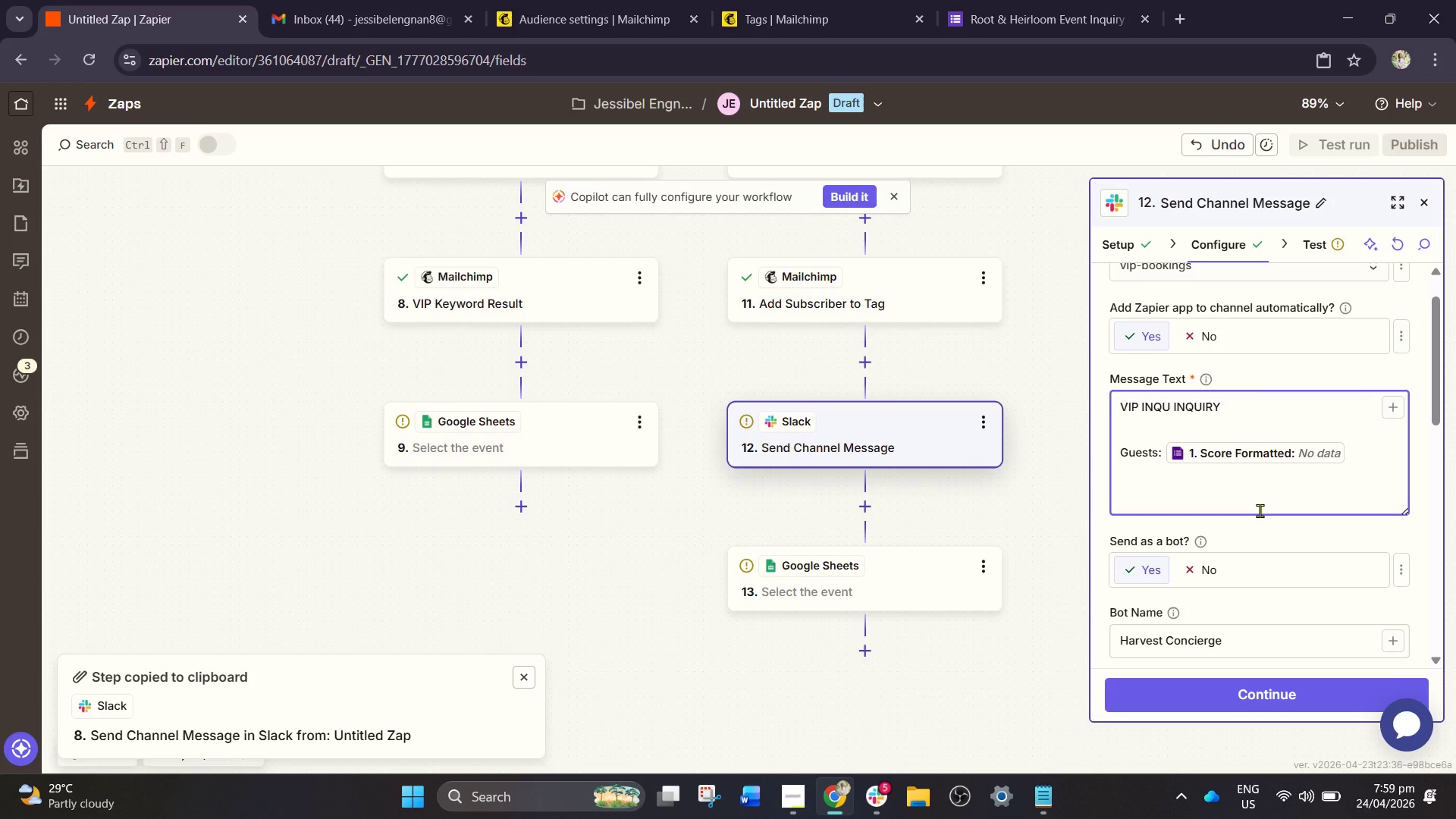 
type(Group Size:)
 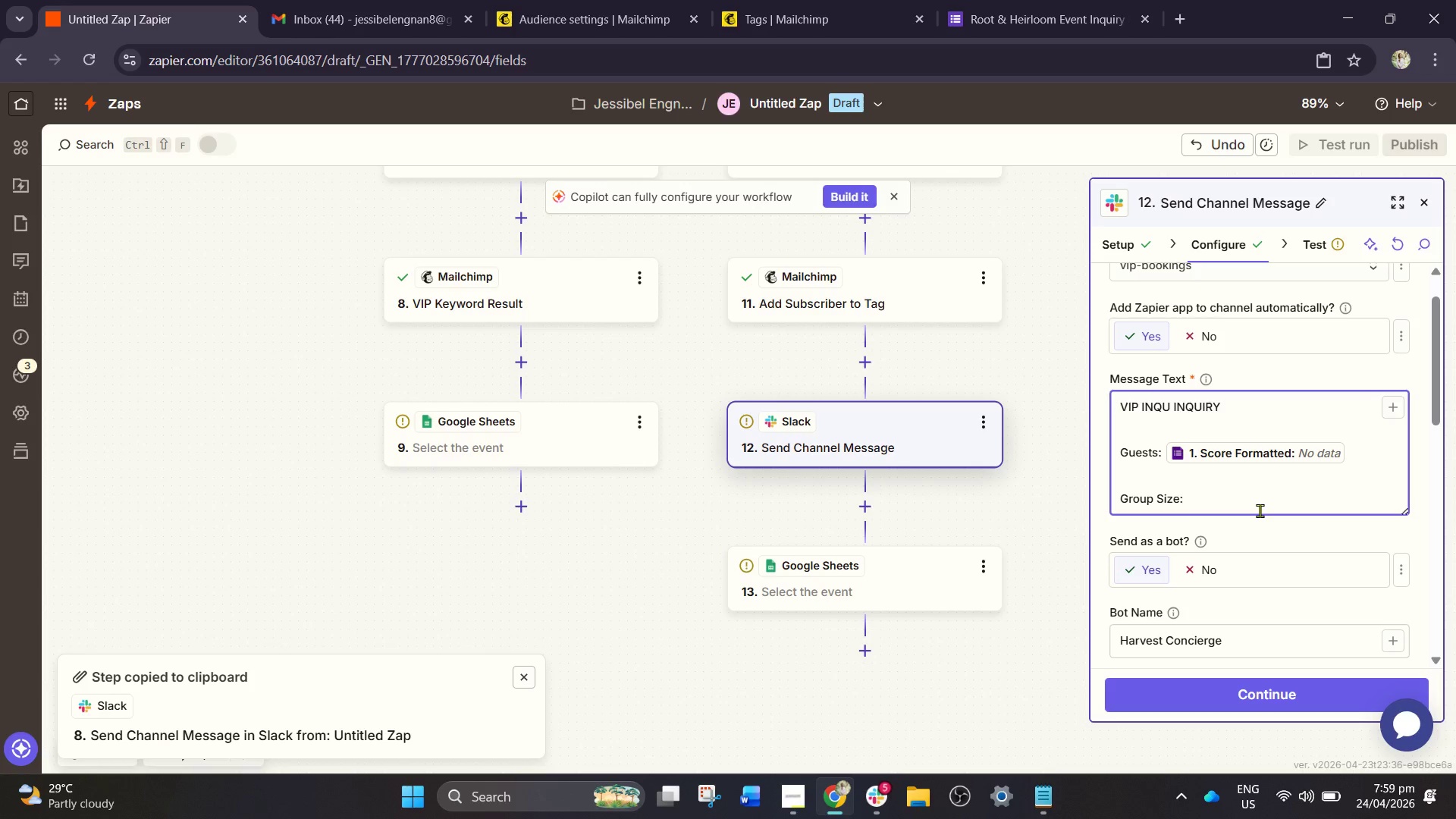 
key(Space)
 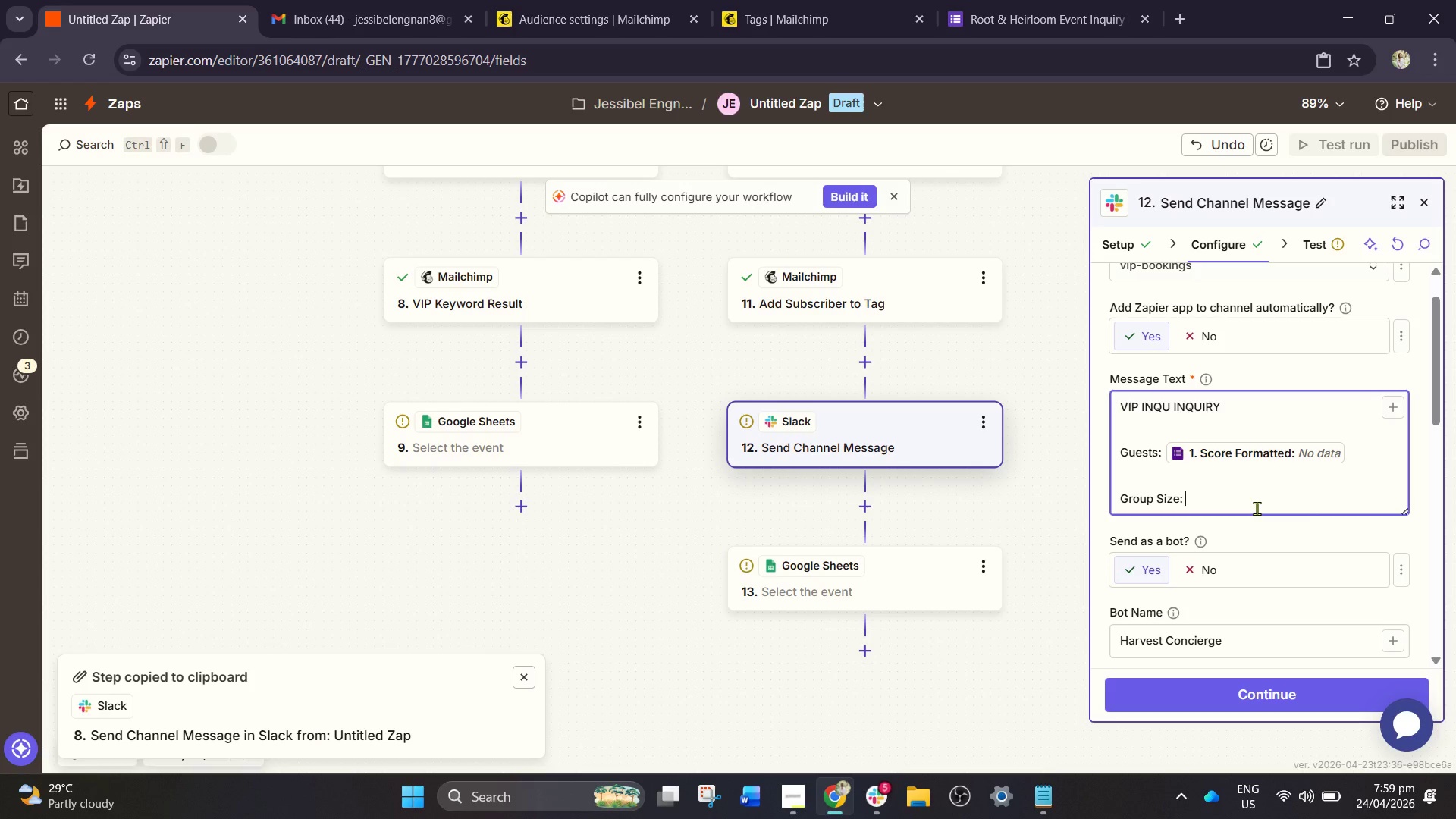 
key(Slash)
 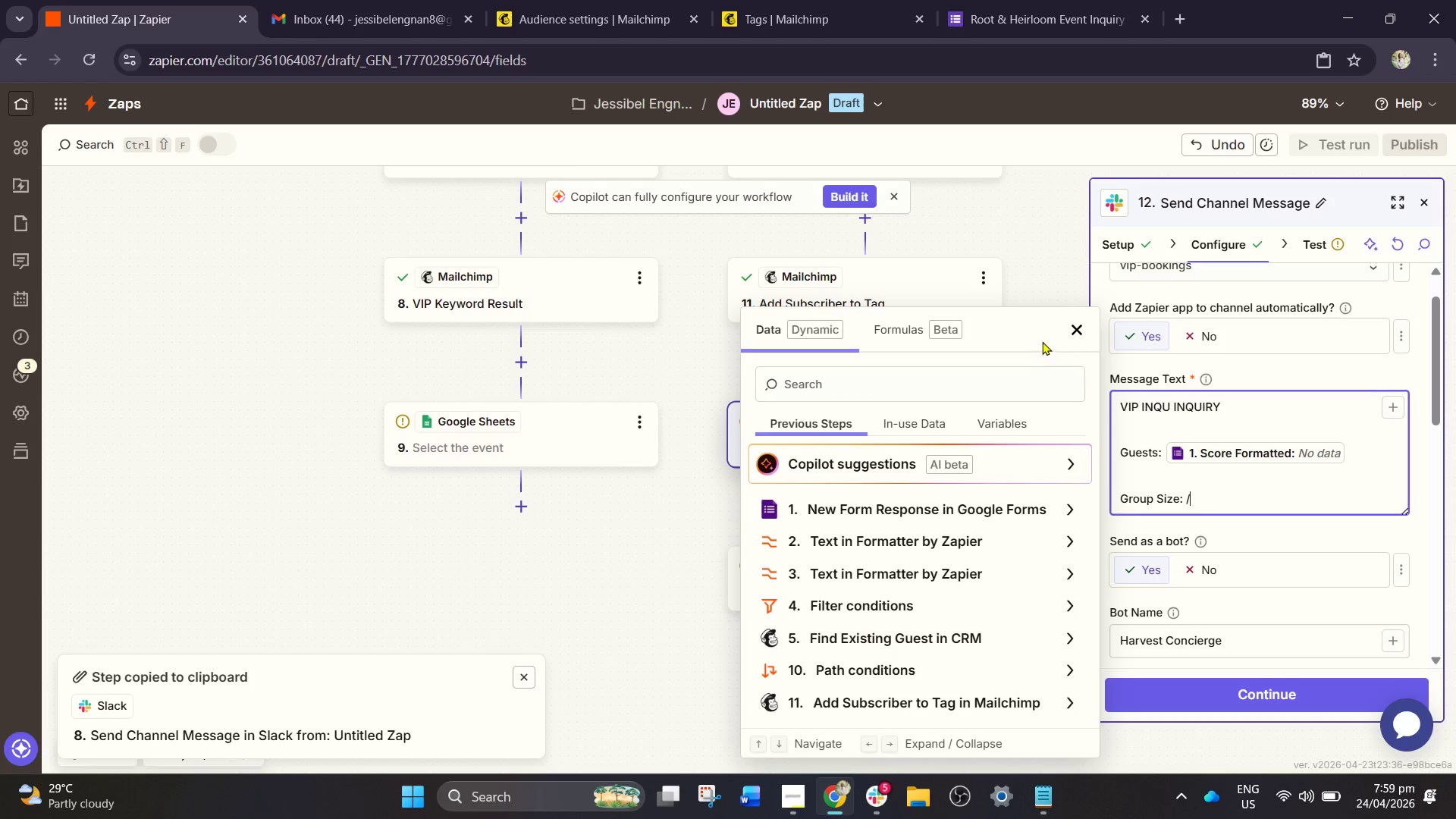 
left_click([934, 385])
 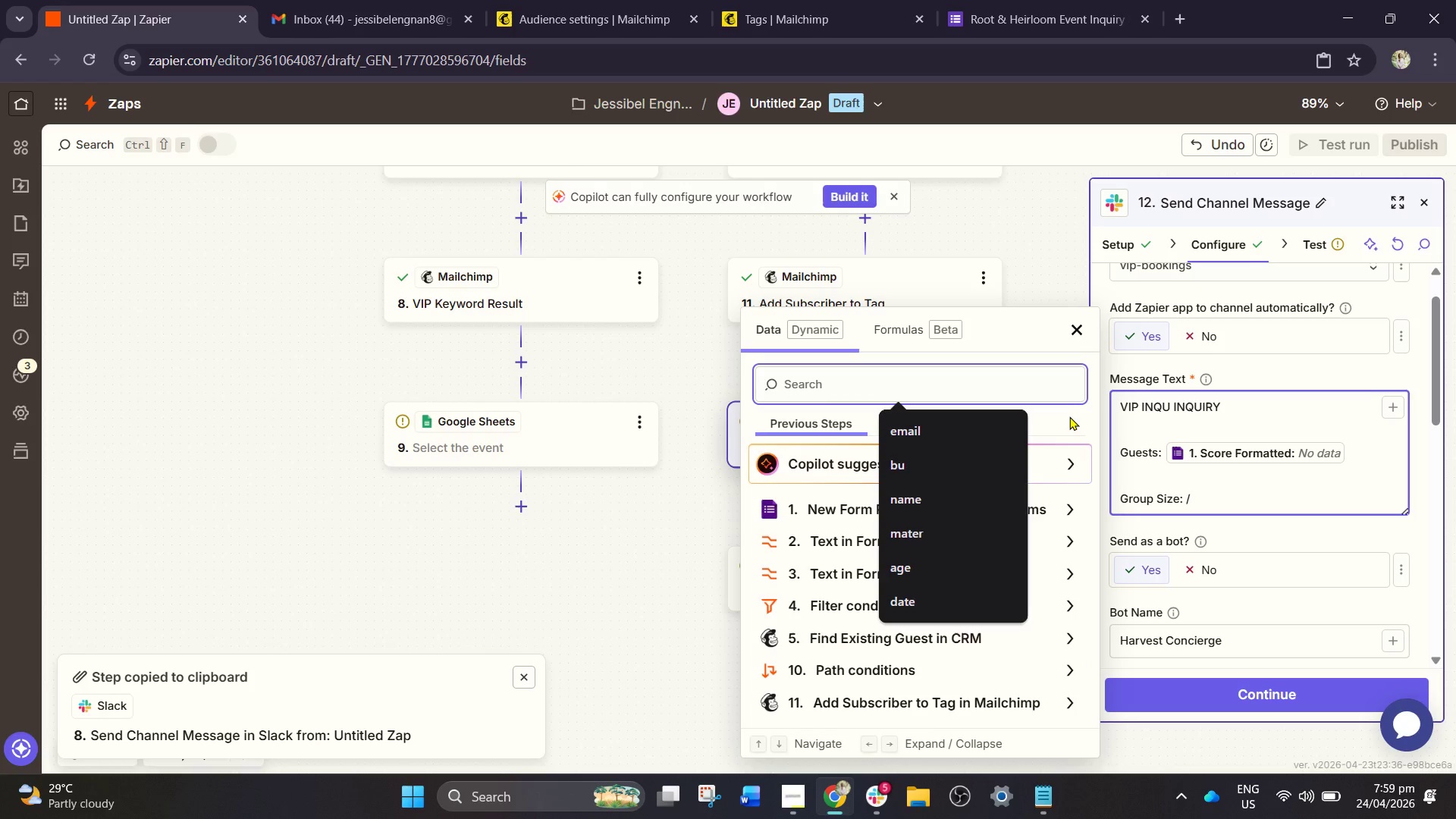 
type(gu)
 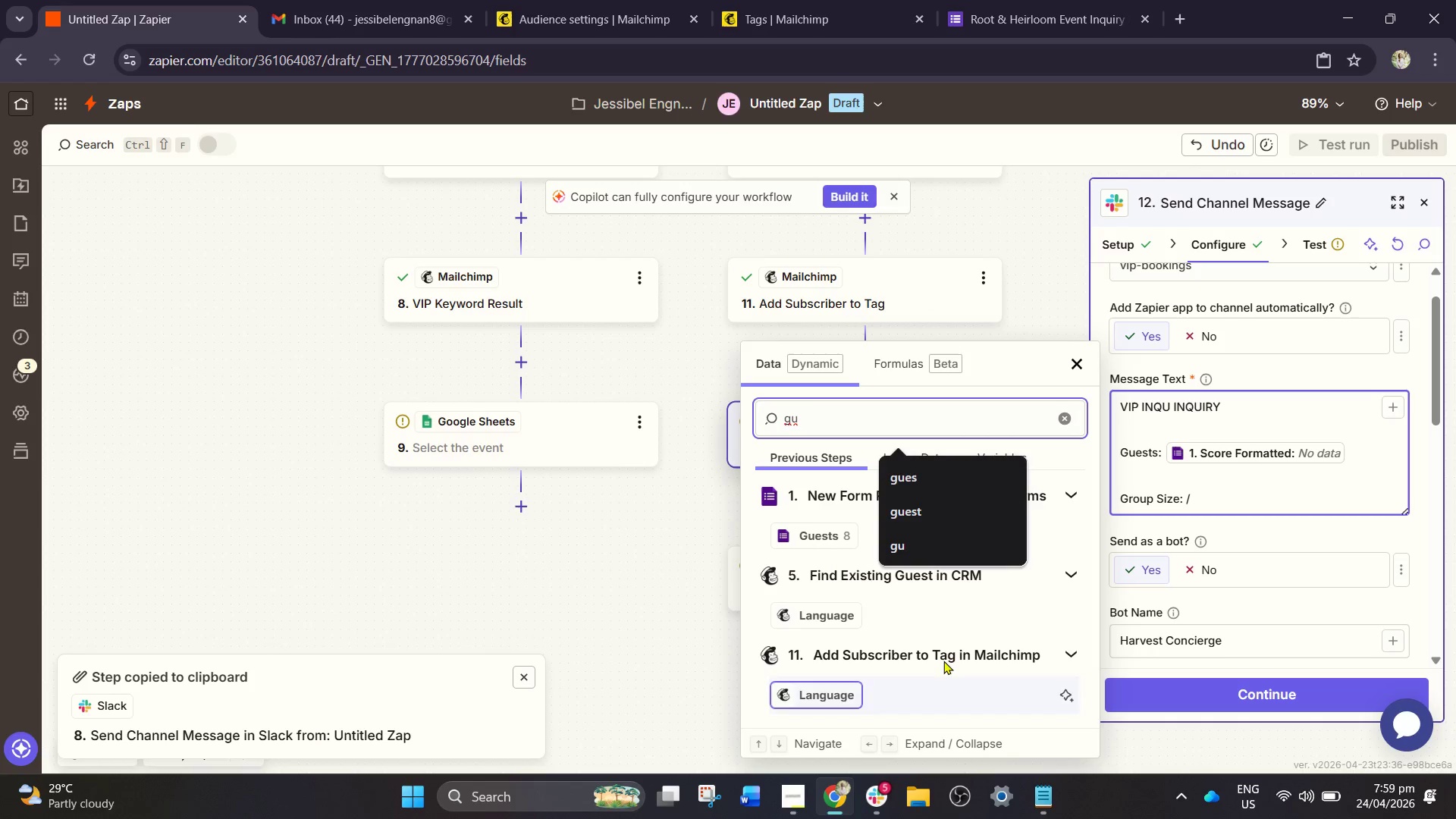 
left_click([831, 519])
 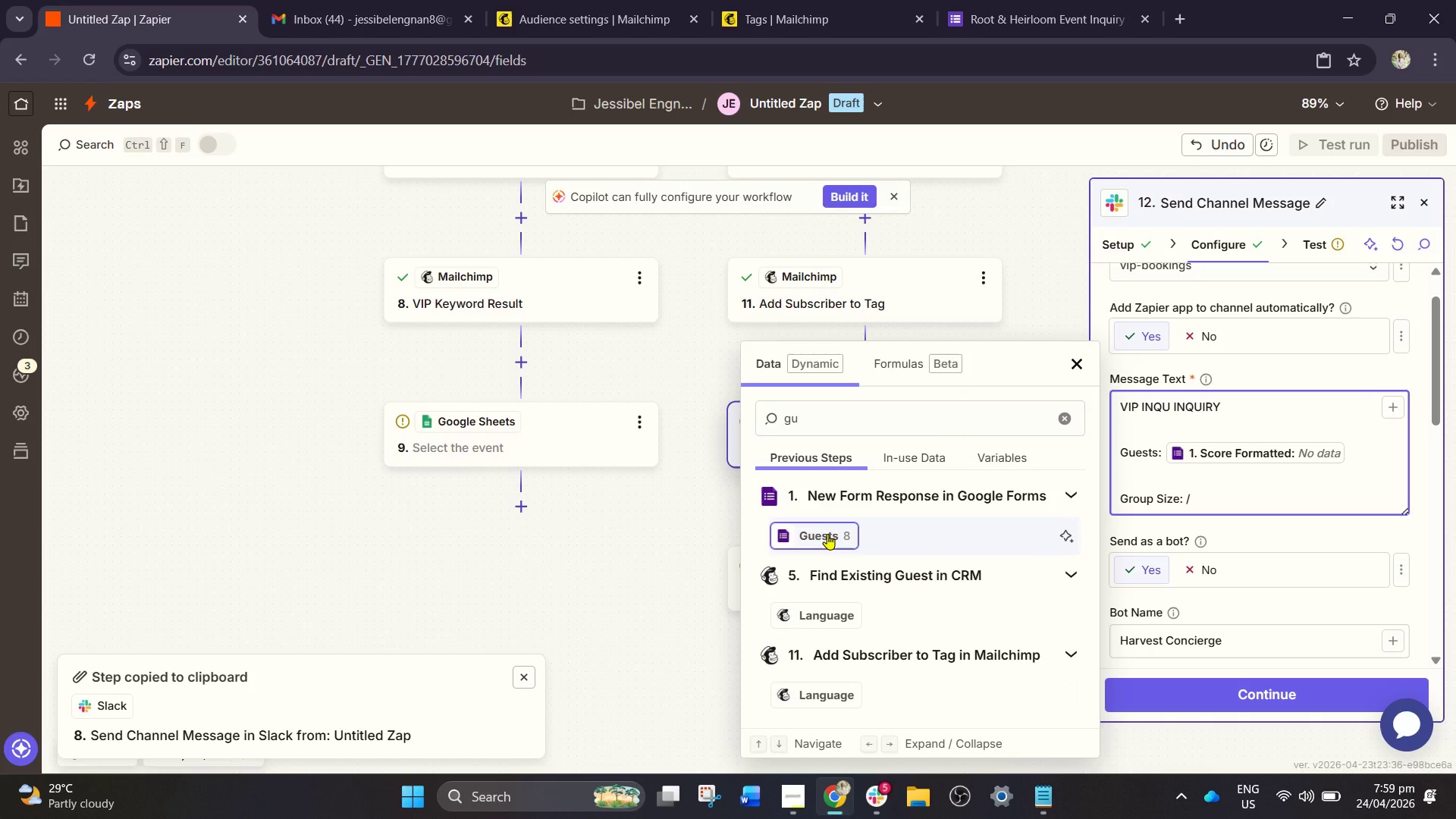 
left_click([827, 534])
 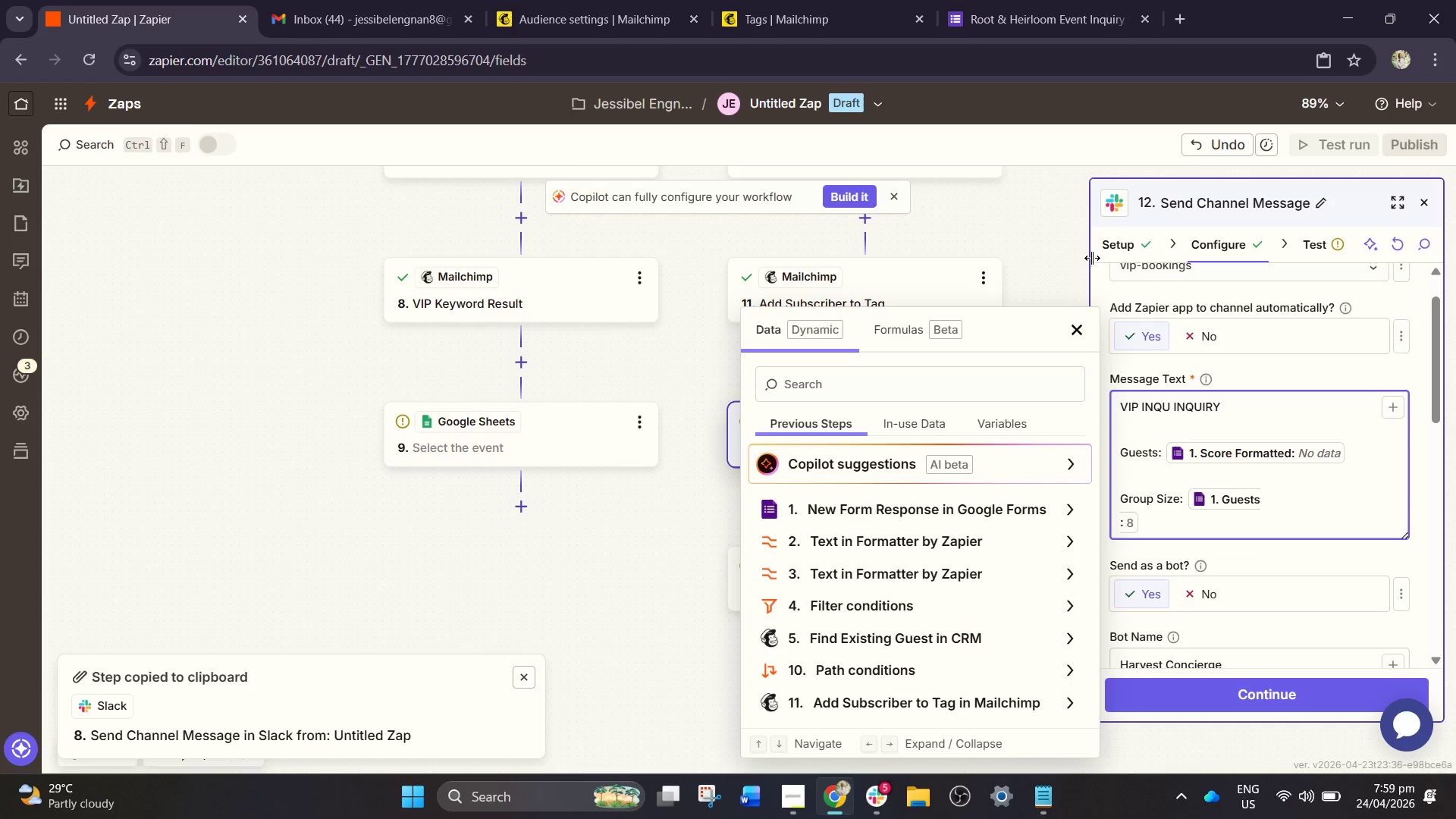 
left_click_drag(start_coordinate=[1094, 320], to_coordinate=[1106, 317])
 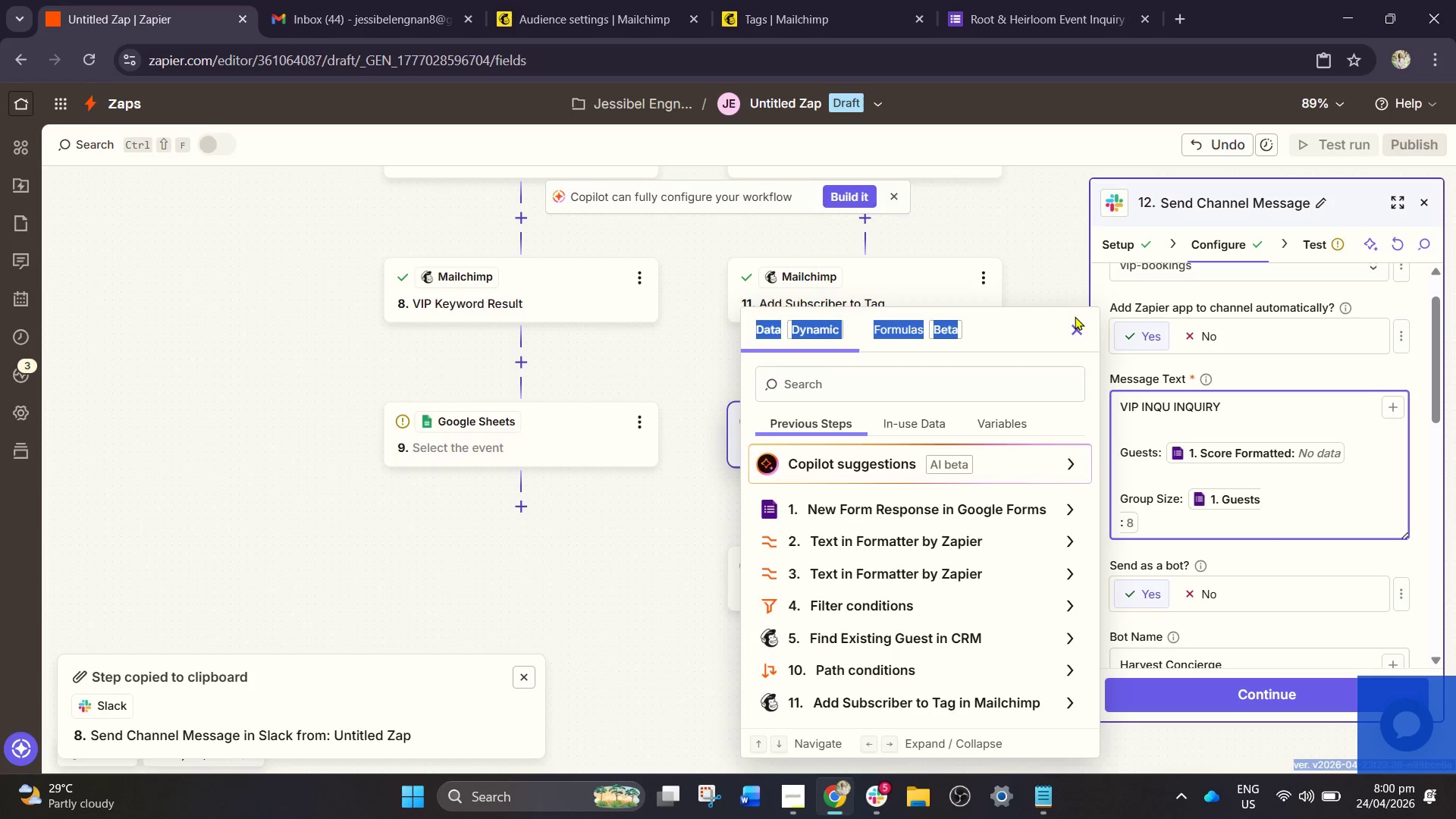 
left_click_drag(start_coordinate=[1075, 316], to_coordinate=[1075, 320])
 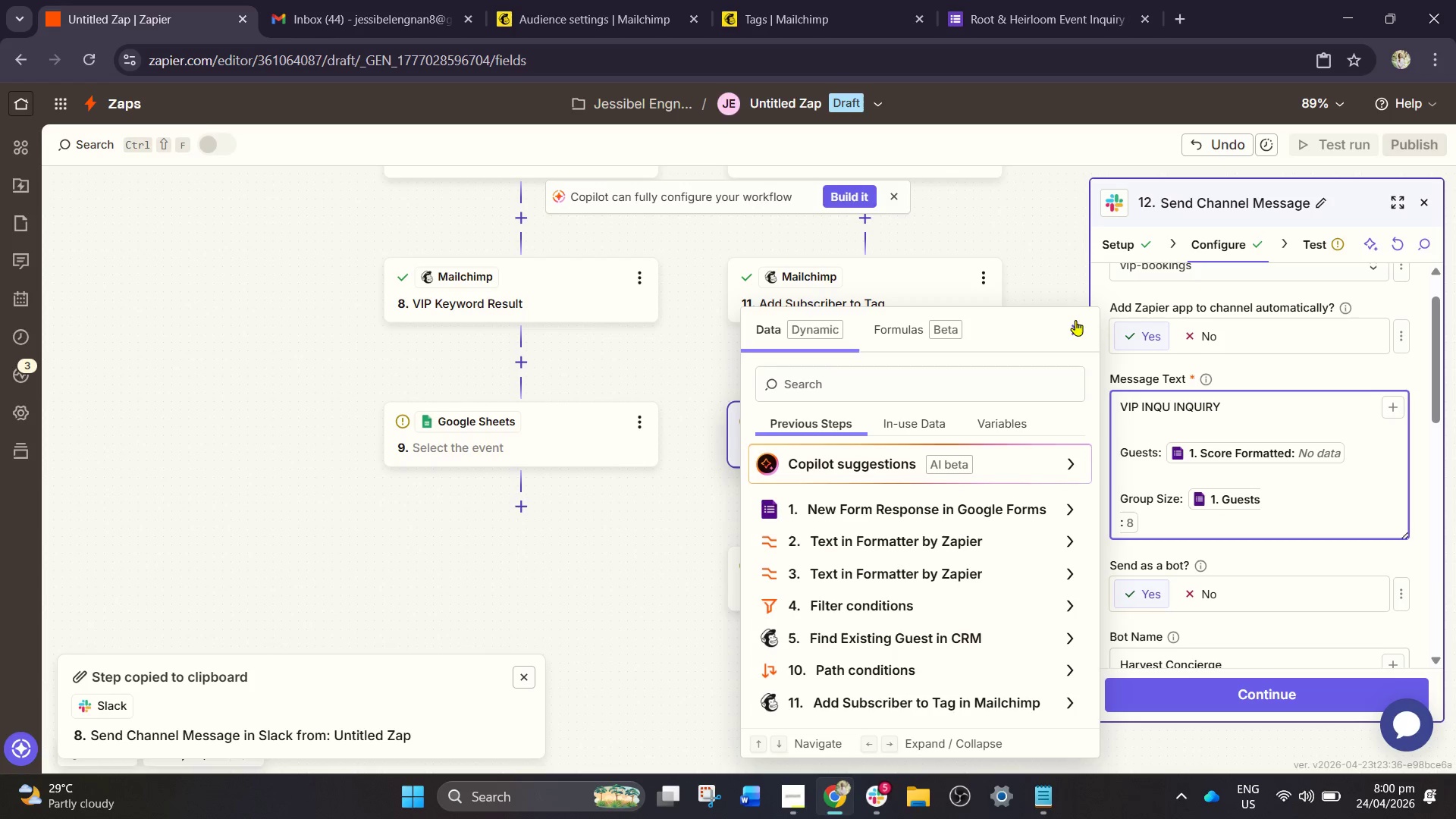 
left_click([1075, 320])
 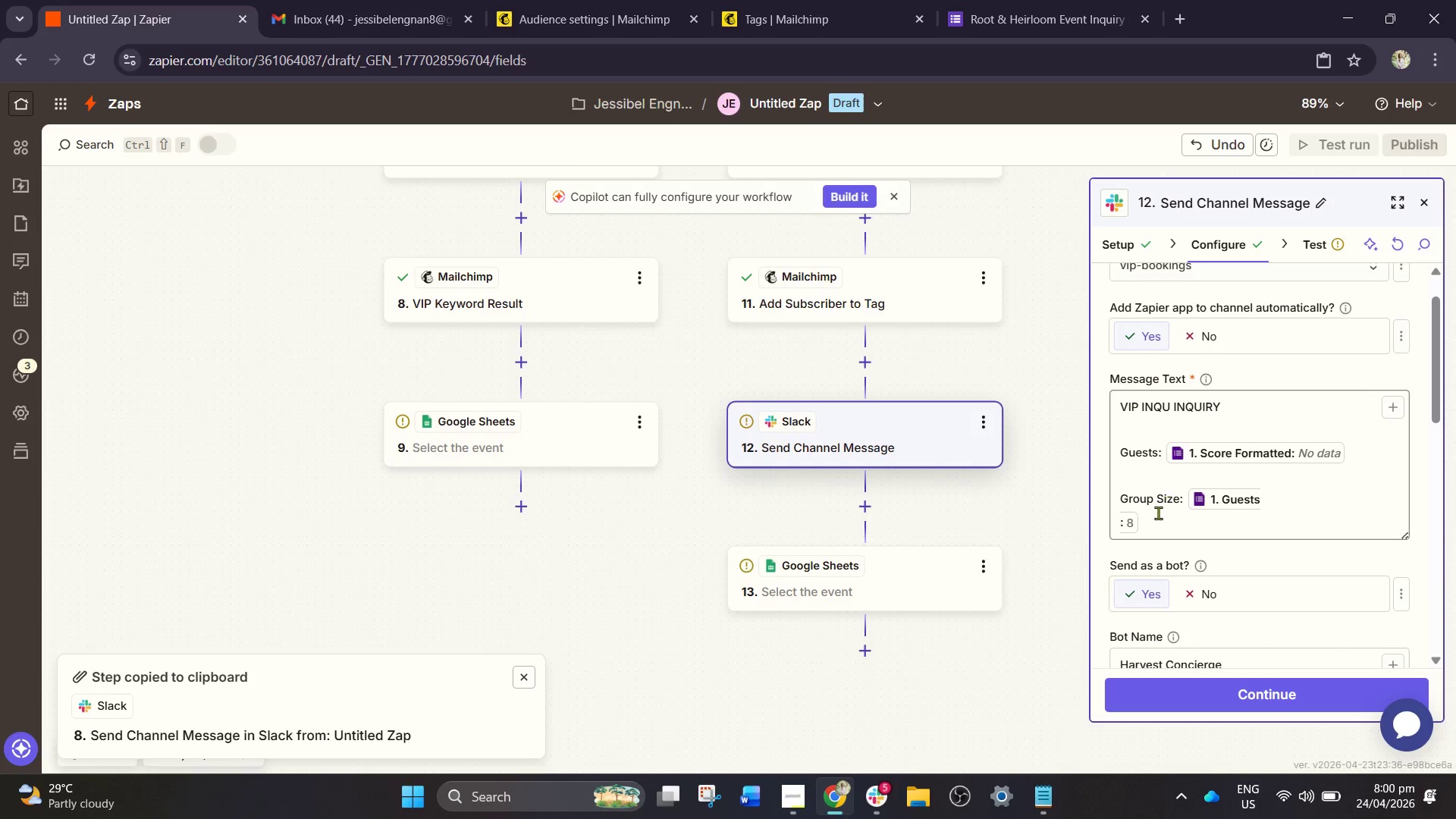 
left_click([1157, 516])
 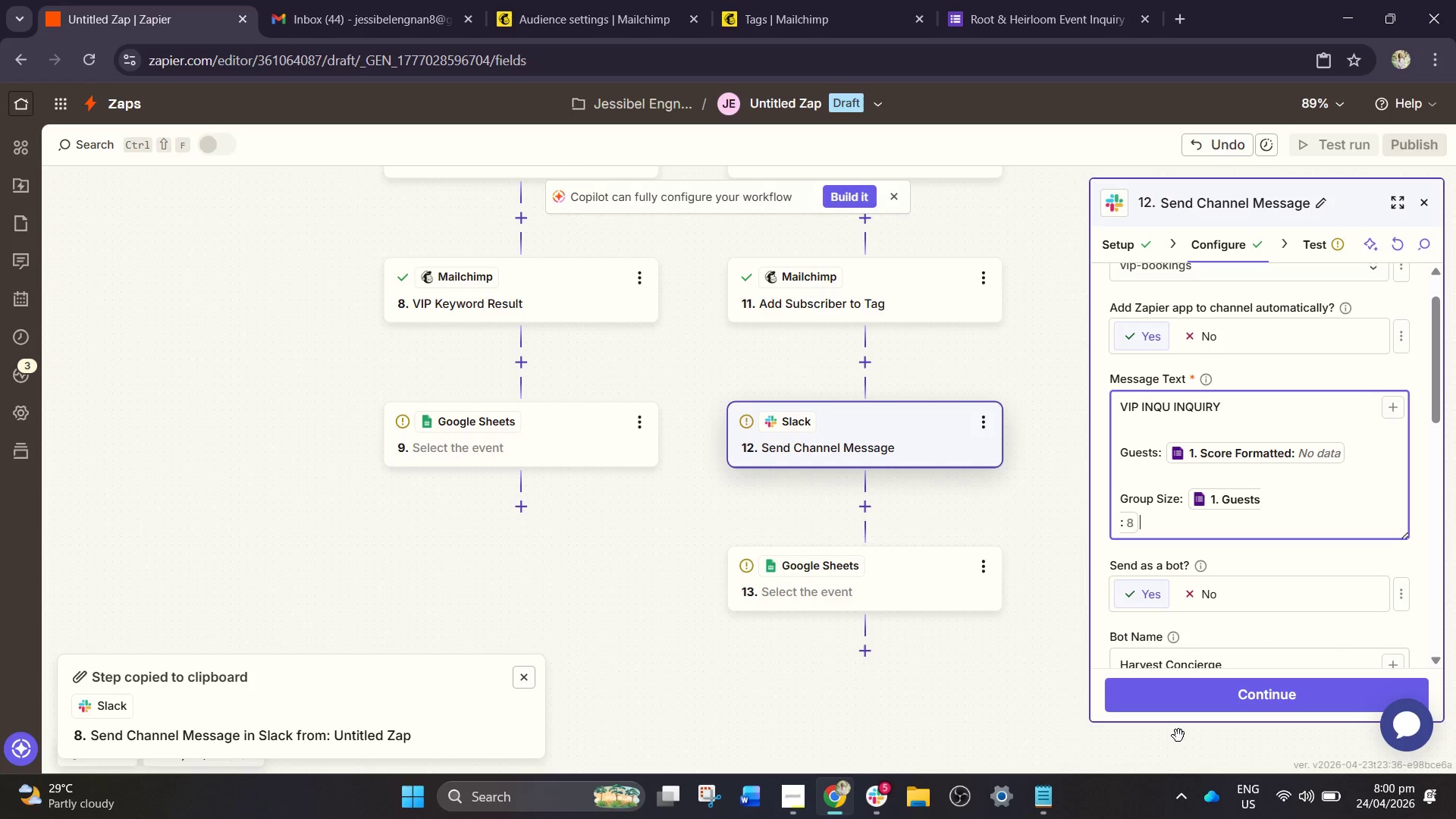 
key(Enter)
 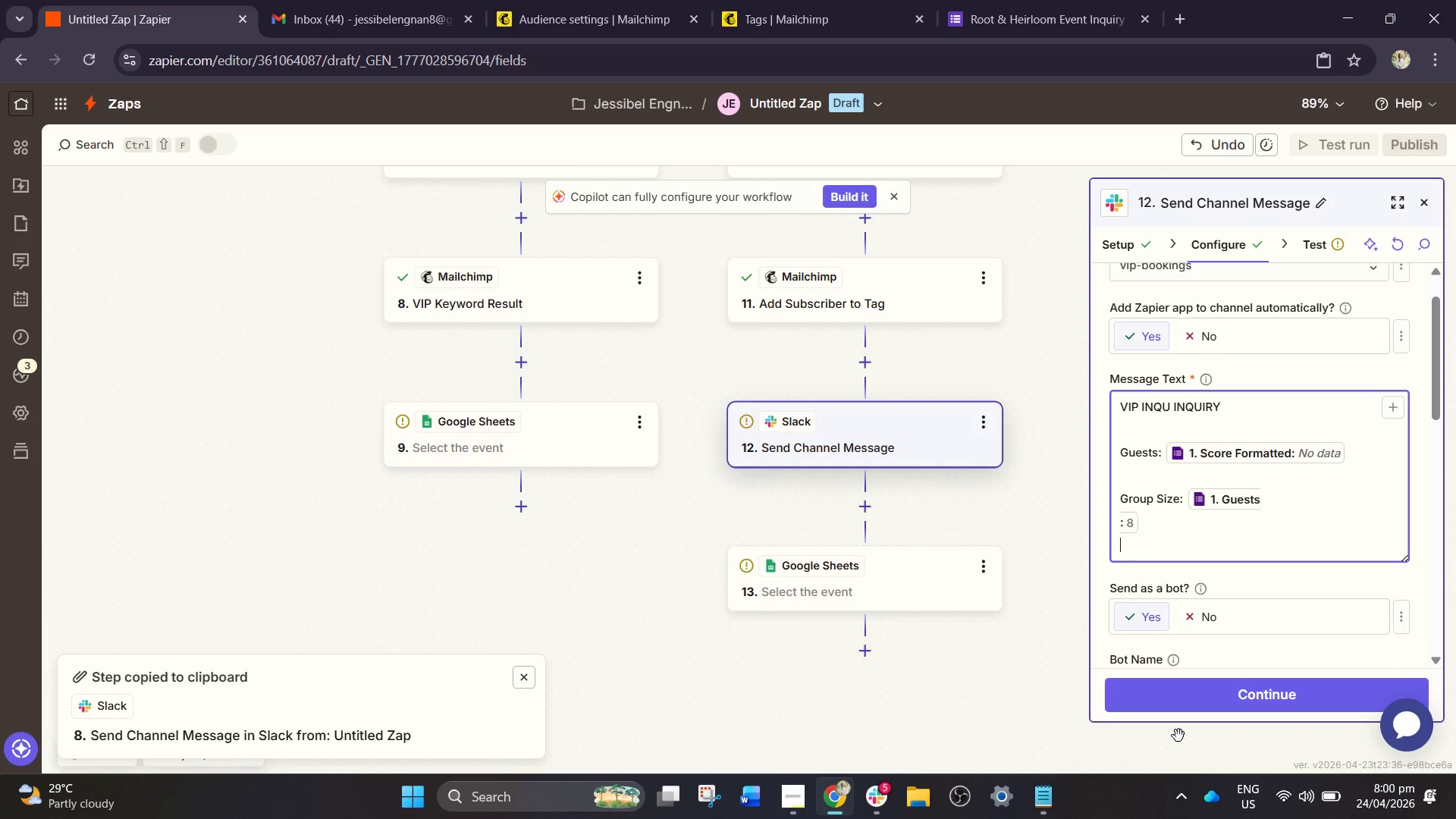 
key(Enter)
 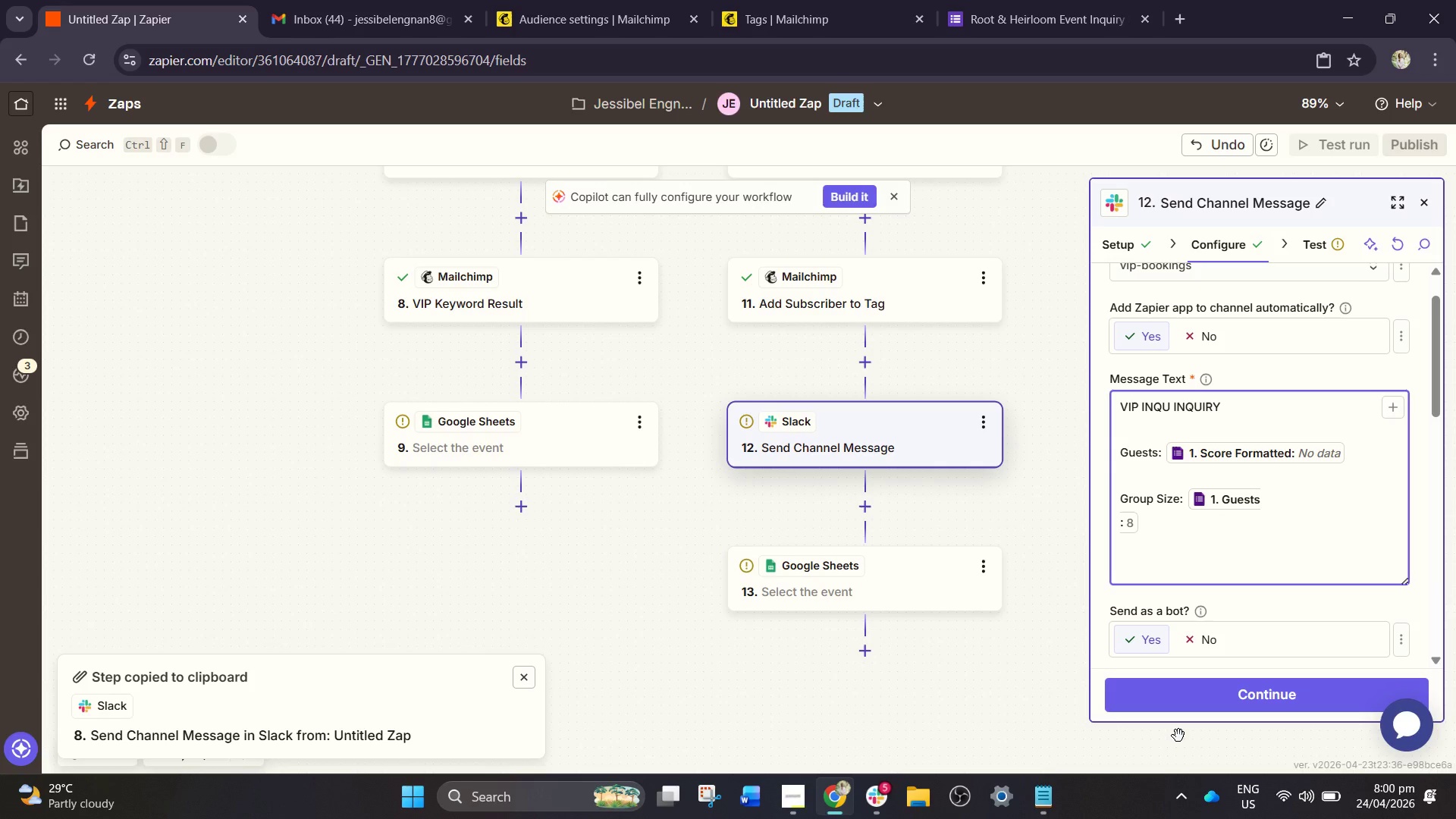 
wait(8.98)
 